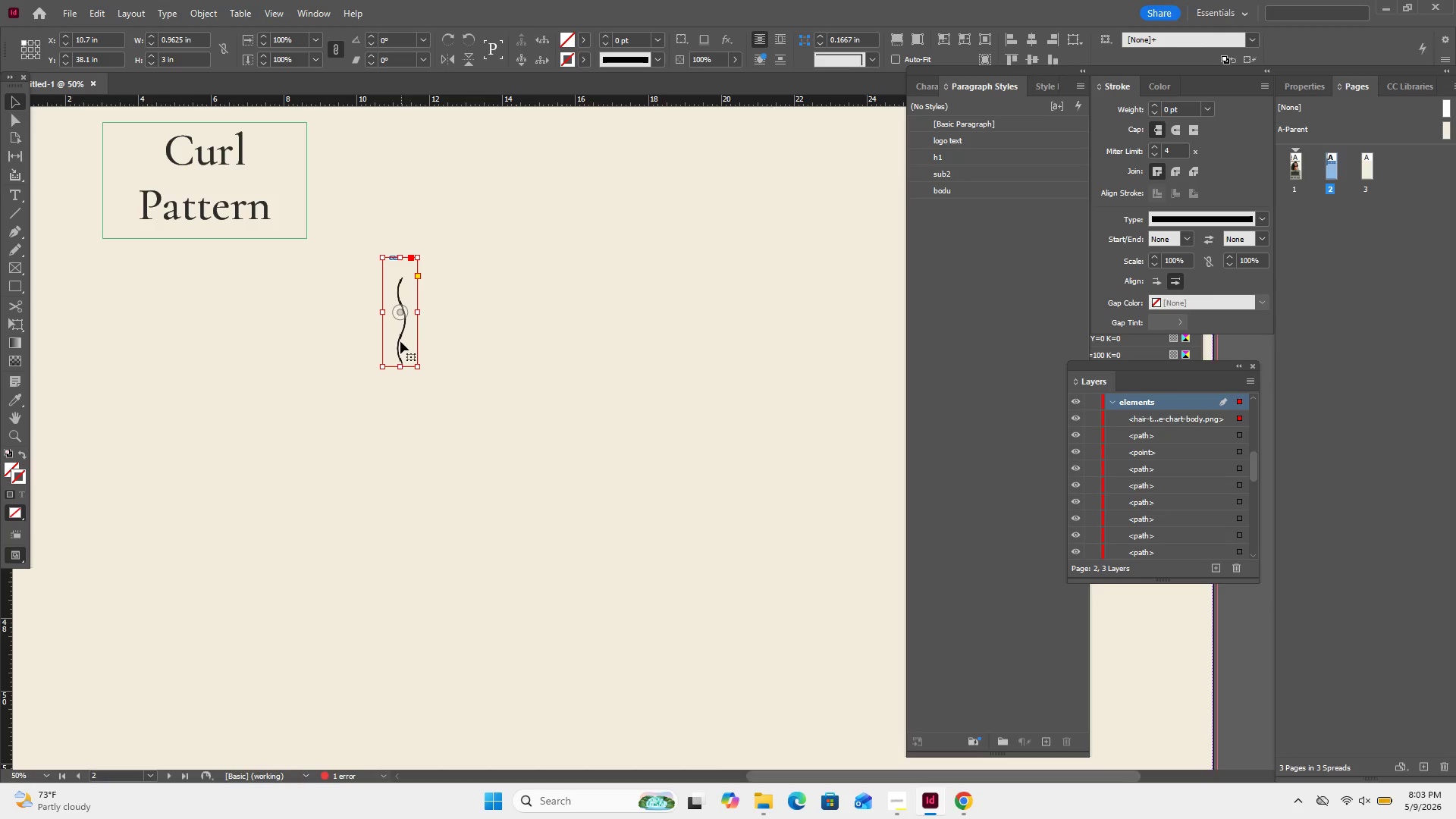 
left_click_drag(start_coordinate=[400, 342], to_coordinate=[411, 253])
 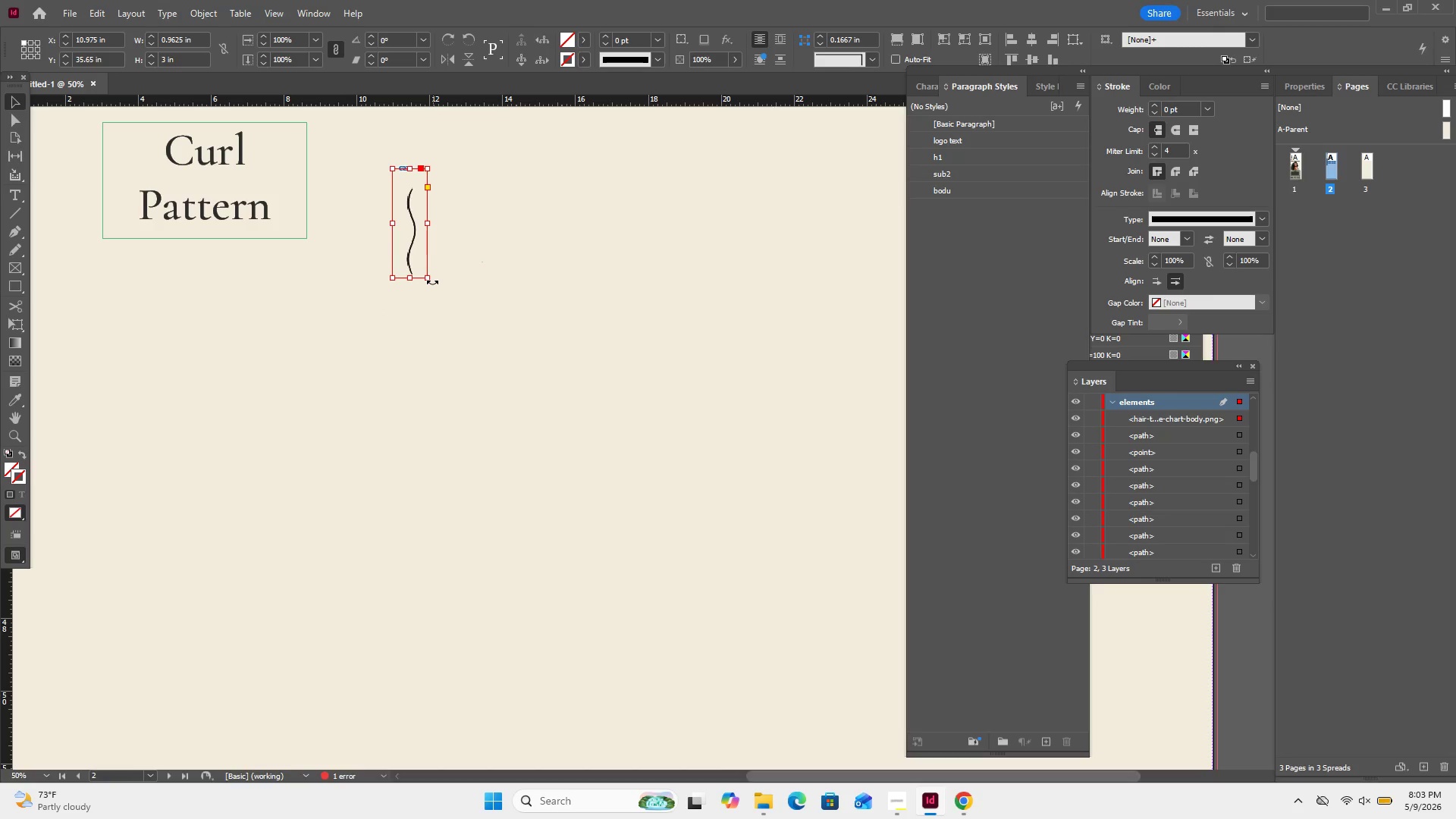 
hold_key(key=ShiftLeft, duration=0.86)
left_click_drag(start_coordinate=[425, 276], to_coordinate=[484, 403])
 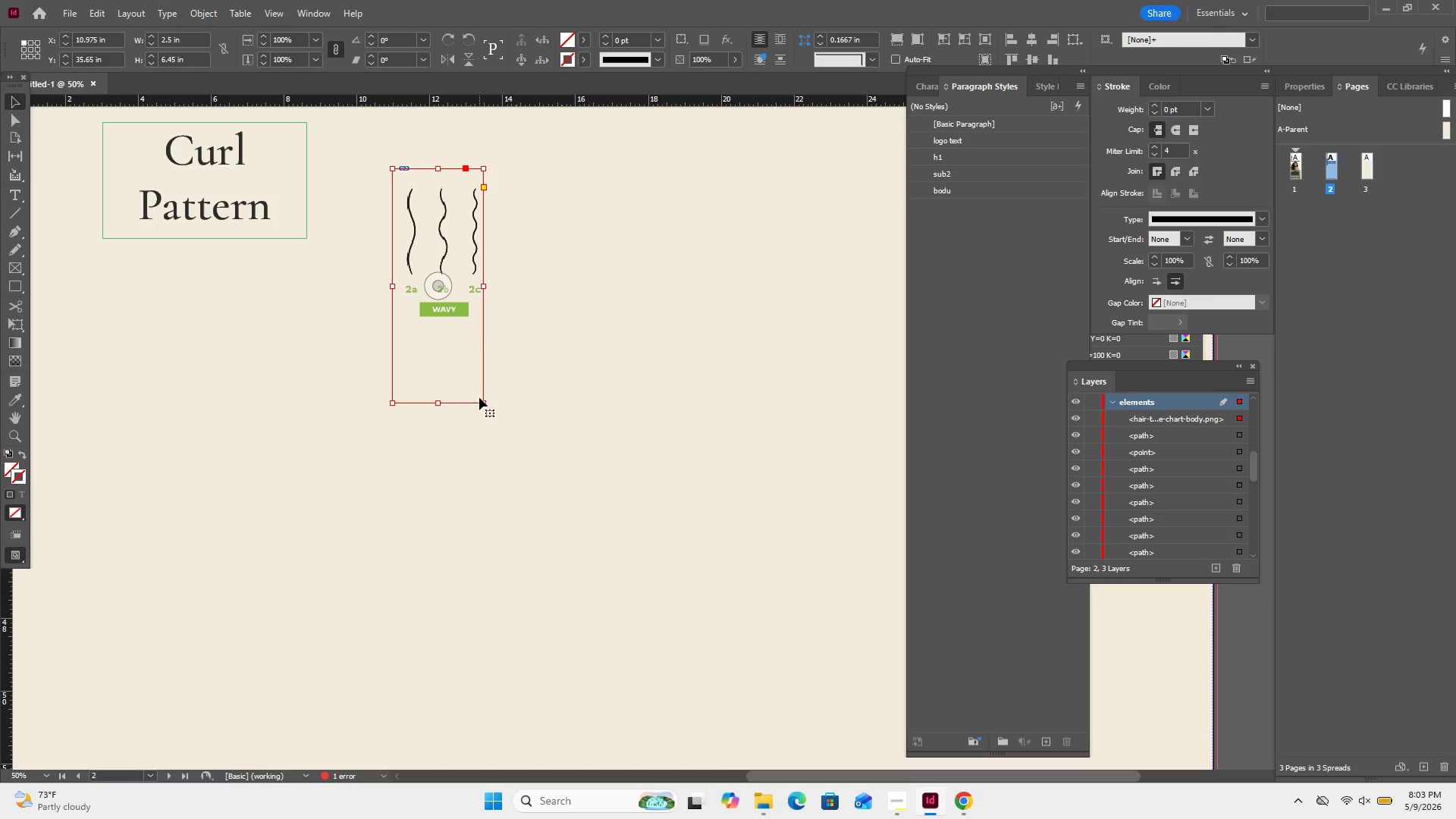 
hold_key(key=ShiftLeft, duration=1.44)
left_click_drag(start_coordinate=[482, 403], to_coordinate=[497, 484])
 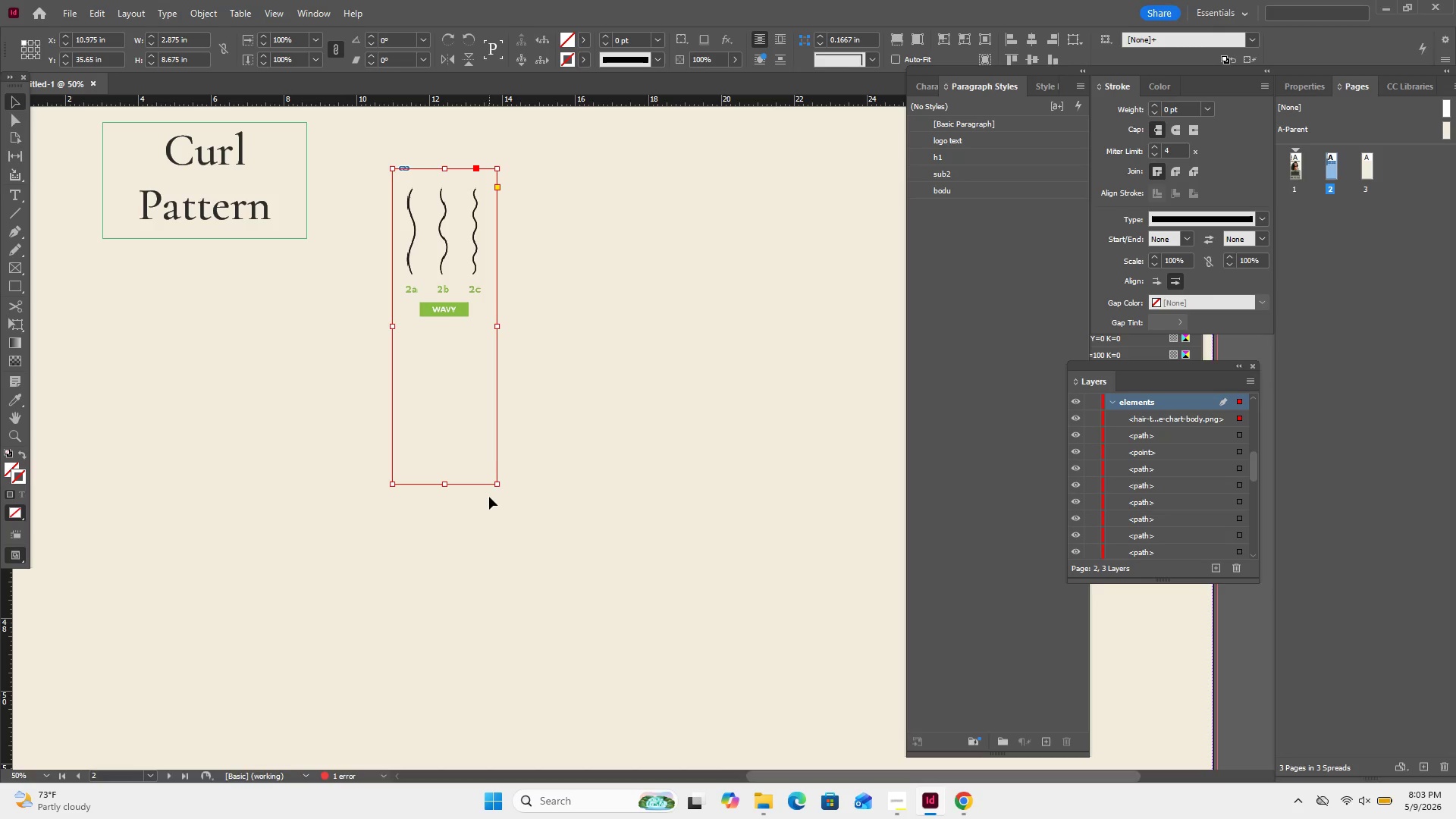 
left_click([438, 243])
 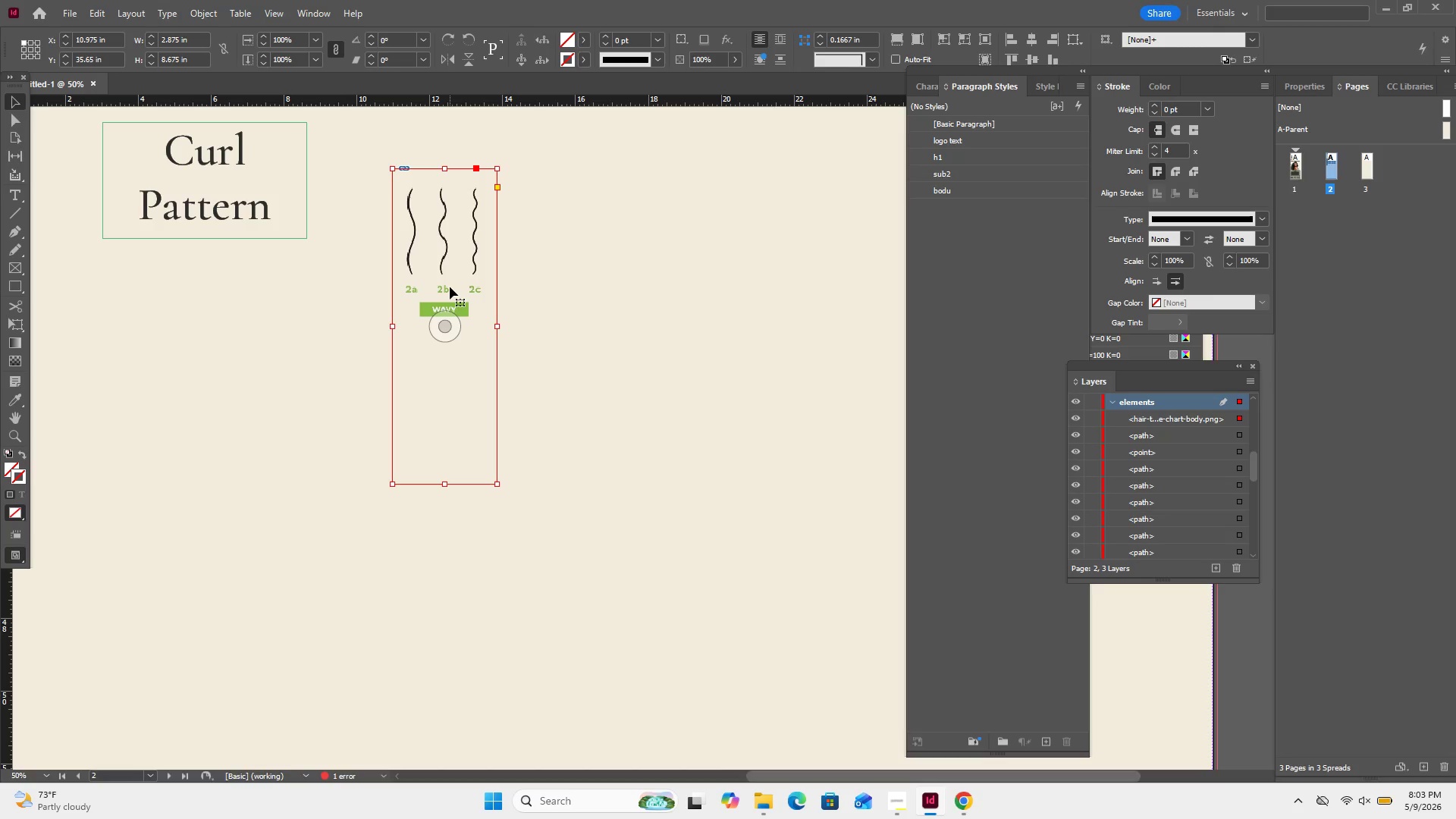 
double_click([450, 287])
 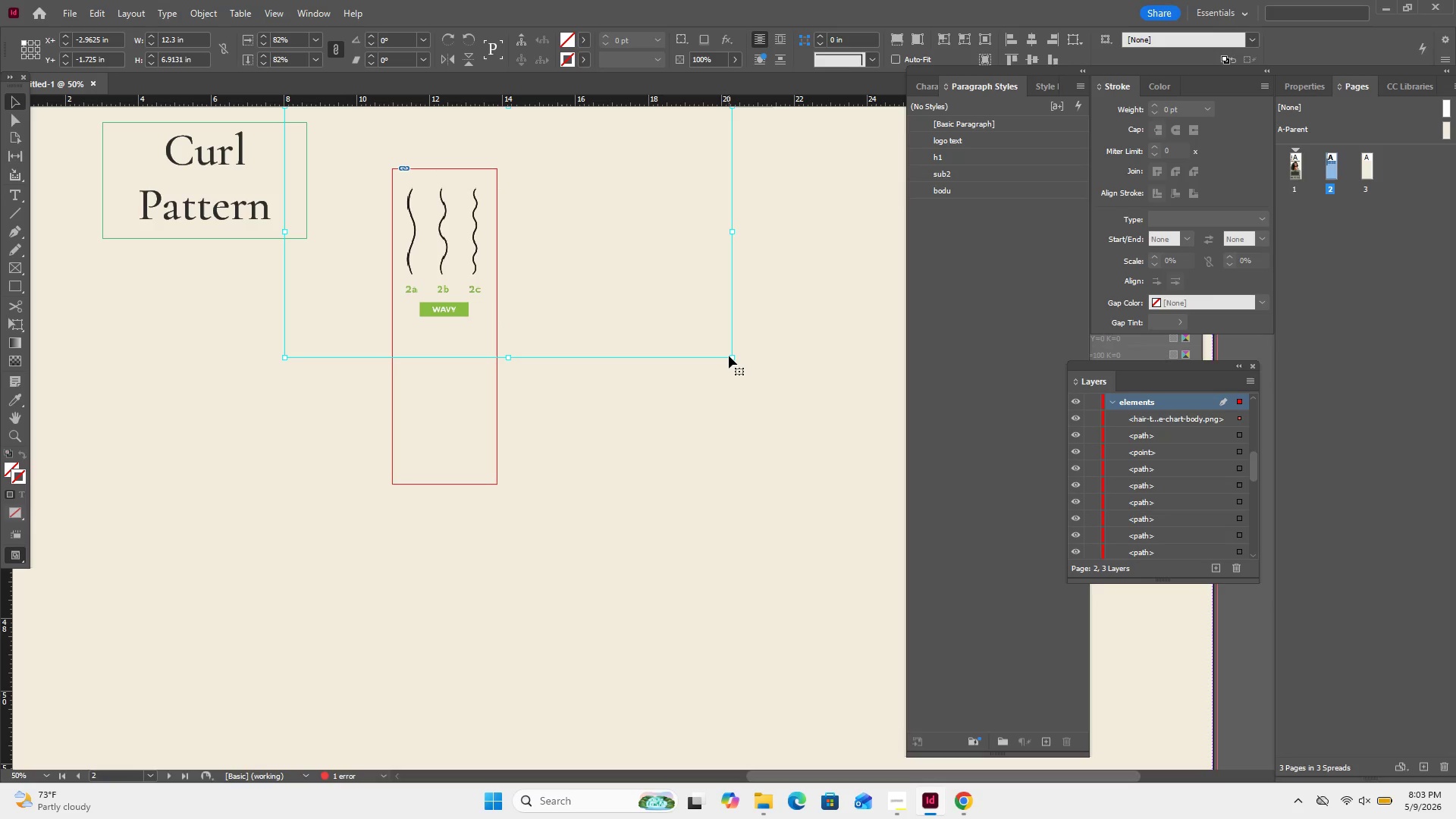 
hold_key(key=ShiftLeft, duration=1.88)
left_click_drag(start_coordinate=[729, 356], to_coordinate=[795, 559])
 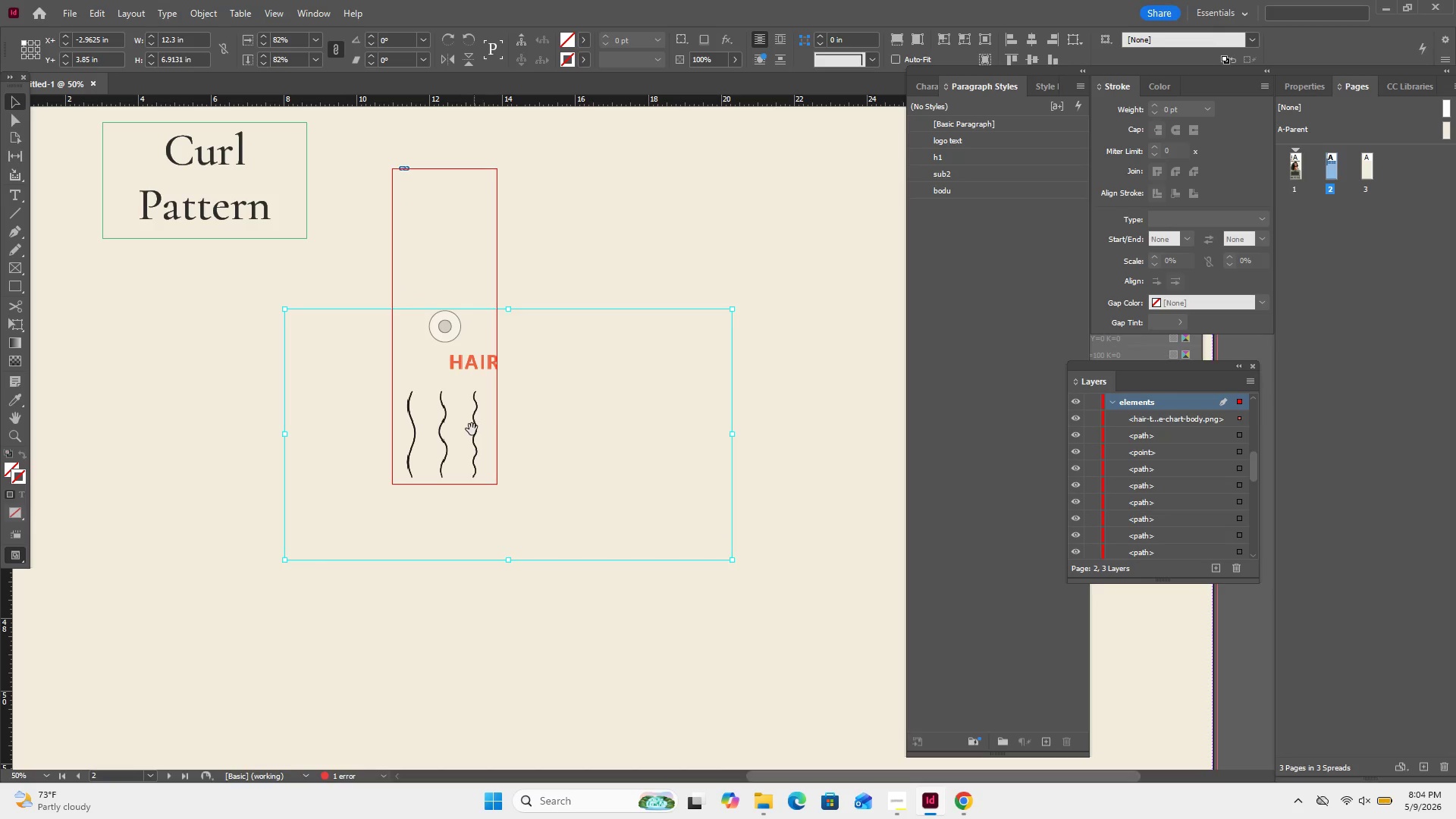 
left_click_drag(start_coordinate=[470, 429], to_coordinate=[482, 275])
 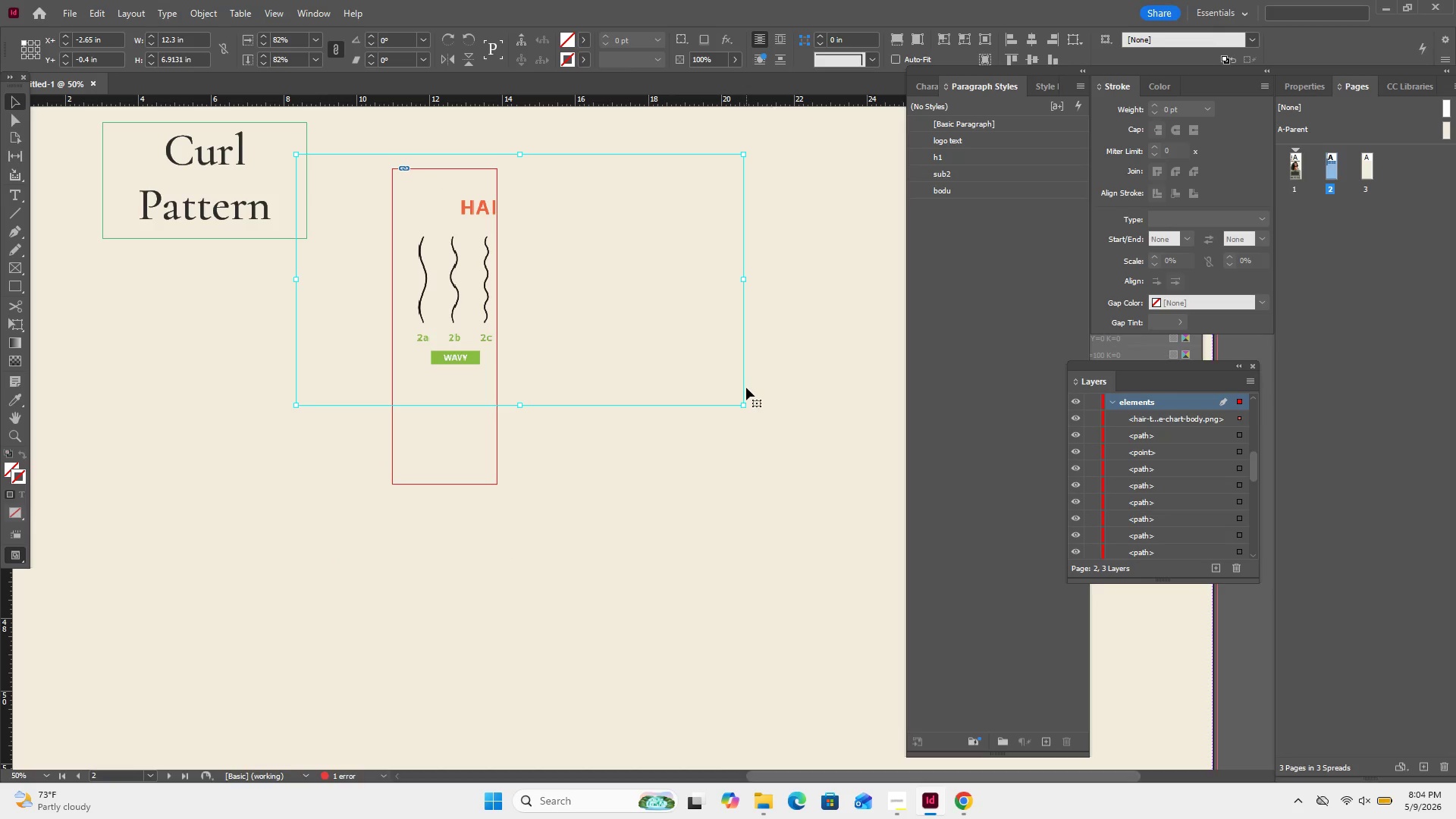 
left_click_drag(start_coordinate=[745, 403], to_coordinate=[766, 551])
 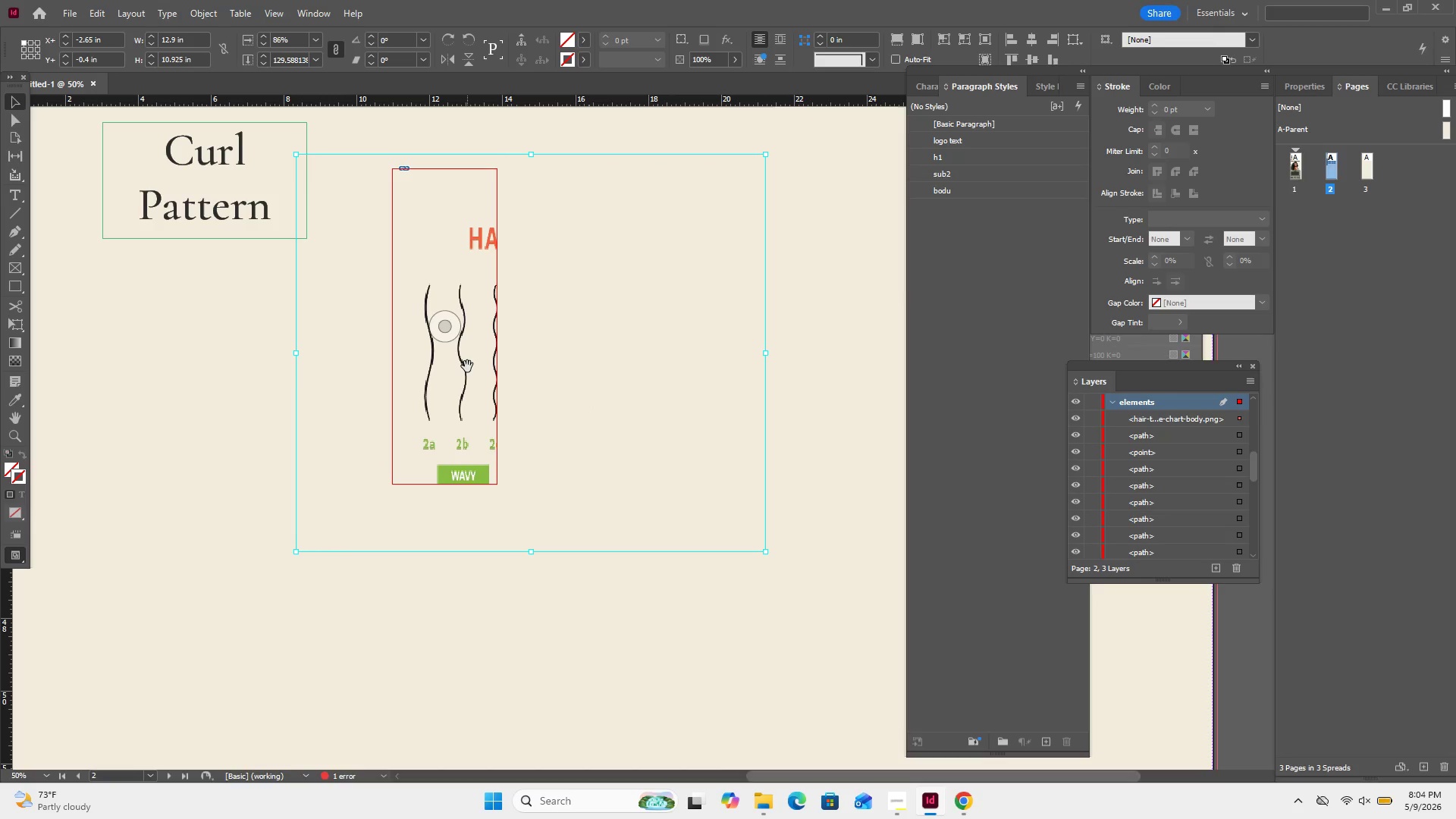 
key(Control+Z)
 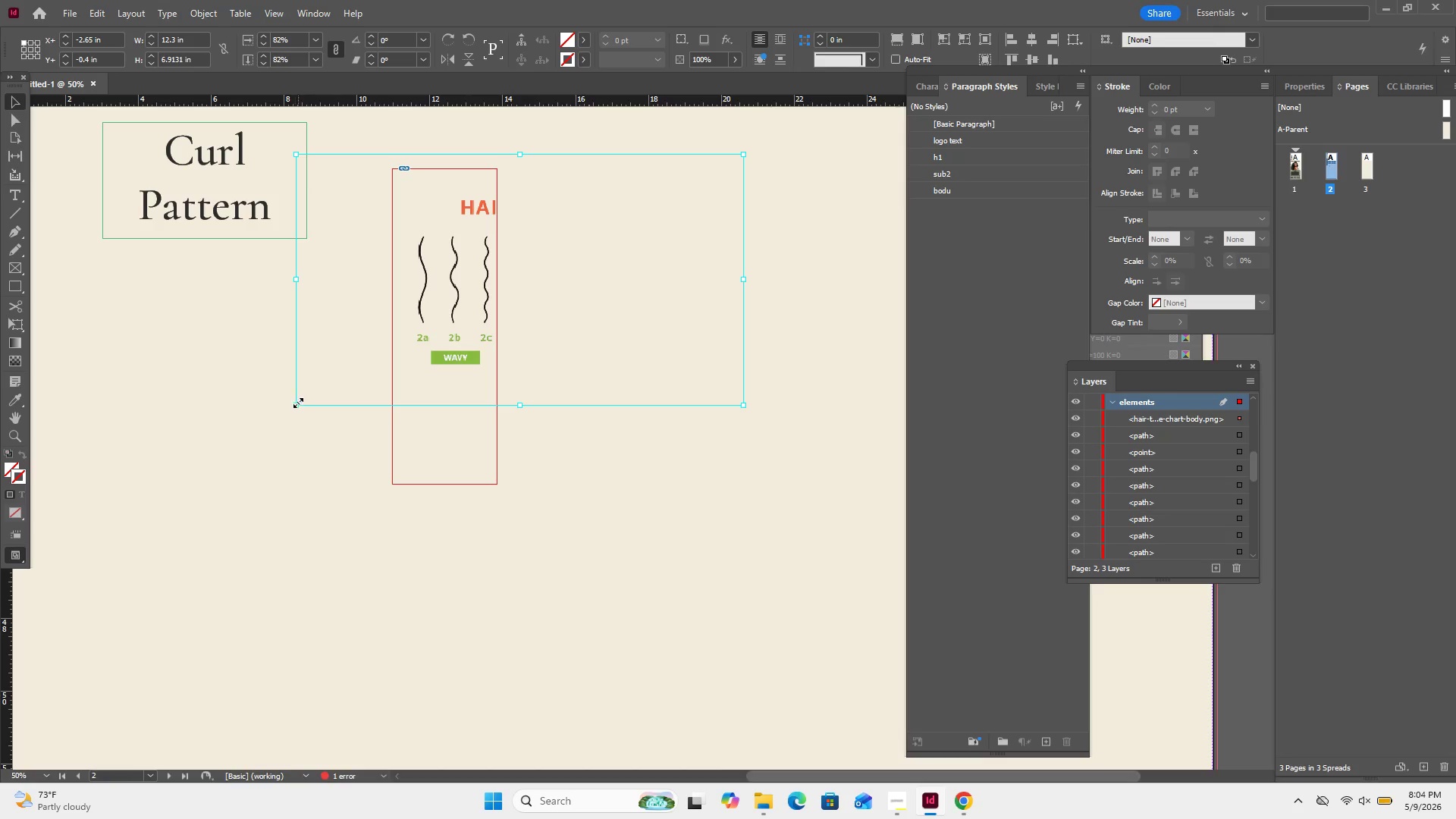 
hold_key(key=ShiftLeft, duration=1.25)
left_click_drag(start_coordinate=[298, 403], to_coordinate=[122, 502])
 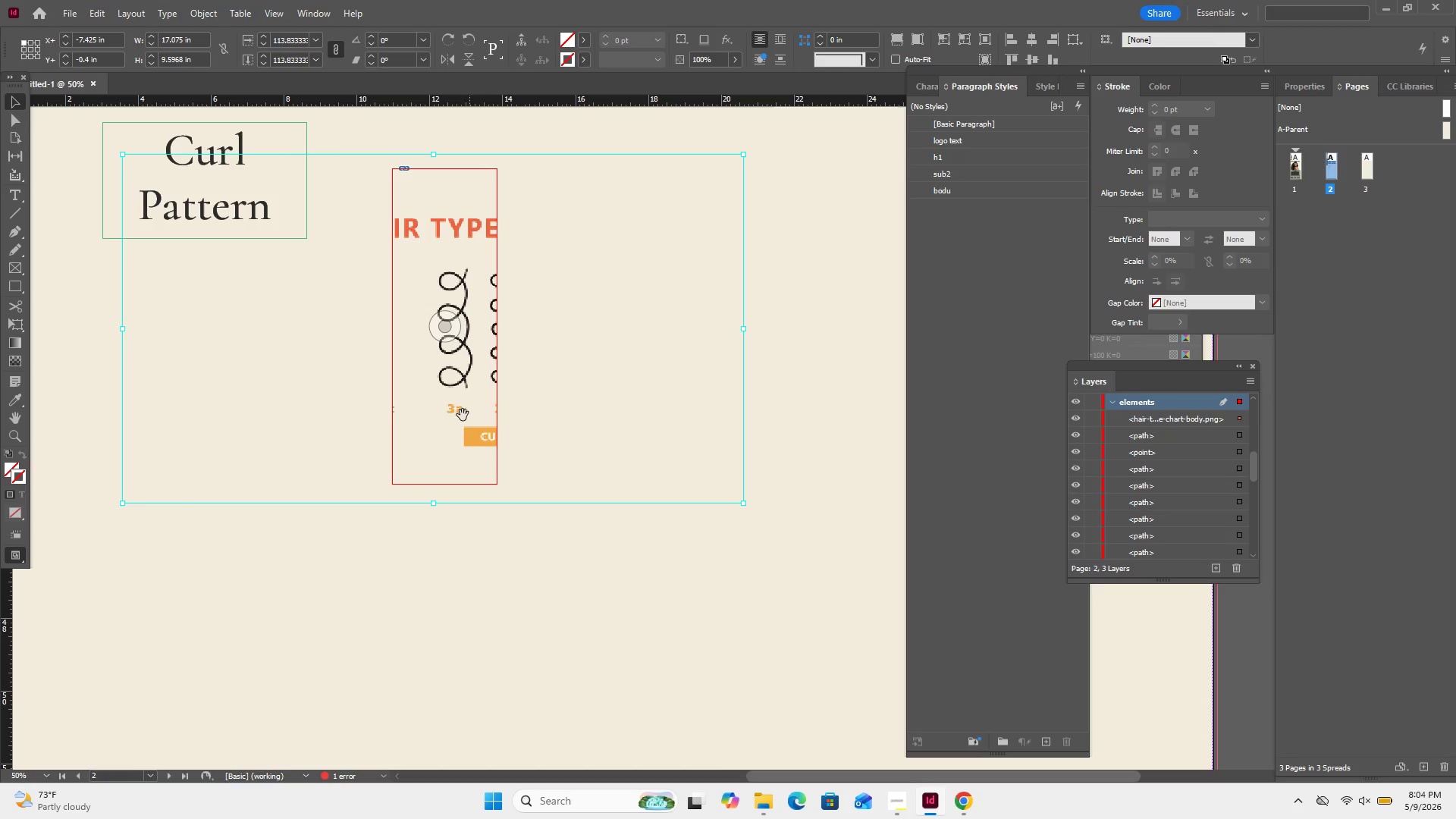 
left_click_drag(start_coordinate=[453, 419], to_coordinate=[500, 414])
 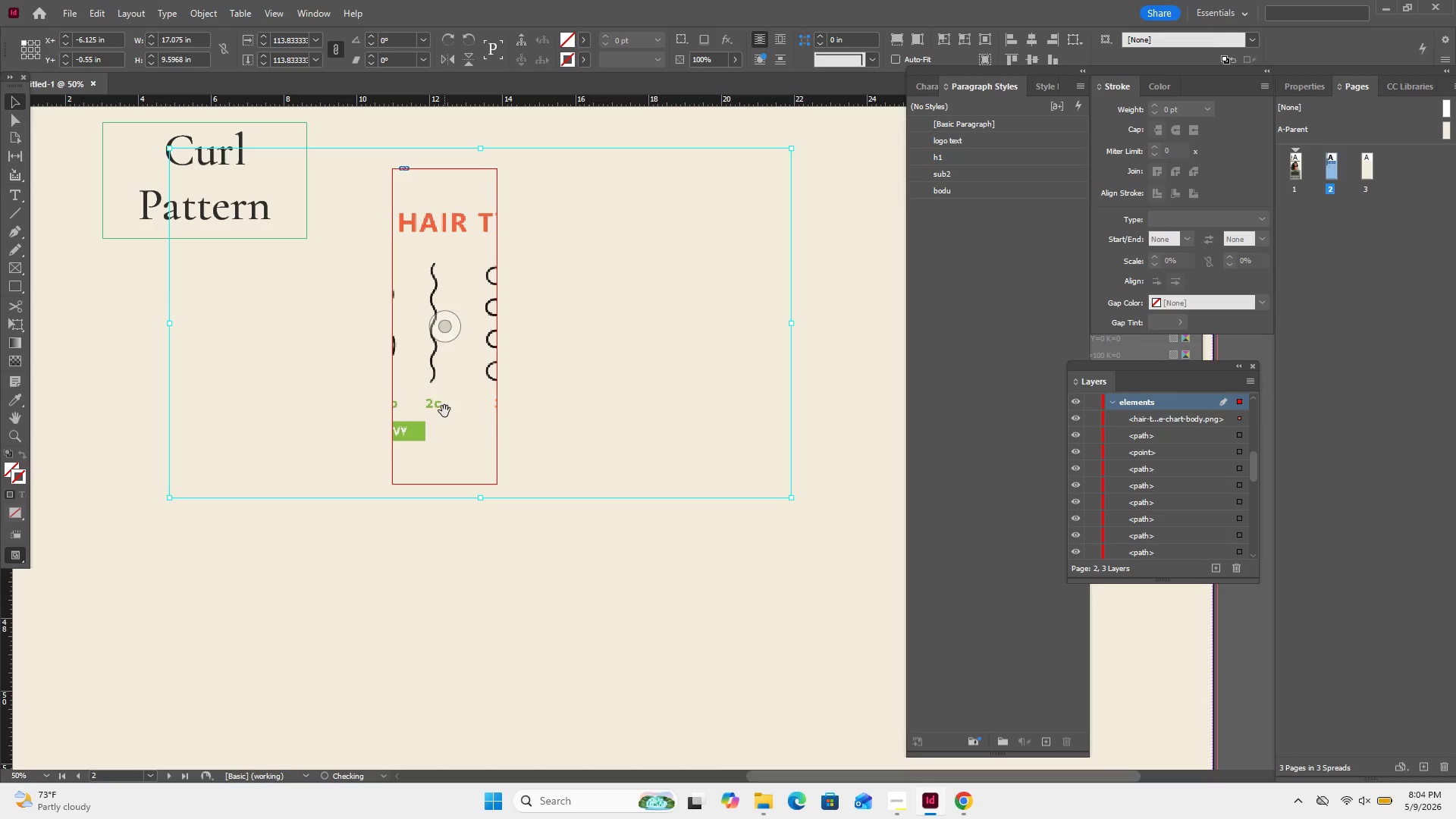 
left_click_drag(start_coordinate=[444, 411], to_coordinate=[488, 416])
 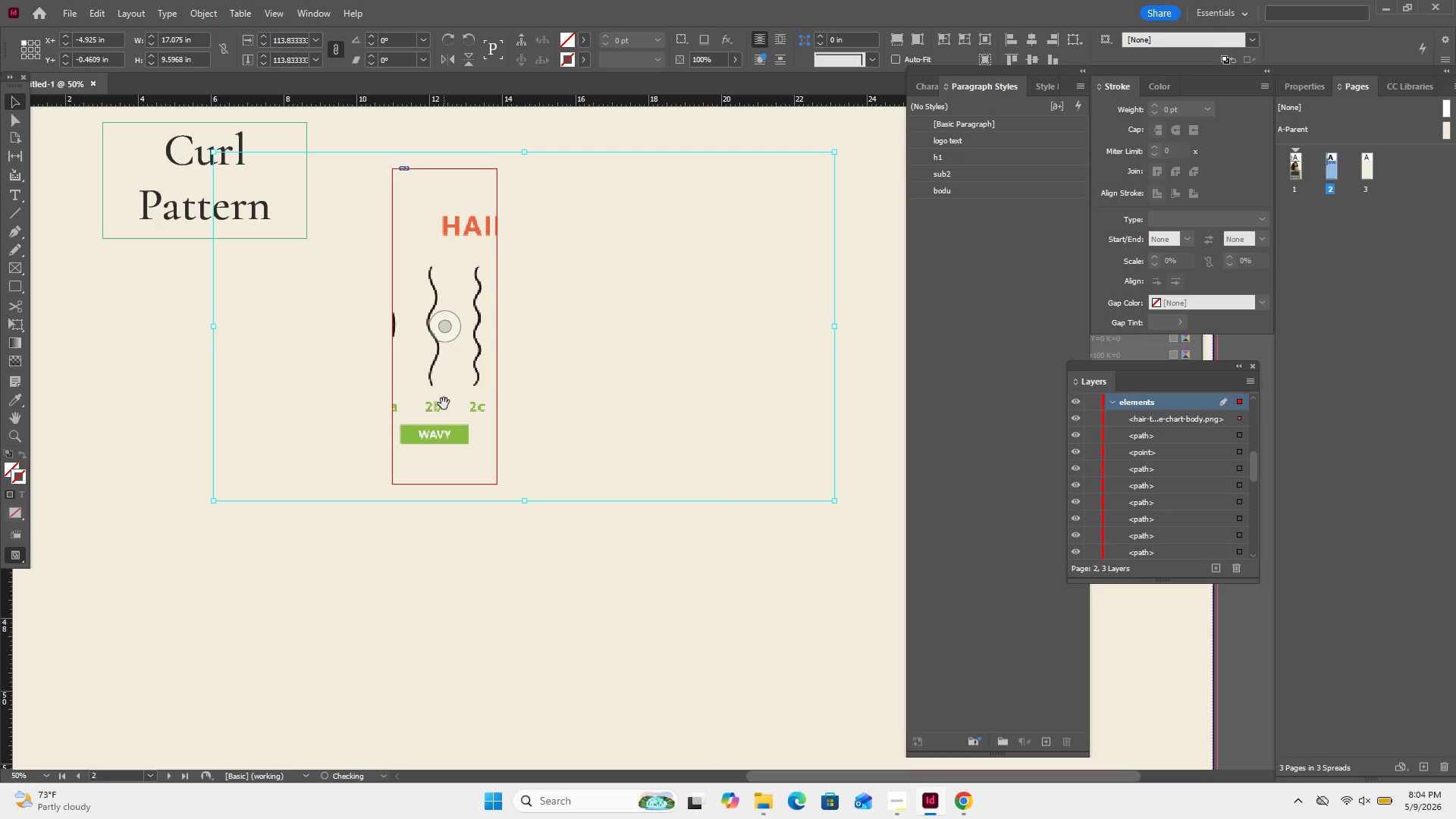 
left_click_drag(start_coordinate=[444, 403], to_coordinate=[500, 403])
 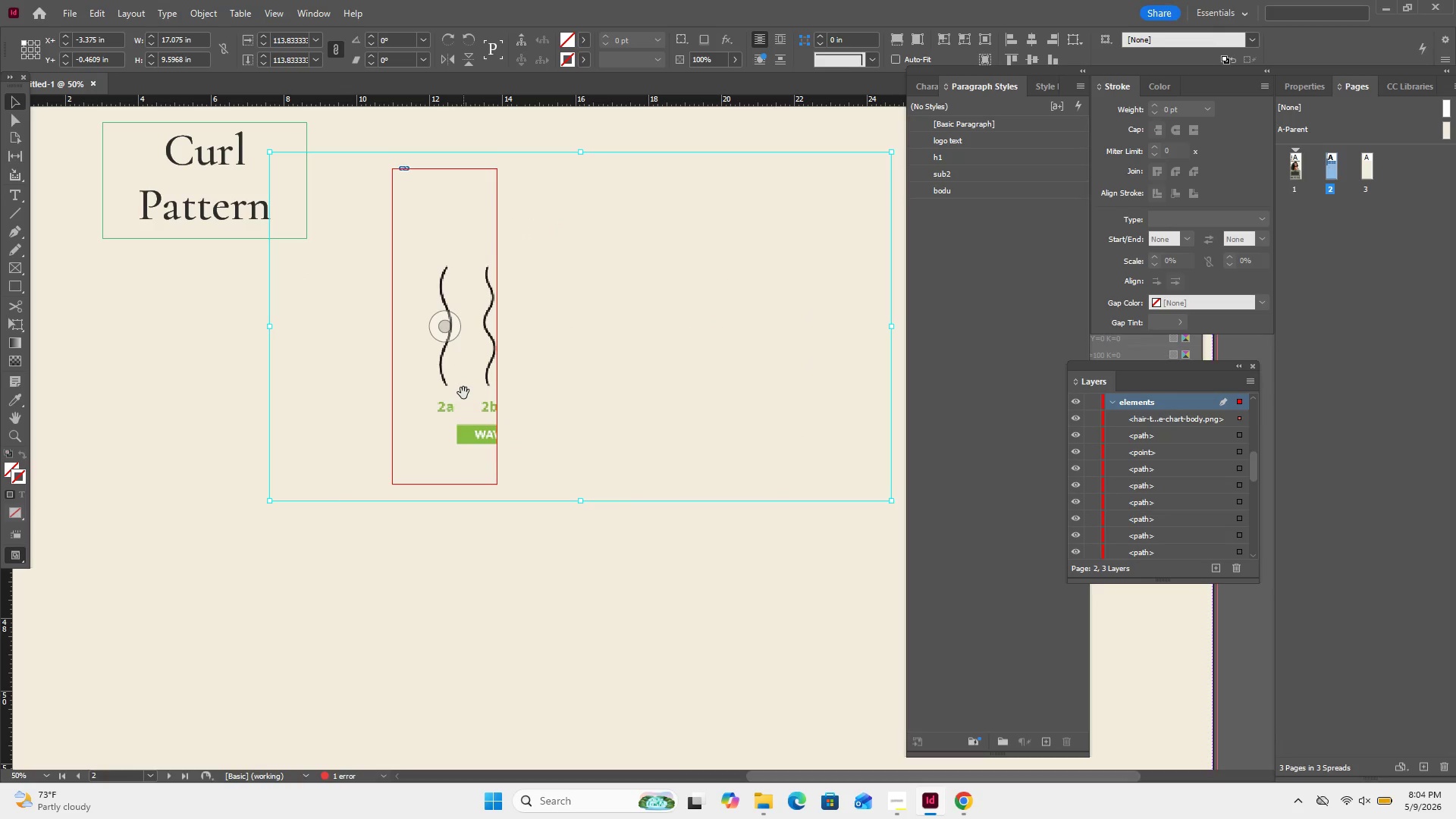 
wait(6.45)
 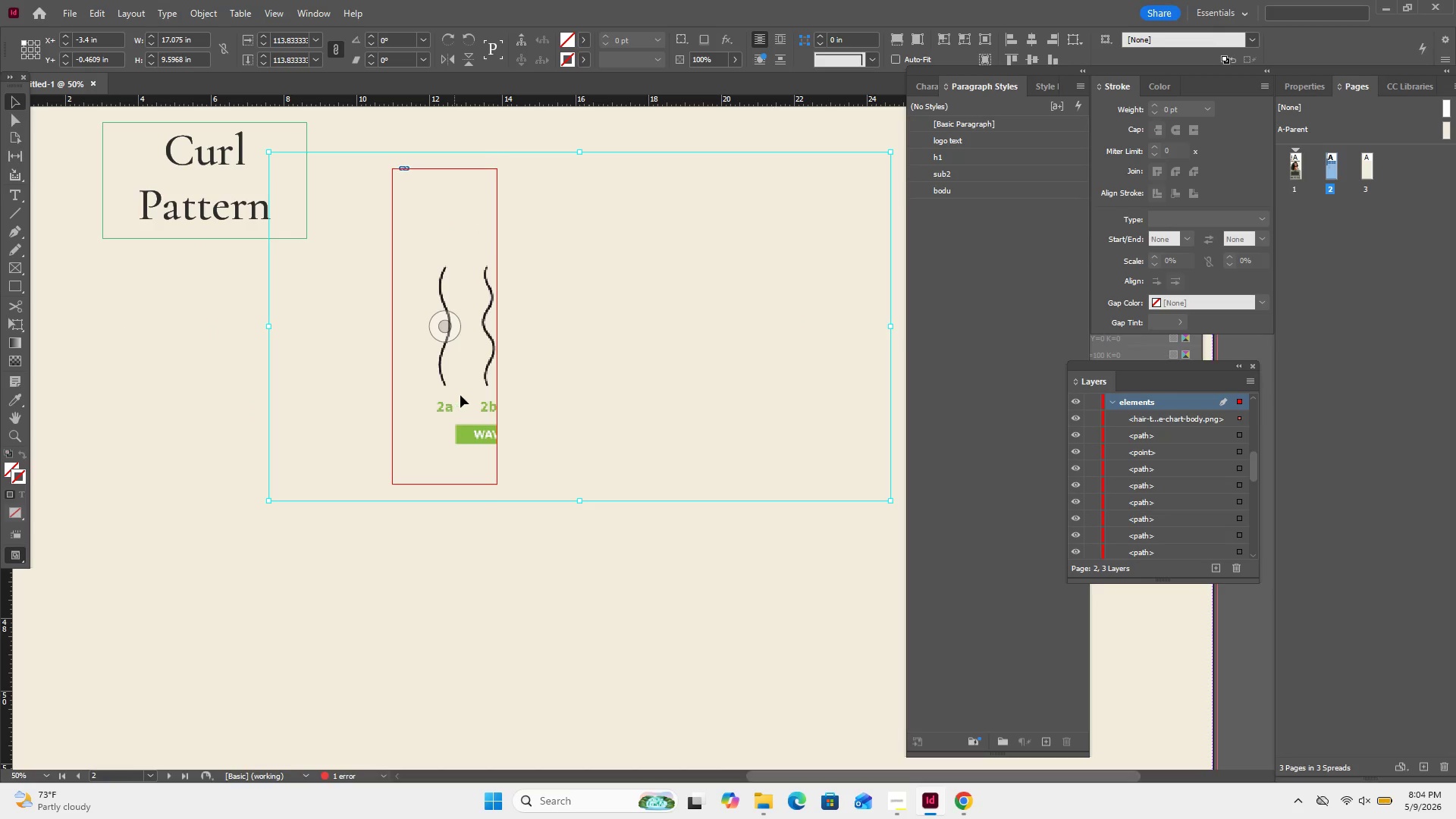 
left_click([494, 384])
 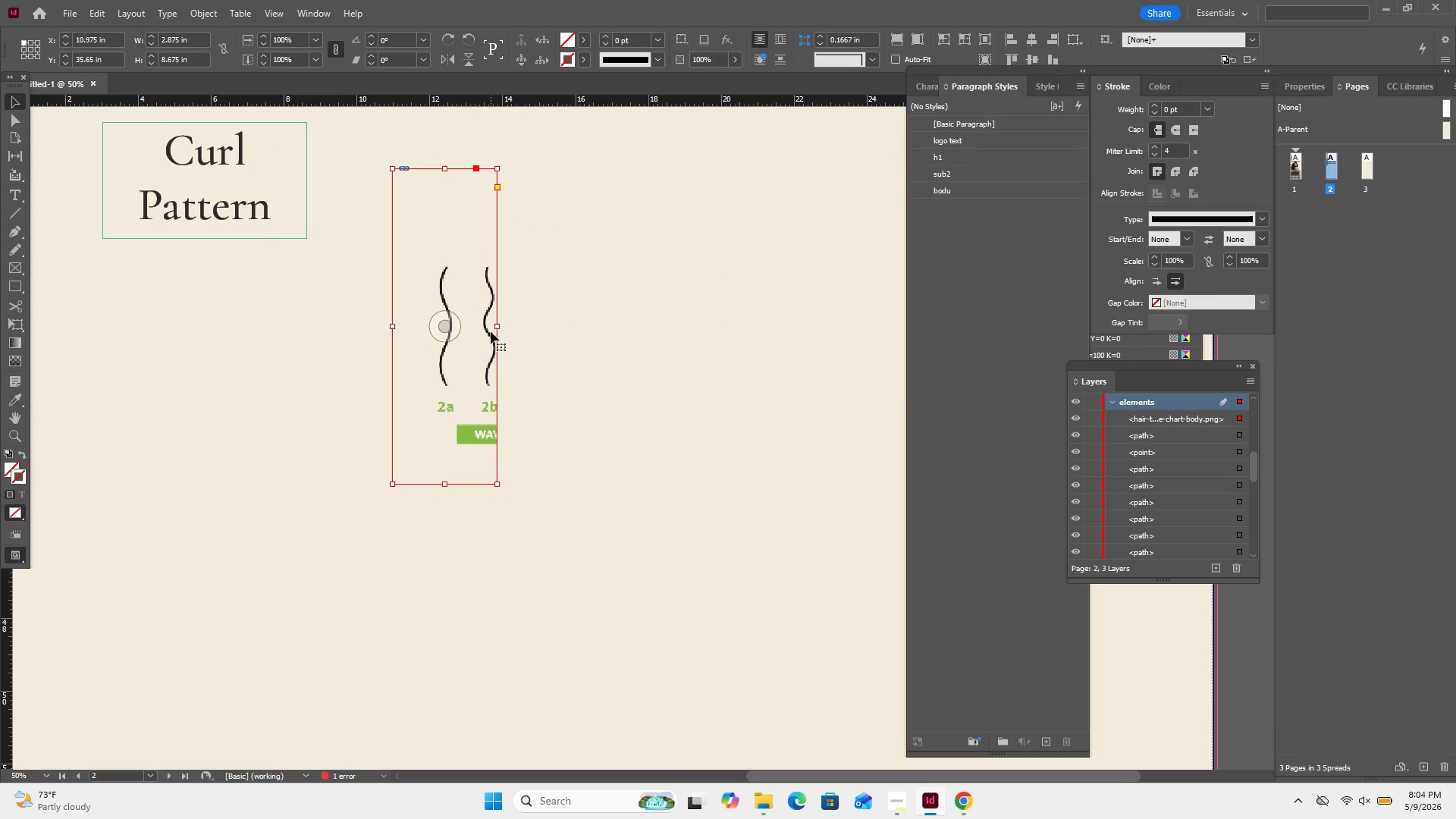 
left_click_drag(start_coordinate=[497, 328], to_coordinate=[481, 332])
 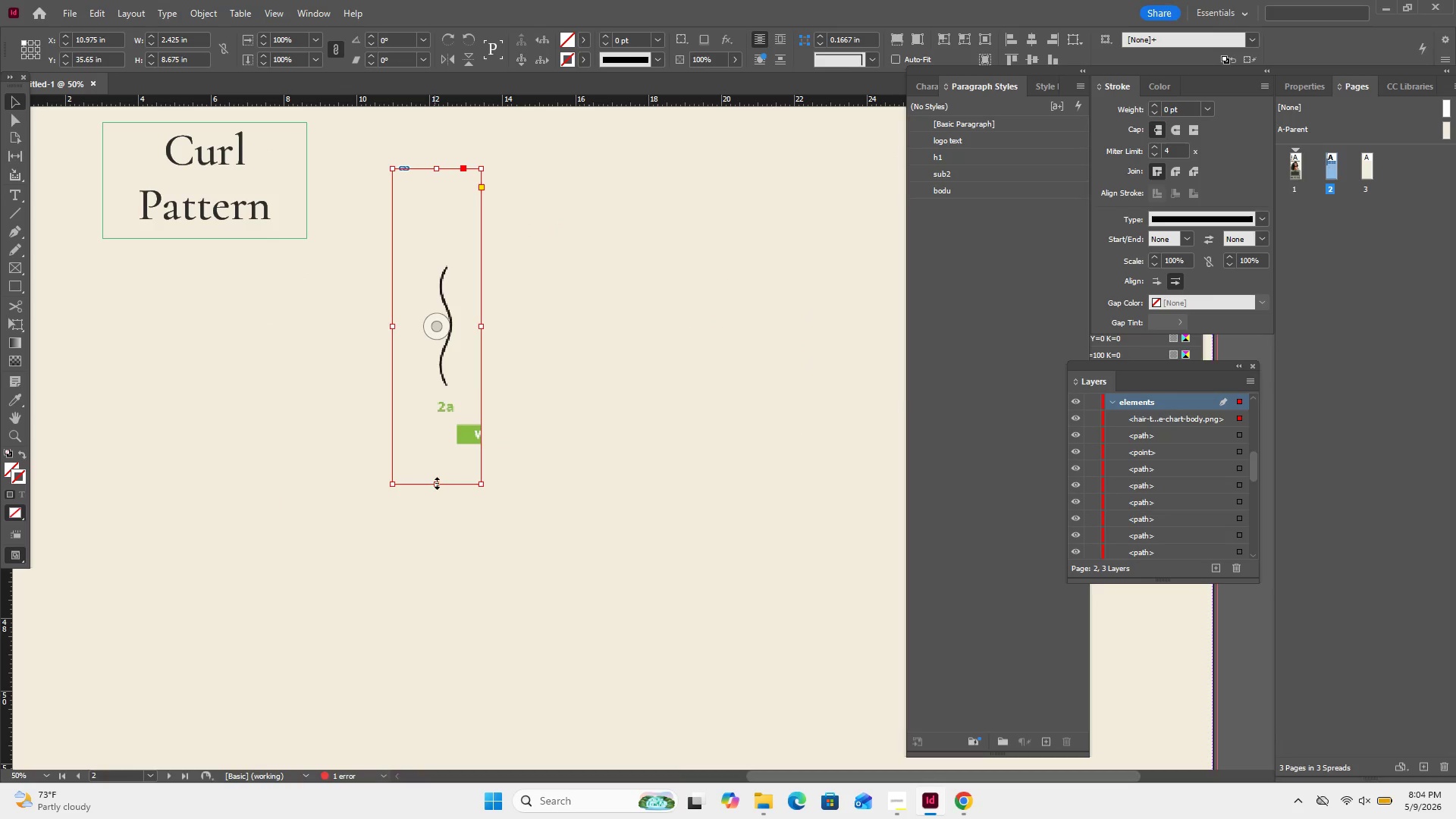 
left_click_drag(start_coordinate=[438, 483], to_coordinate=[453, 397])
 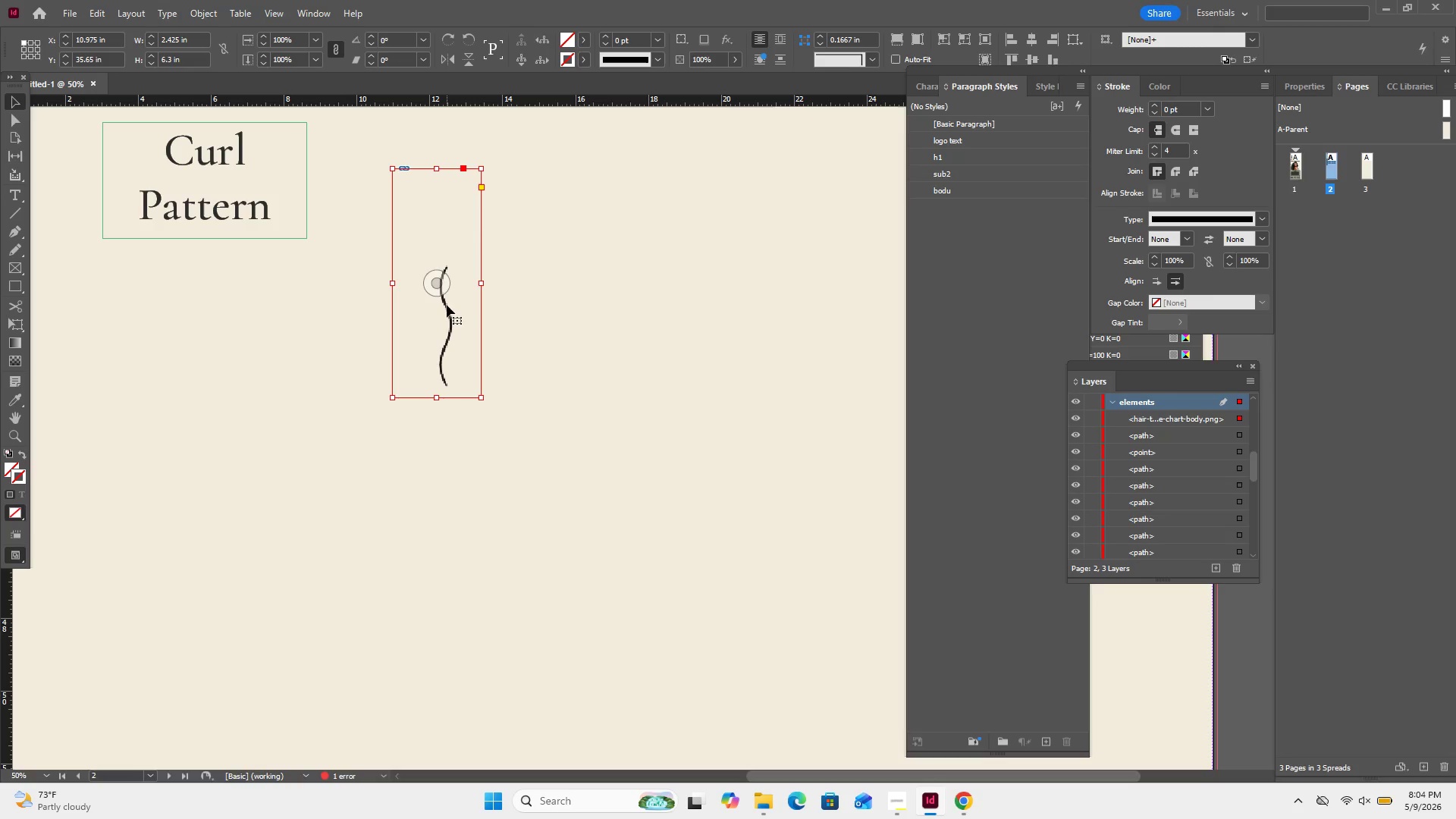 
left_click([447, 305])
 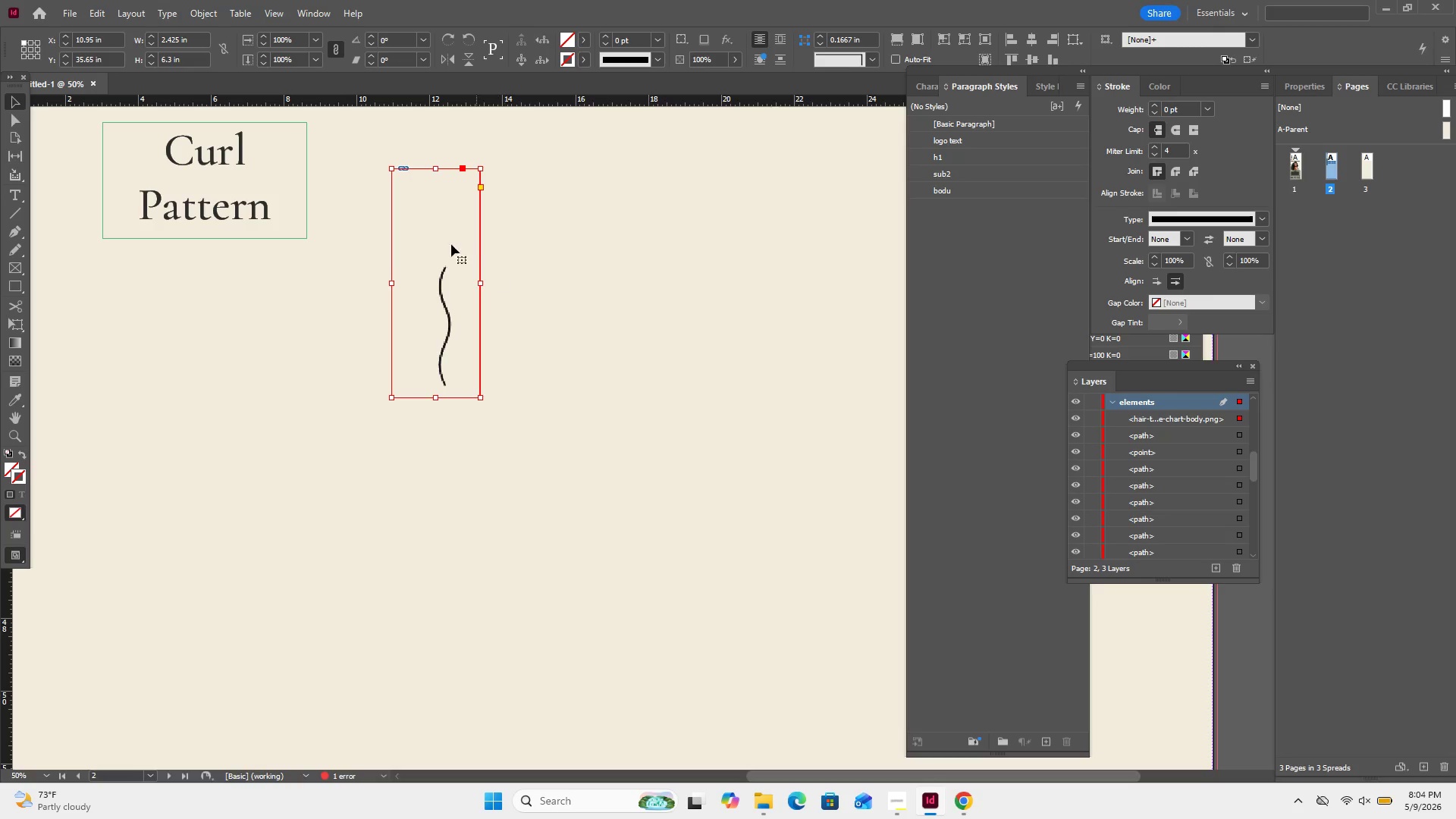 
left_click_drag(start_coordinate=[435, 171], to_coordinate=[435, 240])
 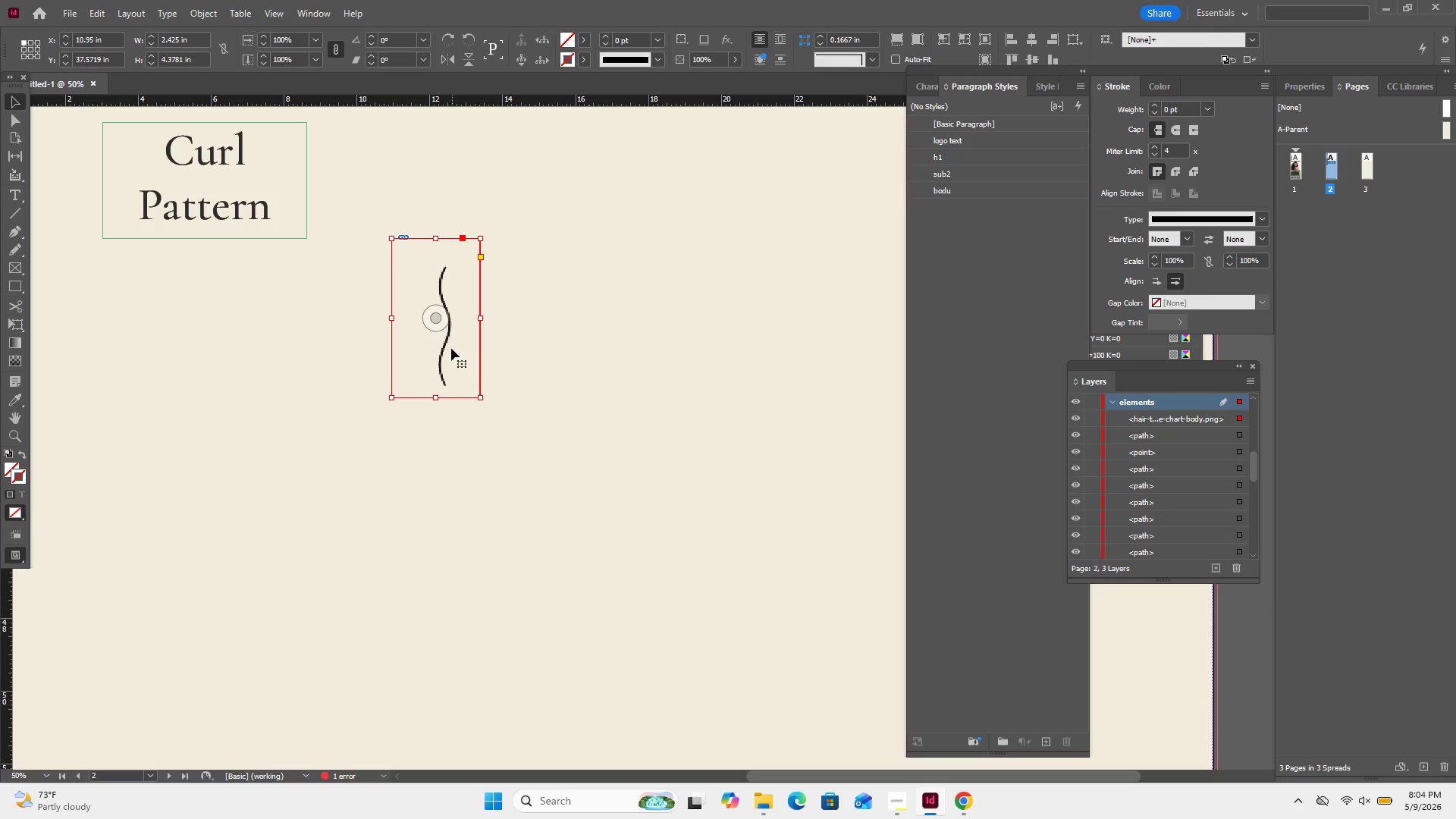 
left_click_drag(start_coordinate=[444, 352], to_coordinate=[394, 328])
 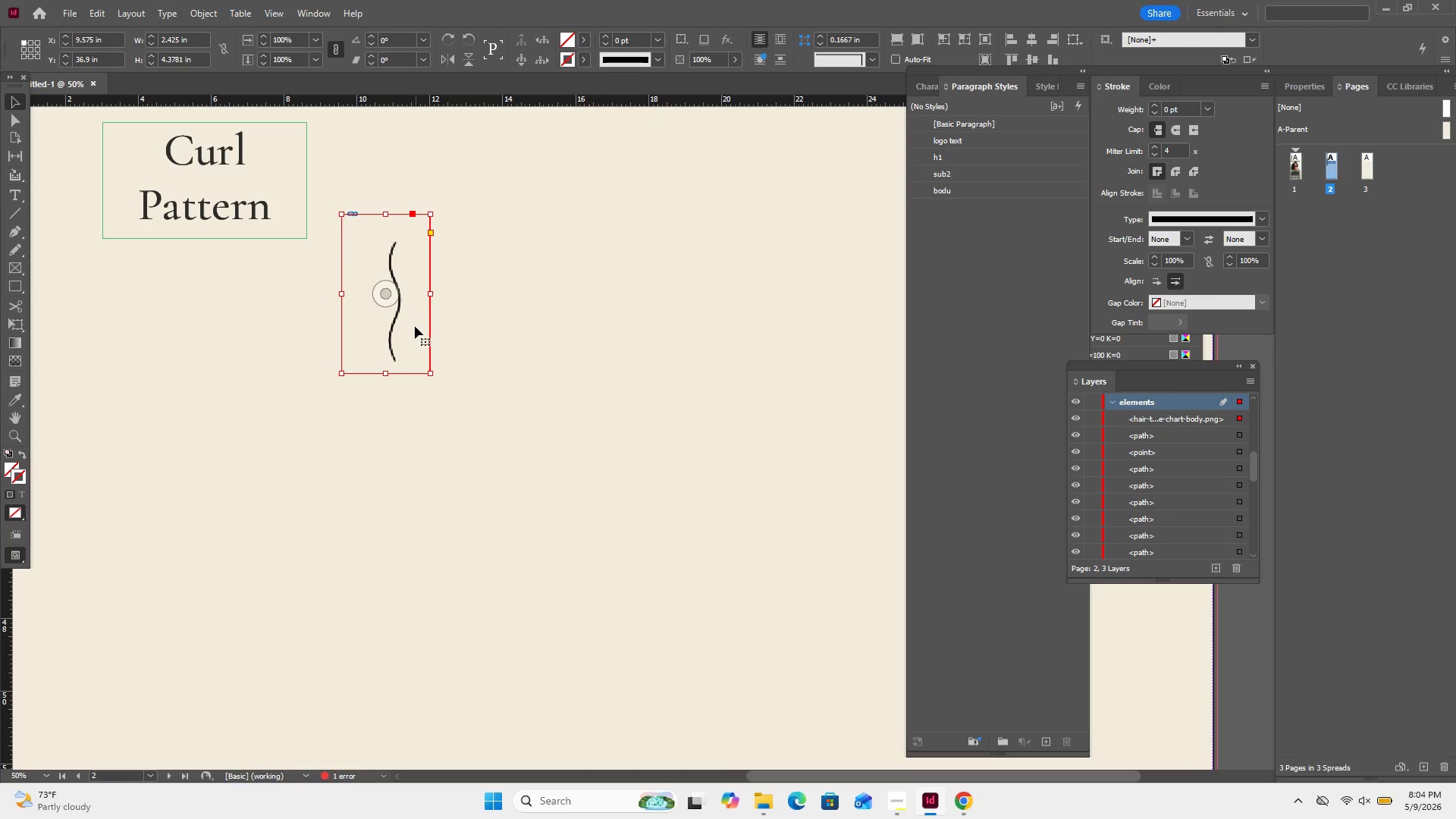 
key(Control+C)
 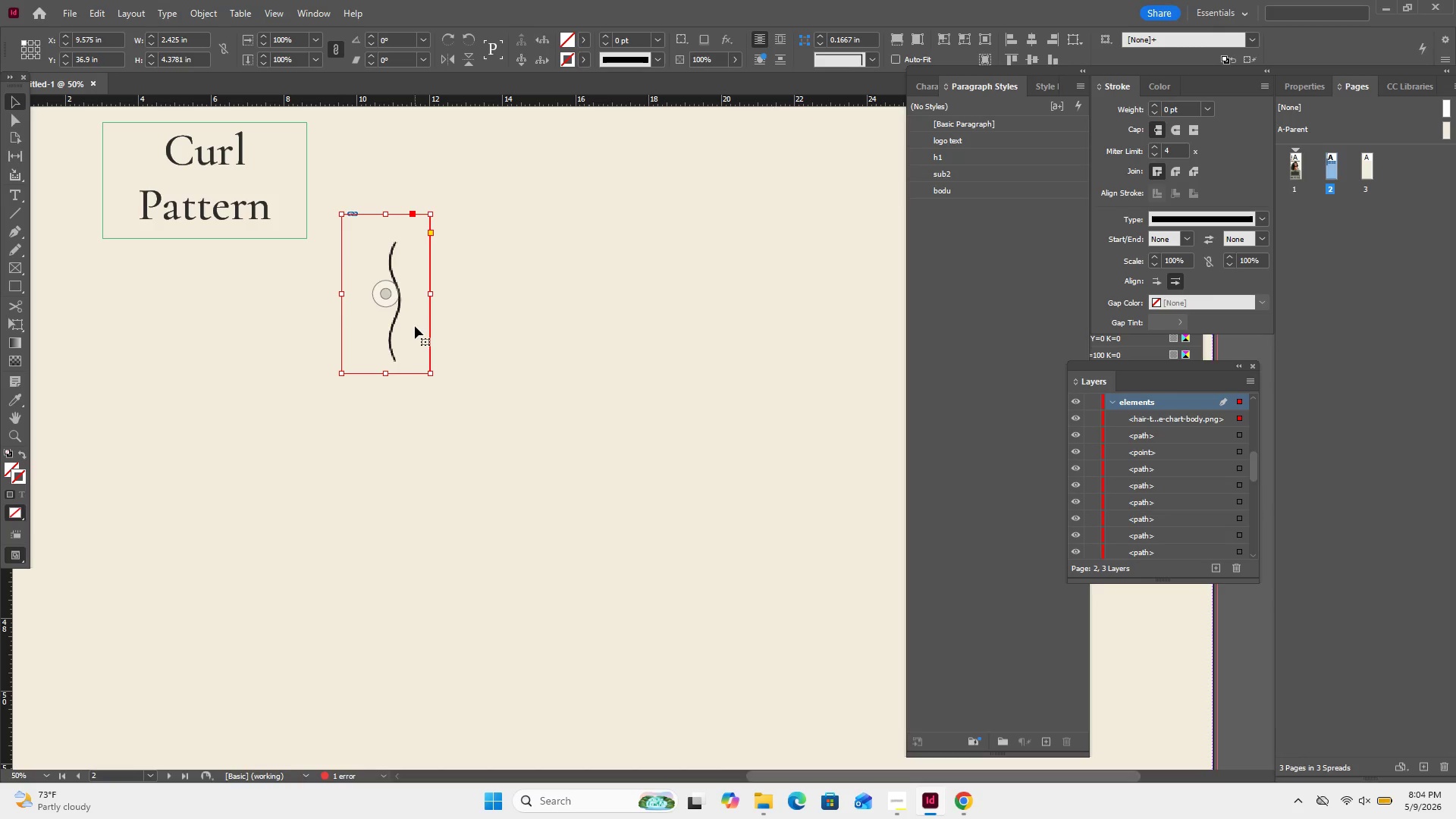 
key(Control+V)
 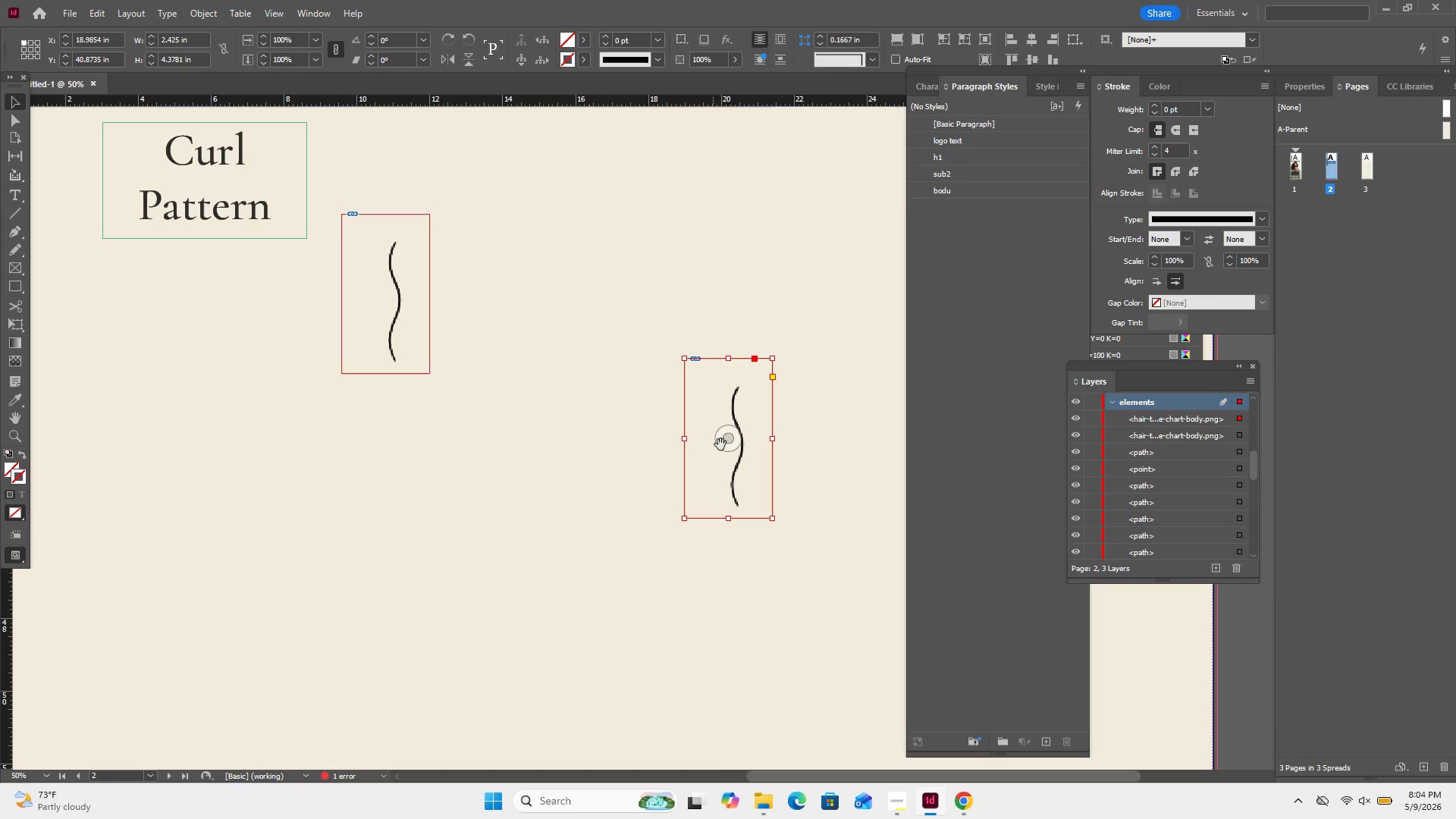 
left_click_drag(start_coordinate=[729, 441], to_coordinate=[636, 438])
 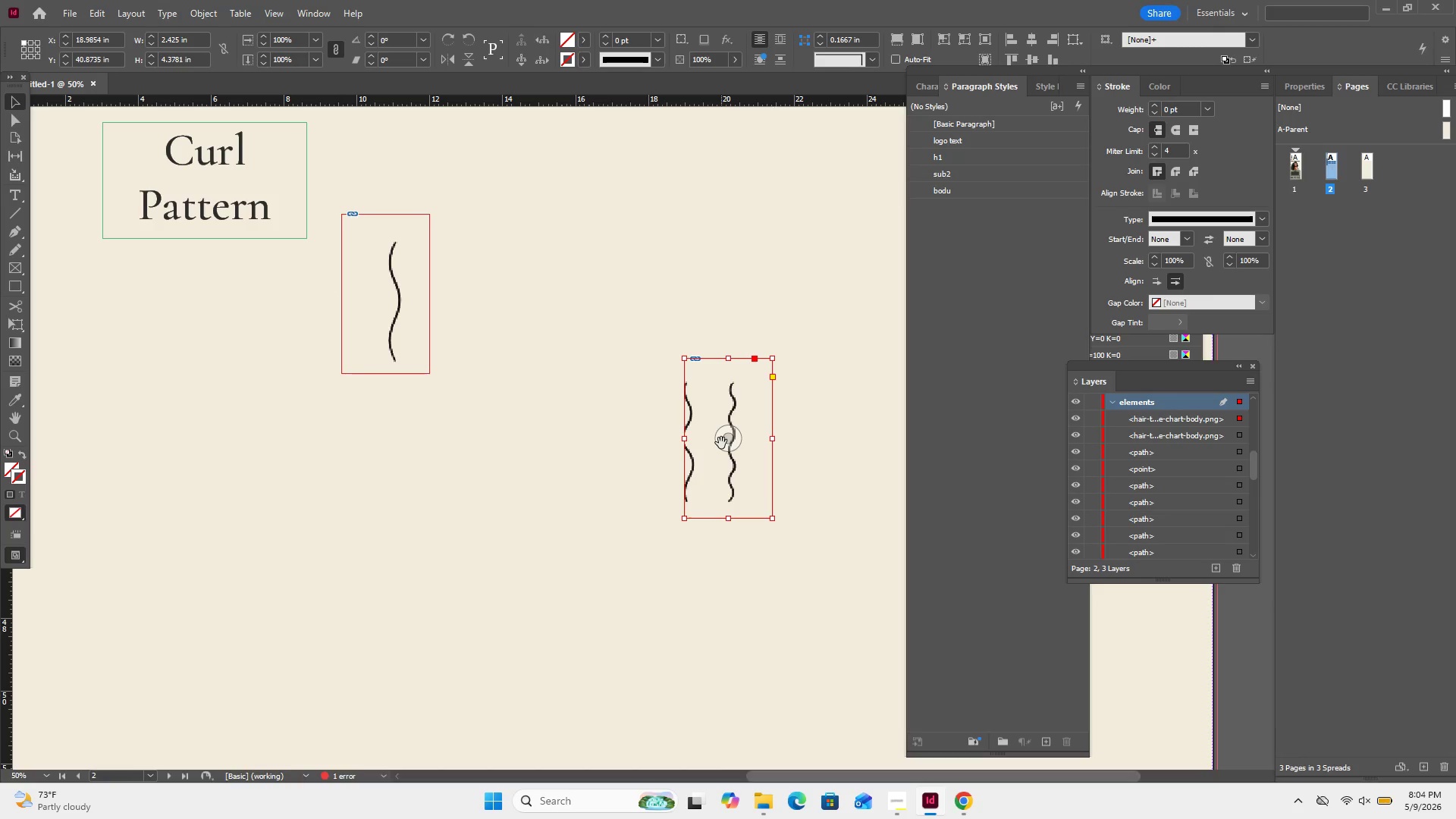 
left_click_drag(start_coordinate=[721, 443], to_coordinate=[742, 422])
 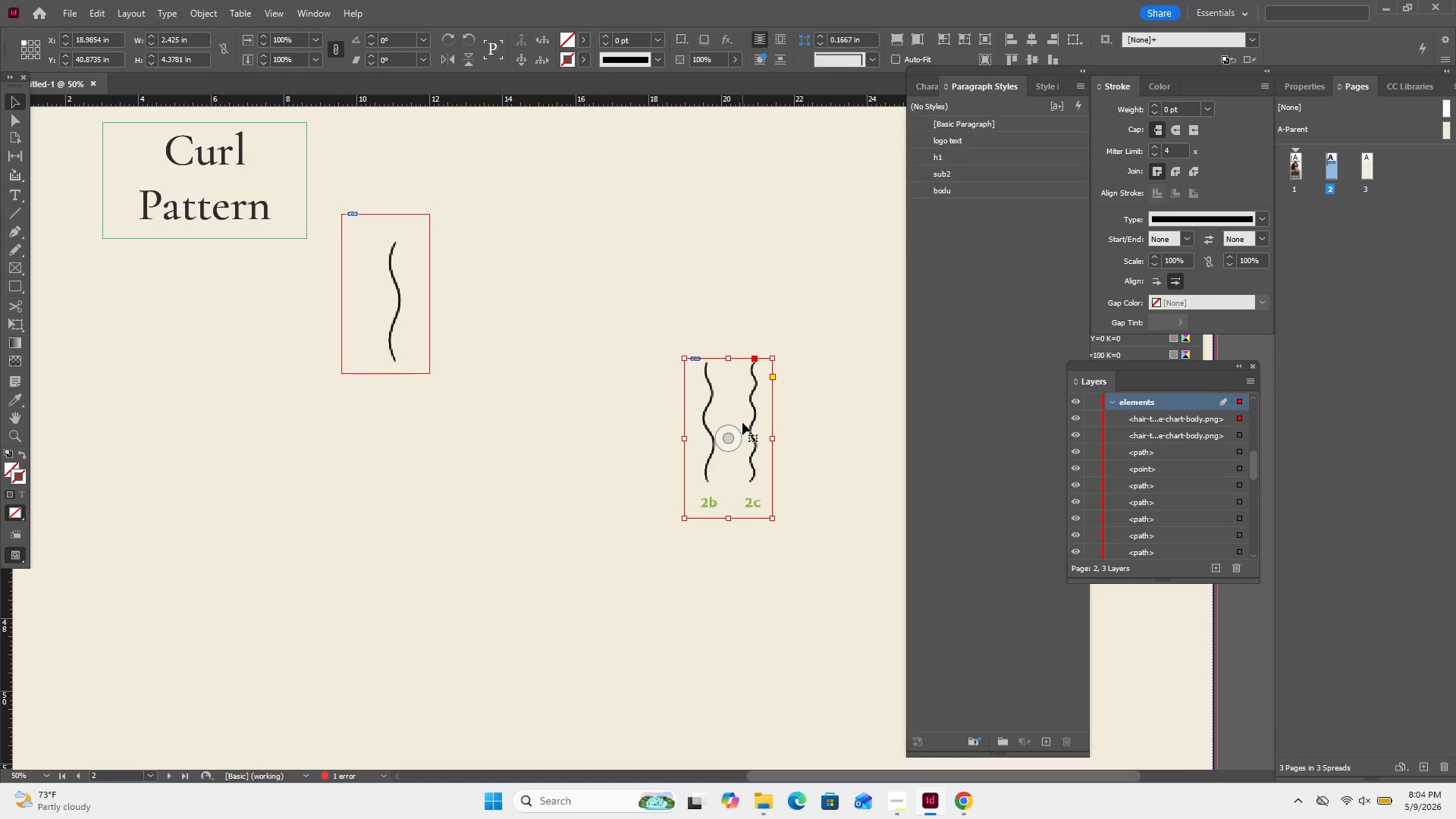 
wait(5.14)
 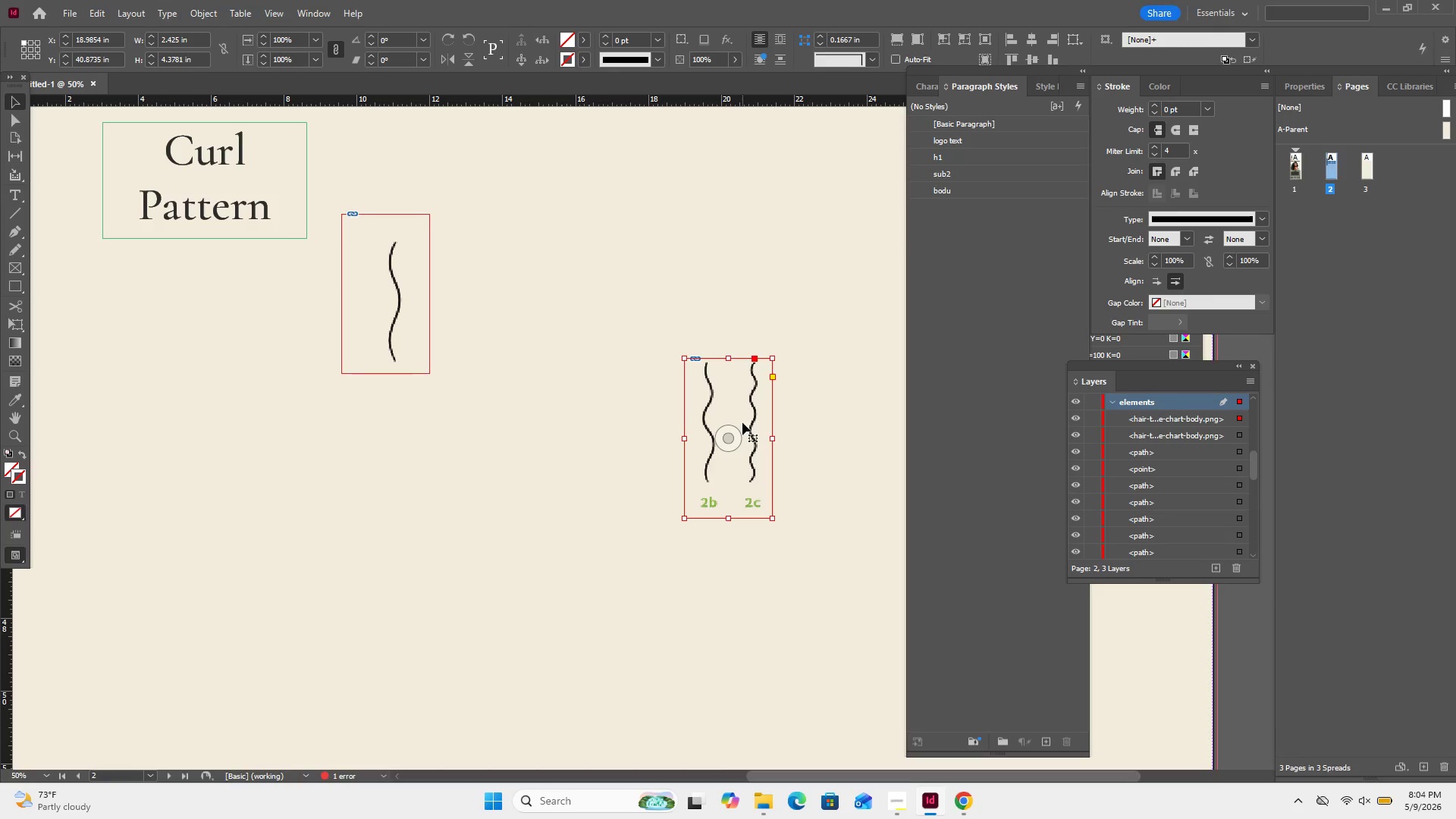 
left_click_drag(start_coordinate=[738, 430], to_coordinate=[689, 438])
 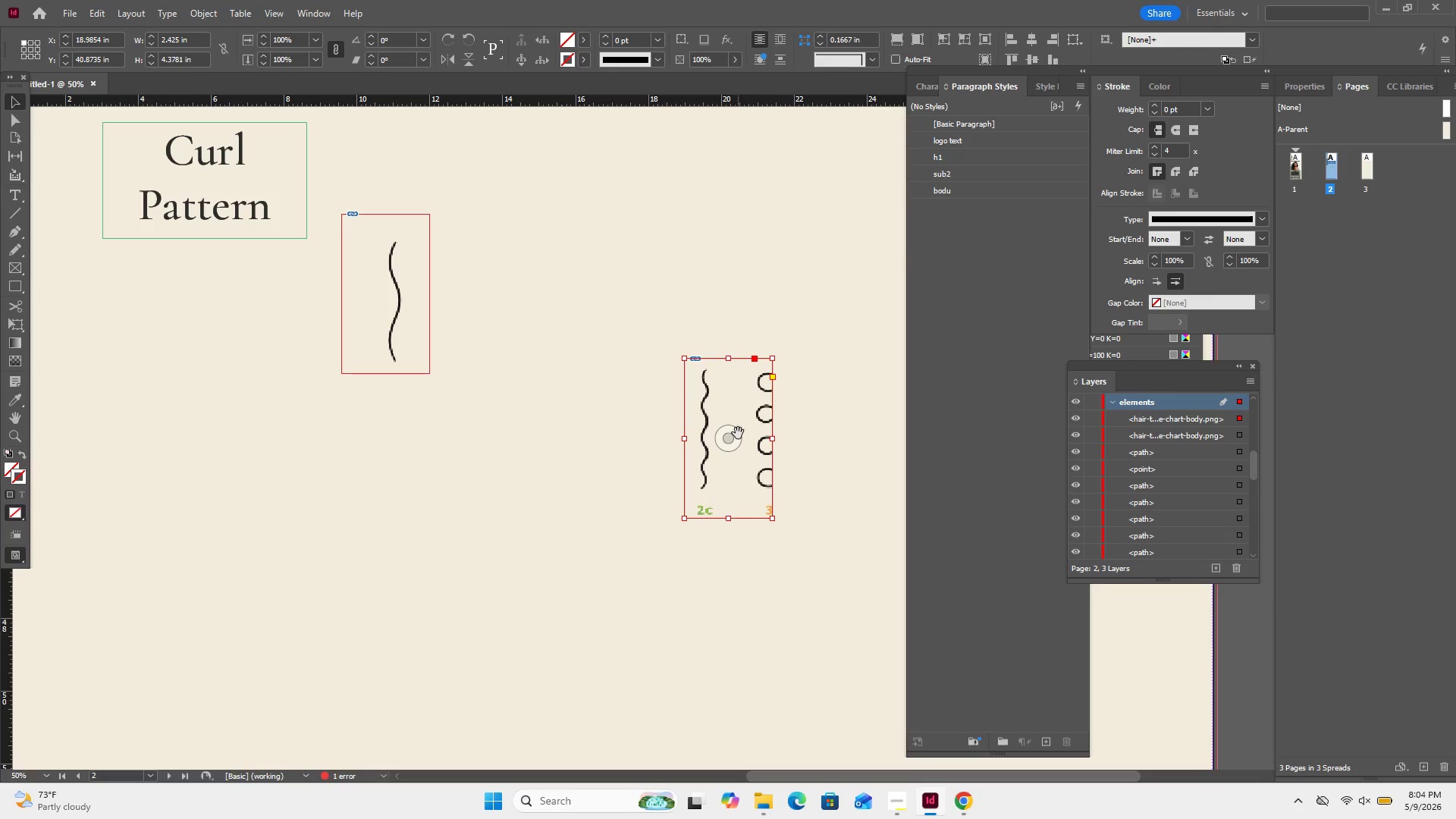 
left_click_drag(start_coordinate=[739, 434], to_coordinate=[713, 440])
 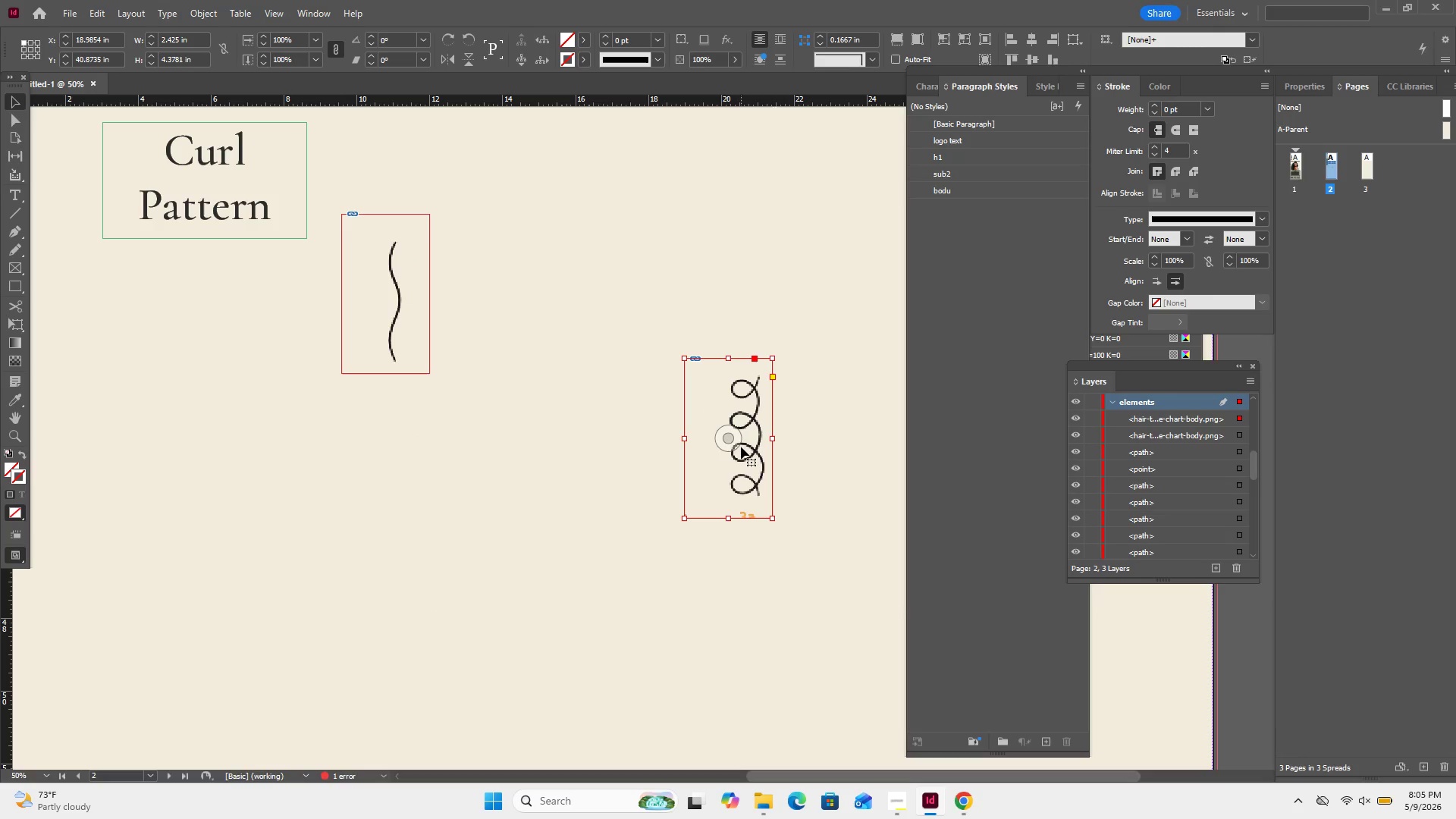 
left_click_drag(start_coordinate=[733, 443], to_coordinate=[764, 444])
 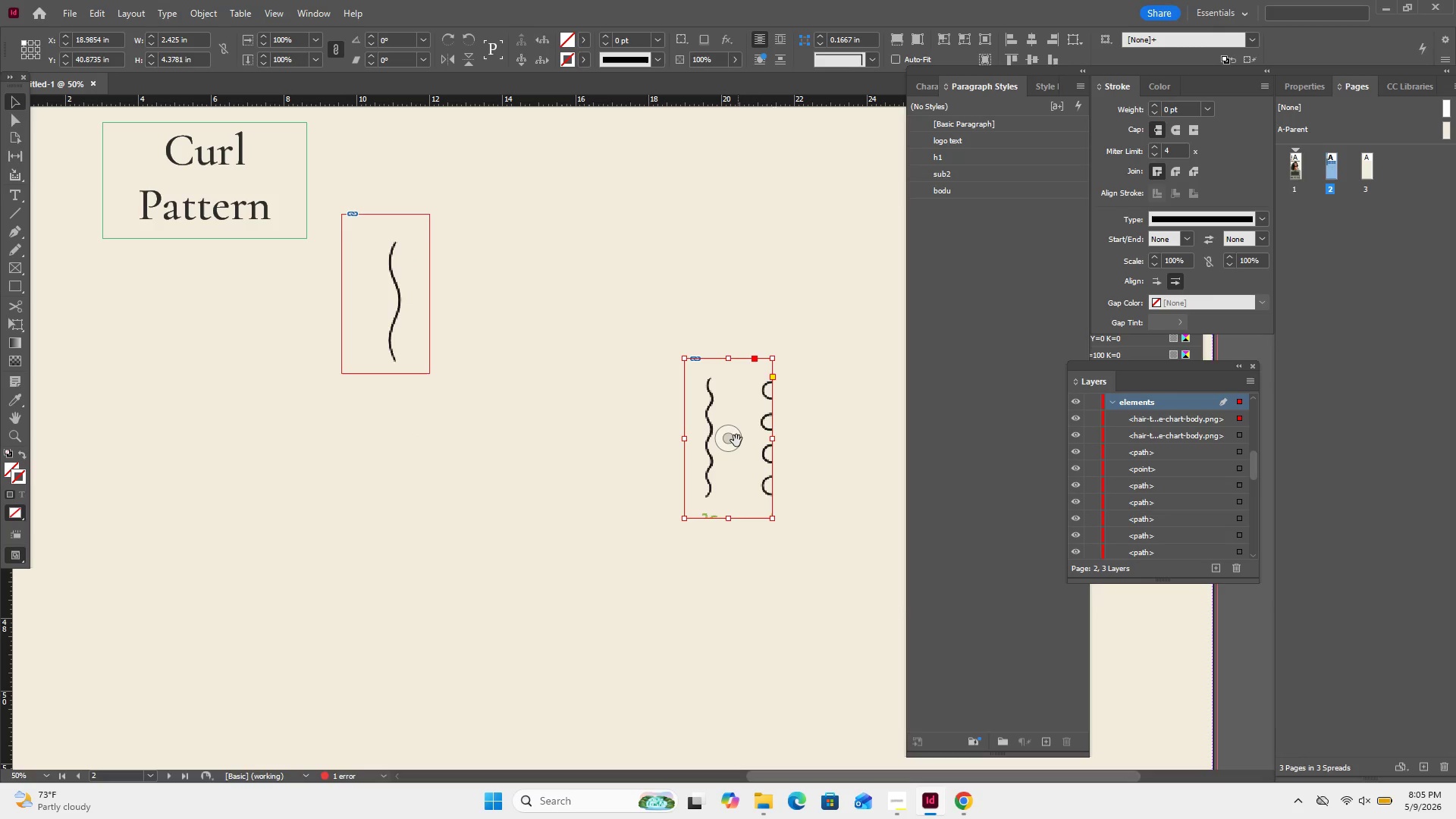 
left_click_drag(start_coordinate=[730, 444], to_coordinate=[716, 427])
 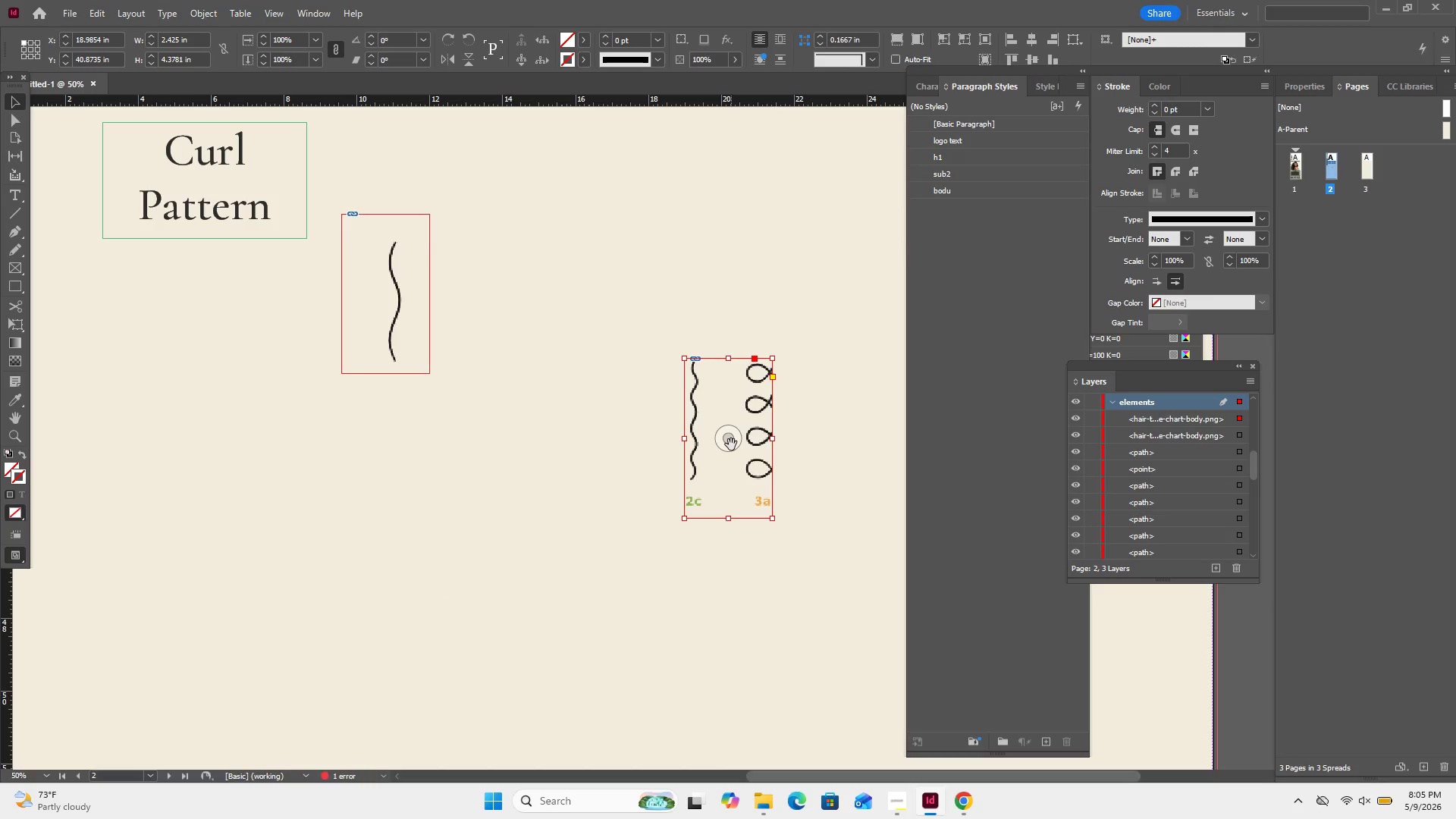 
left_click_drag(start_coordinate=[731, 444], to_coordinate=[708, 456])
 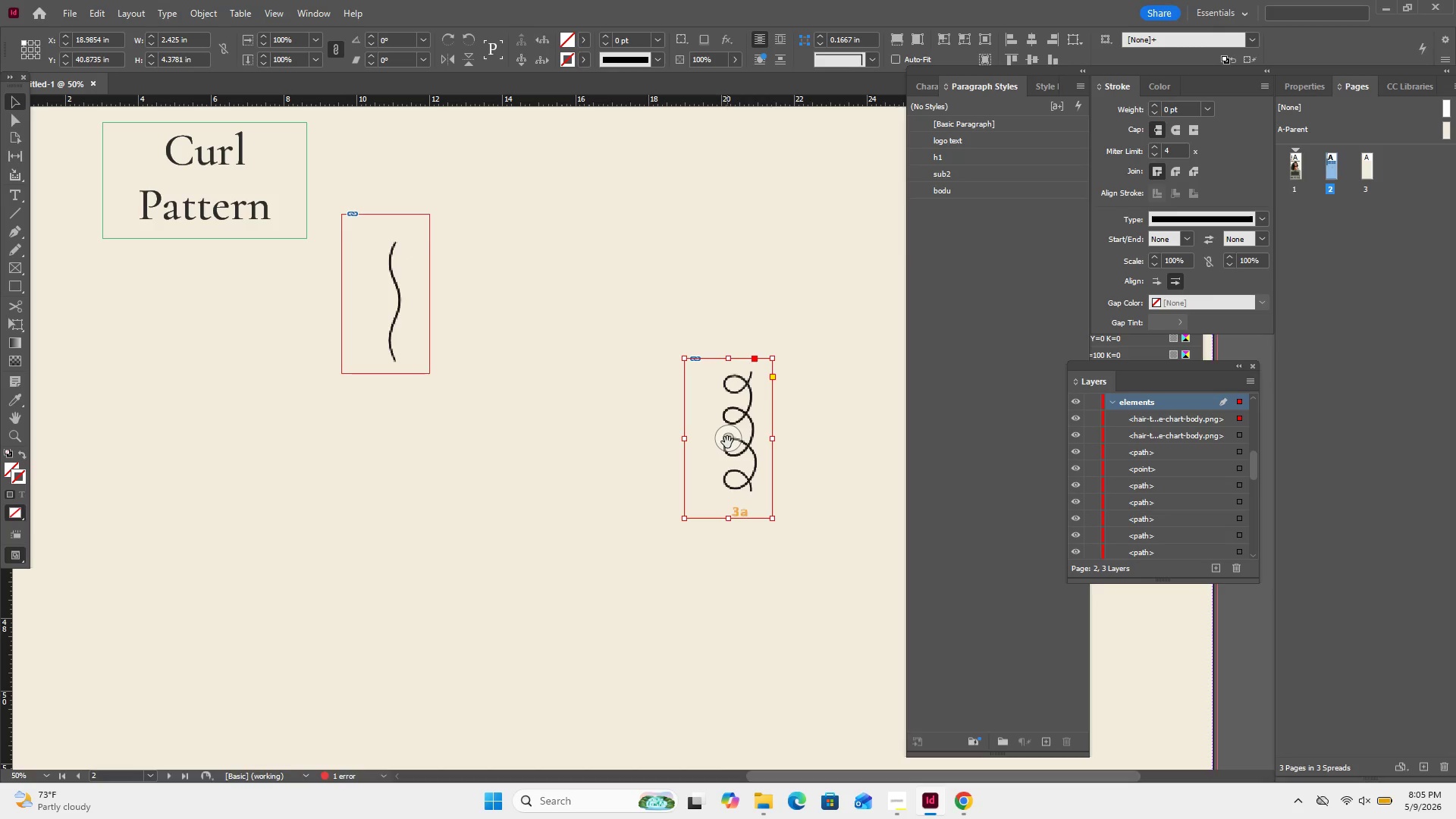 
left_click_drag(start_coordinate=[727, 442], to_coordinate=[689, 448])
 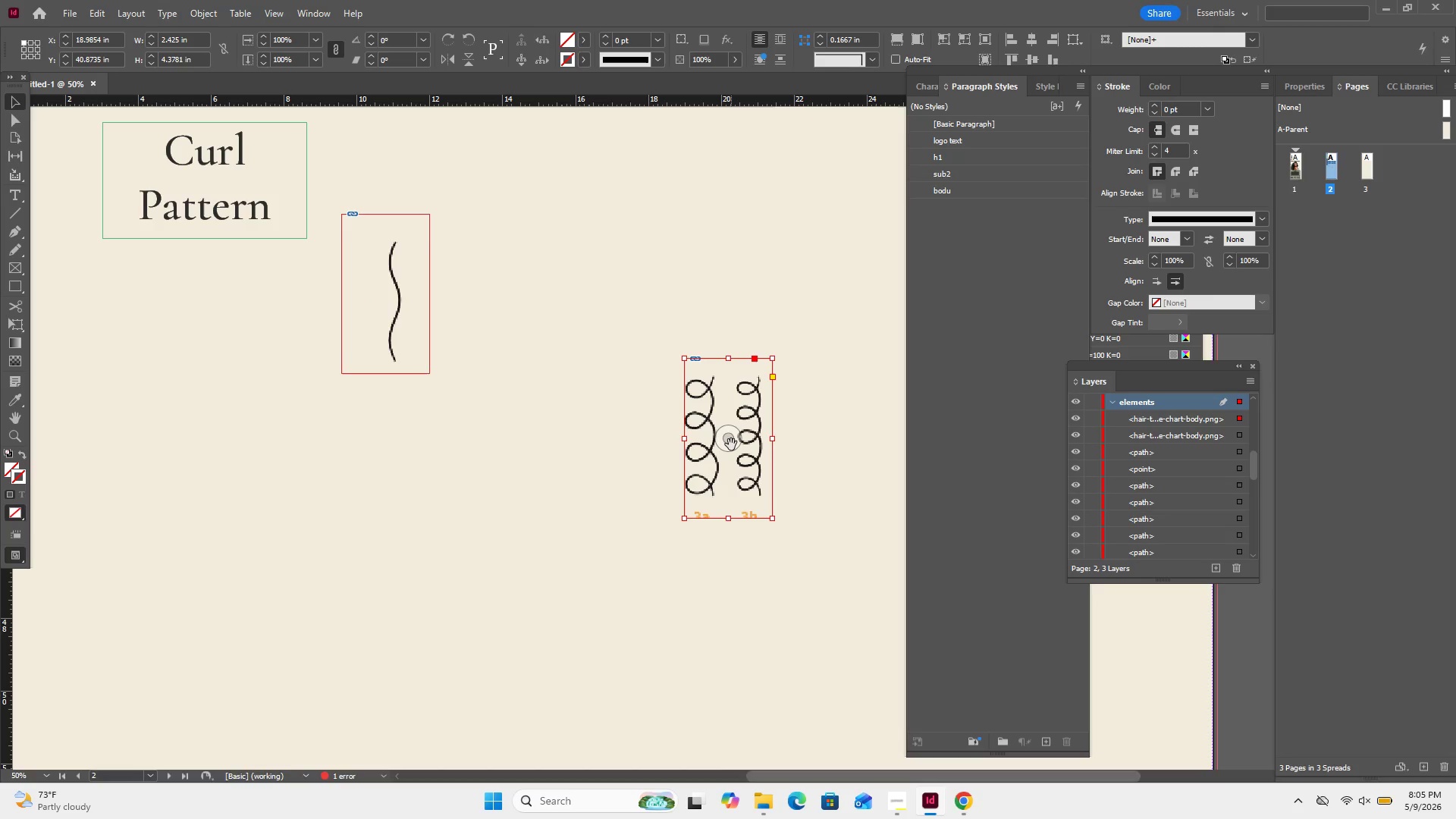 
left_click_drag(start_coordinate=[732, 444], to_coordinate=[715, 451])
 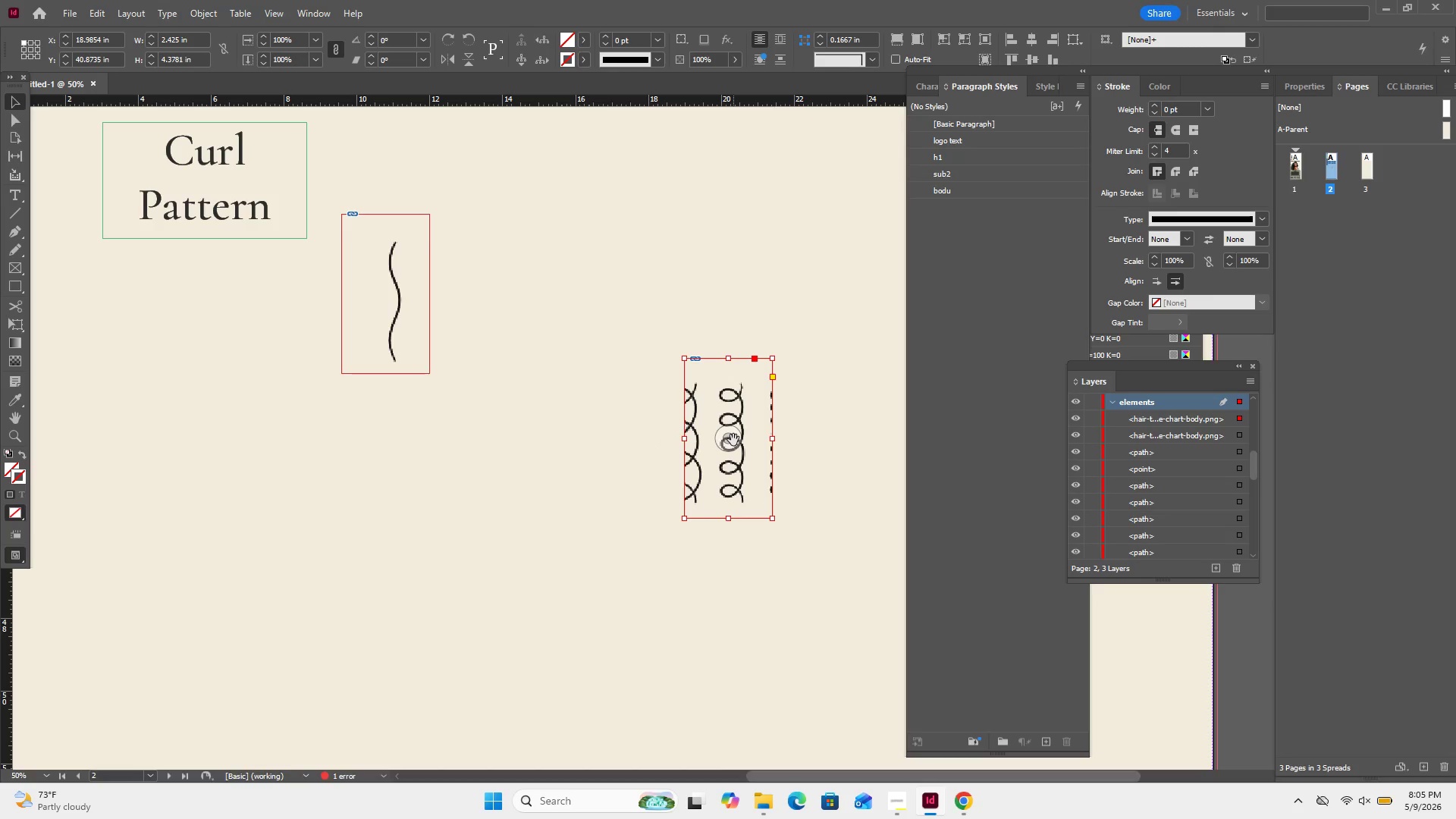 
left_click_drag(start_coordinate=[733, 440], to_coordinate=[724, 443])
 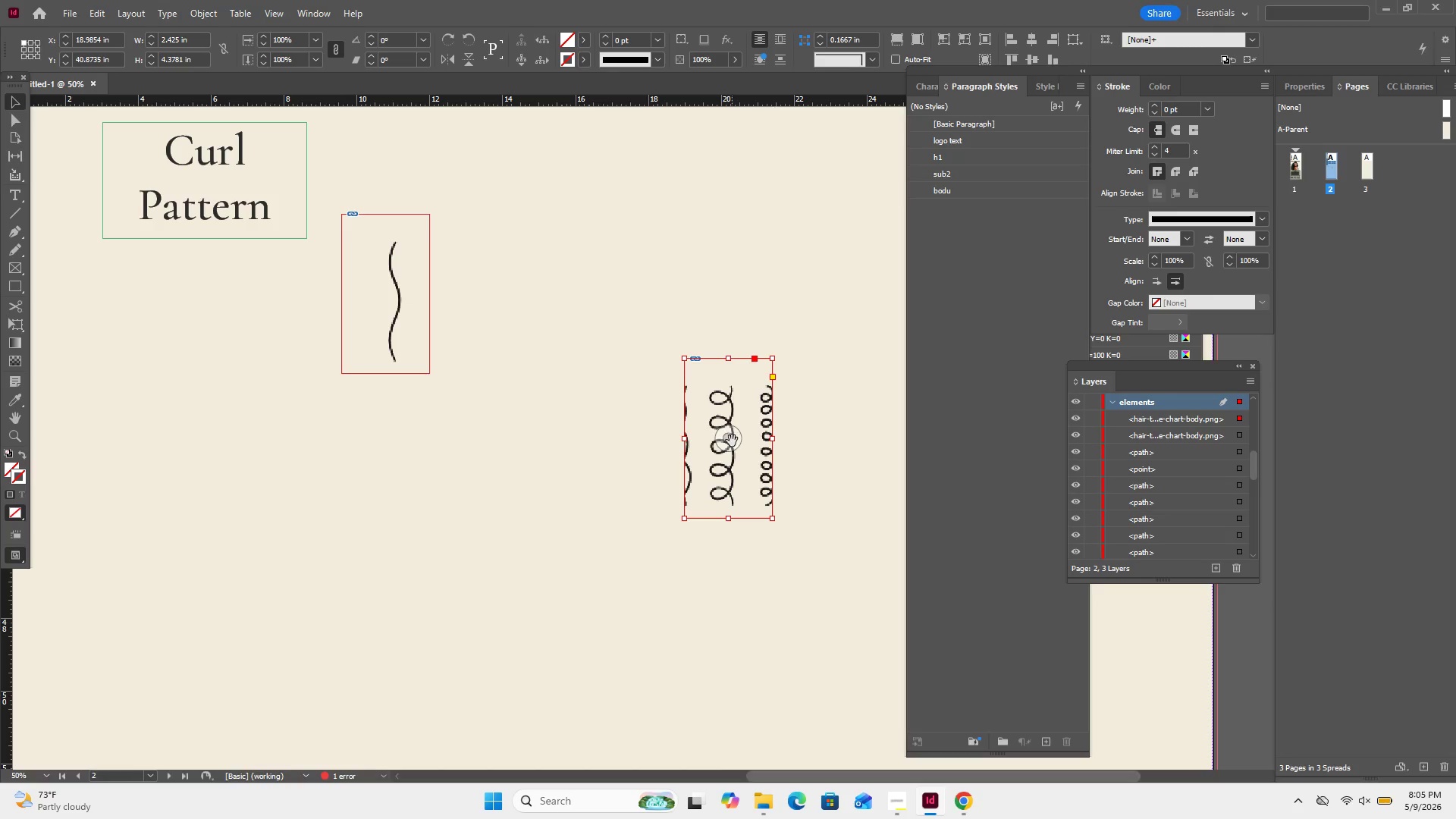 
left_click_drag(start_coordinate=[730, 441], to_coordinate=[746, 438])
 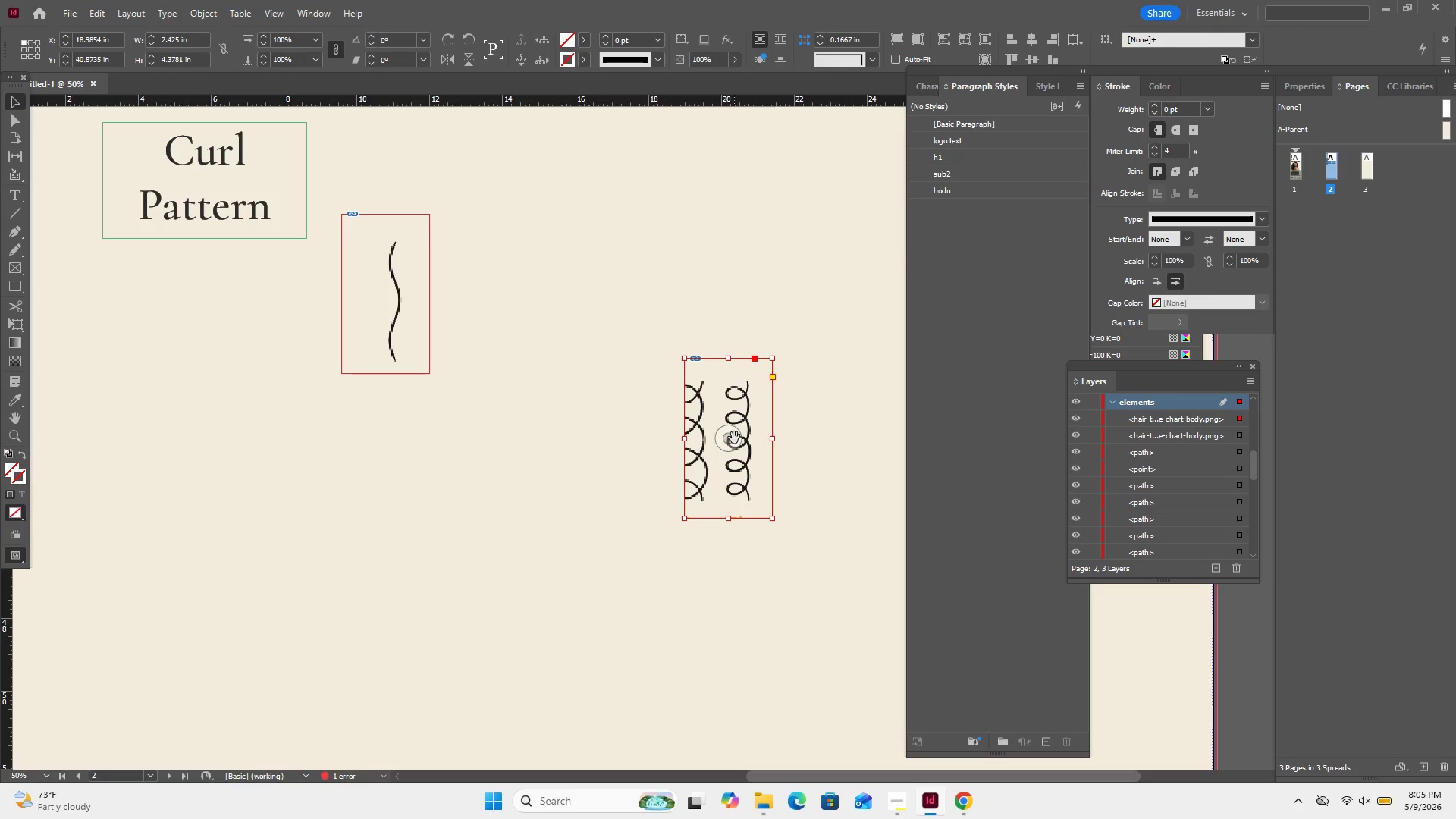 
left_click_drag(start_coordinate=[734, 438], to_coordinate=[736, 425])
 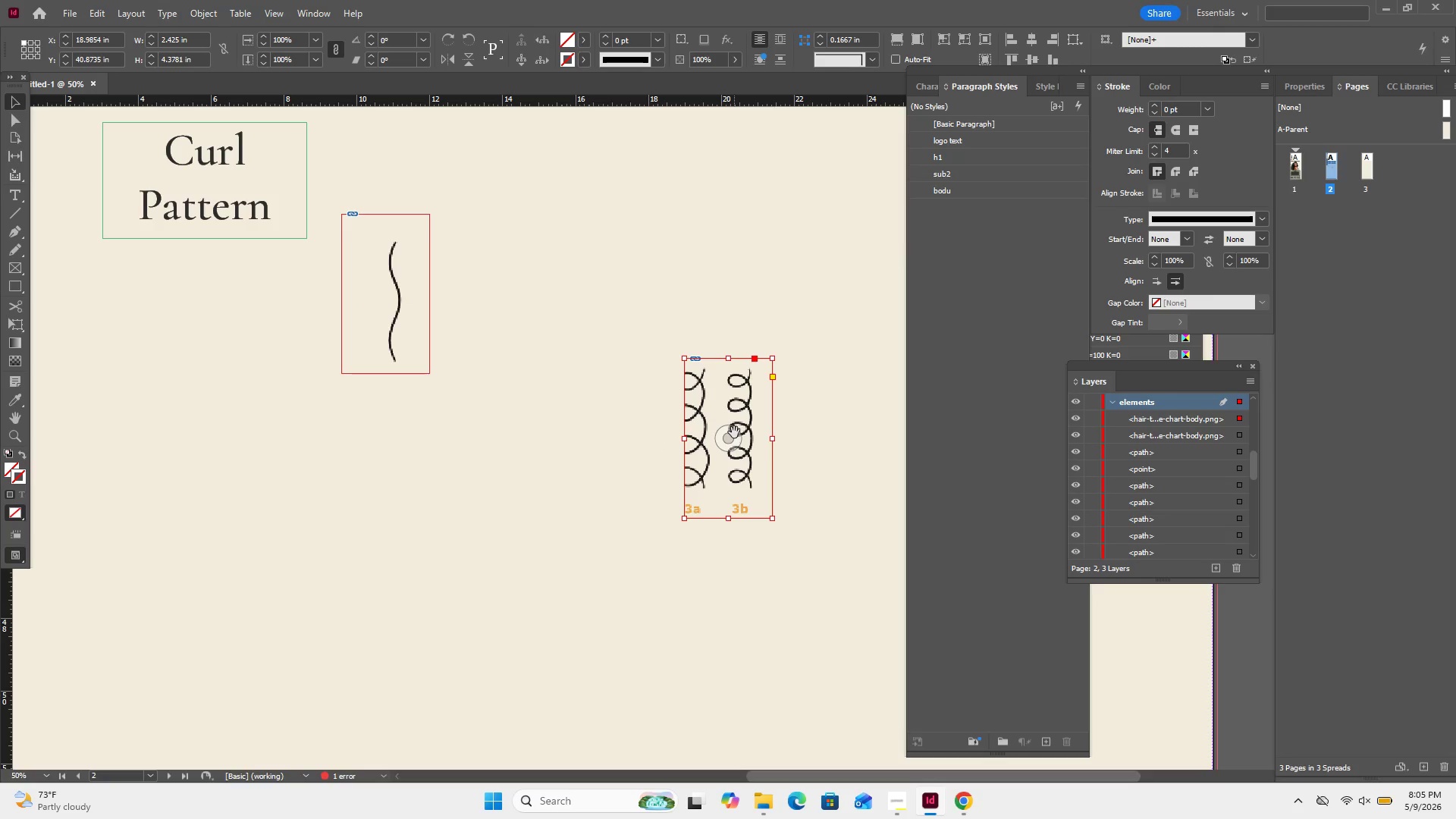 
left_click_drag(start_coordinate=[731, 439], to_coordinate=[722, 447])
 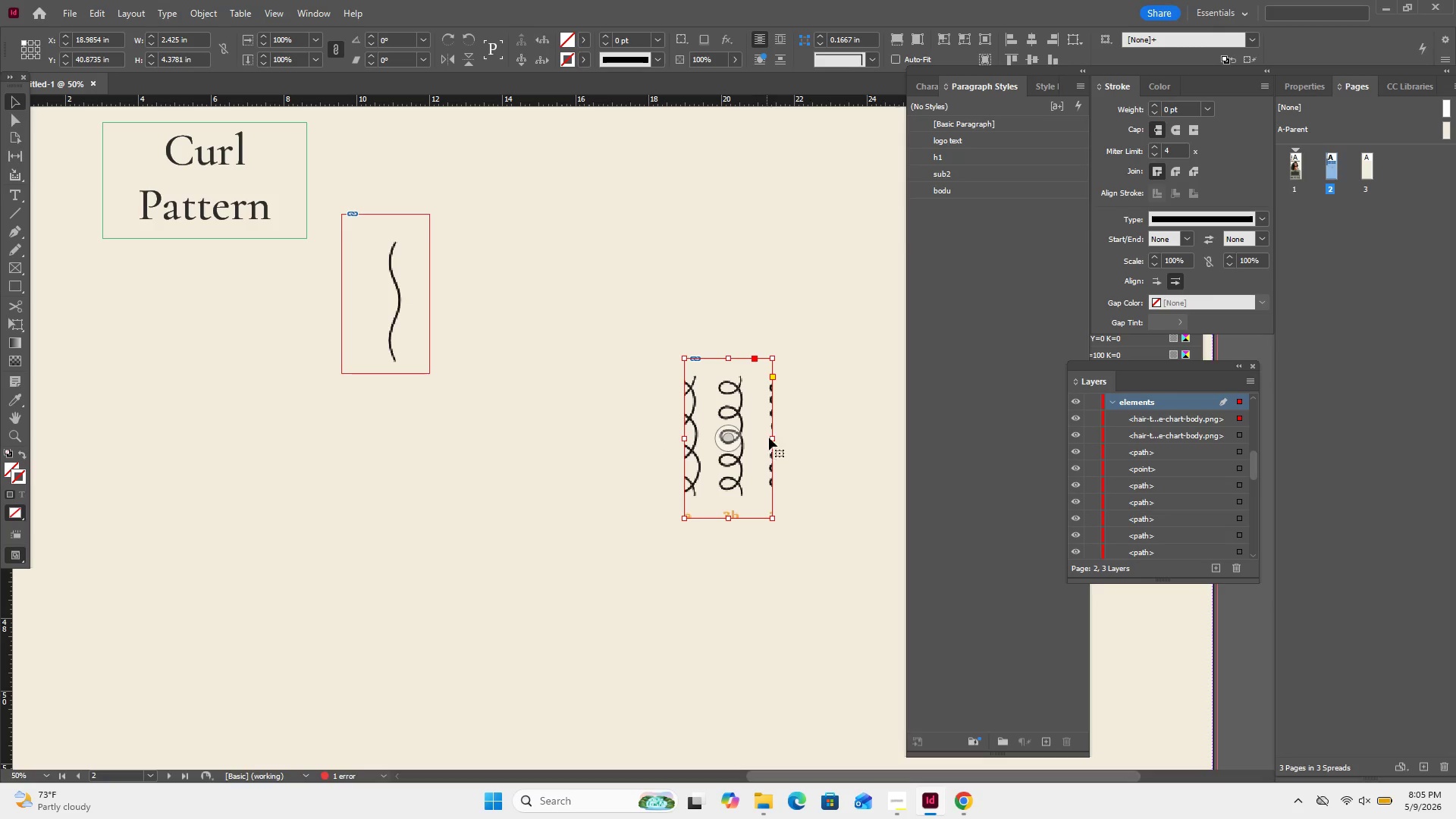 
left_click_drag(start_coordinate=[770, 437], to_coordinate=[755, 441])
 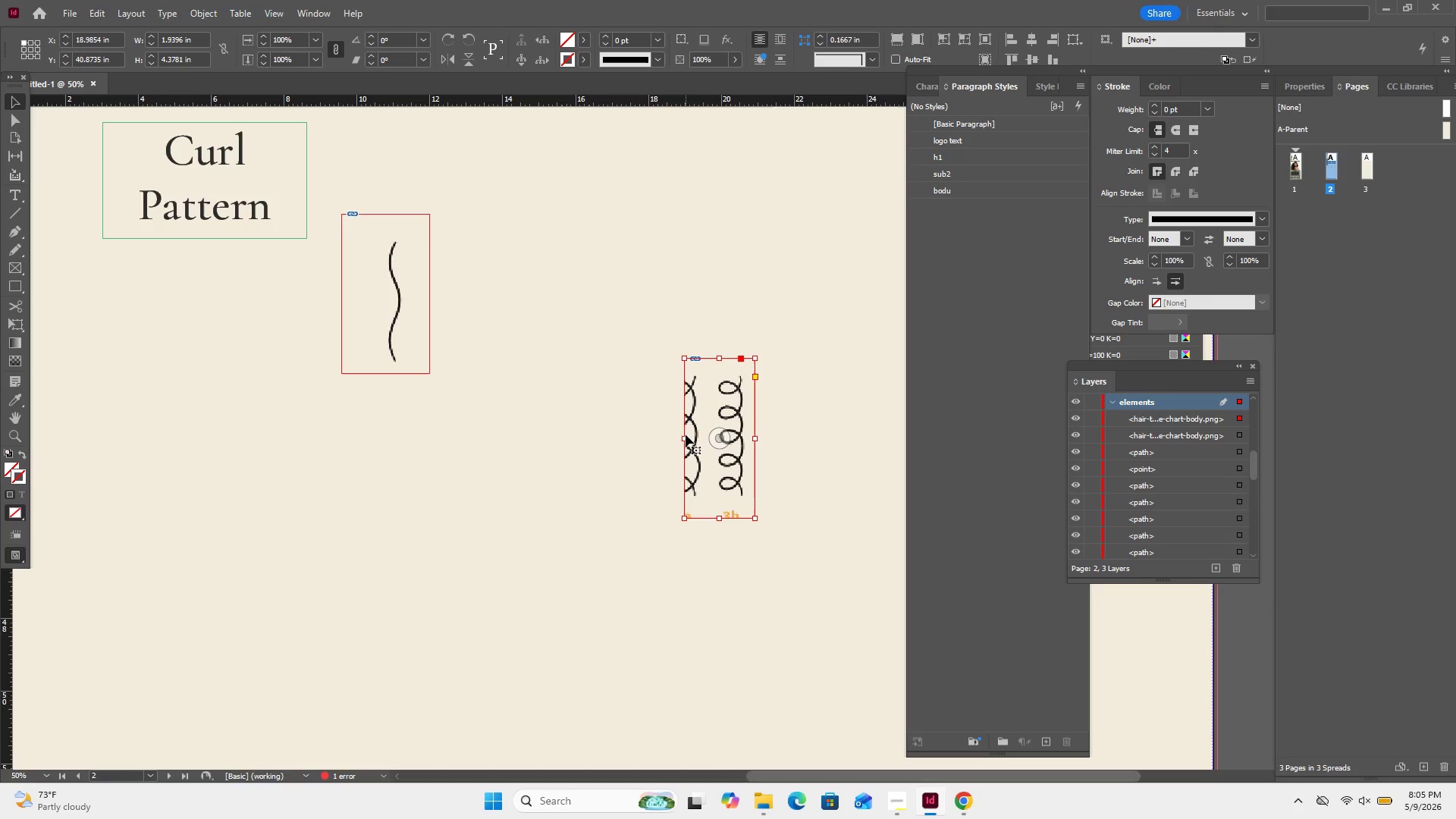 
left_click_drag(start_coordinate=[685, 437], to_coordinate=[701, 434])
 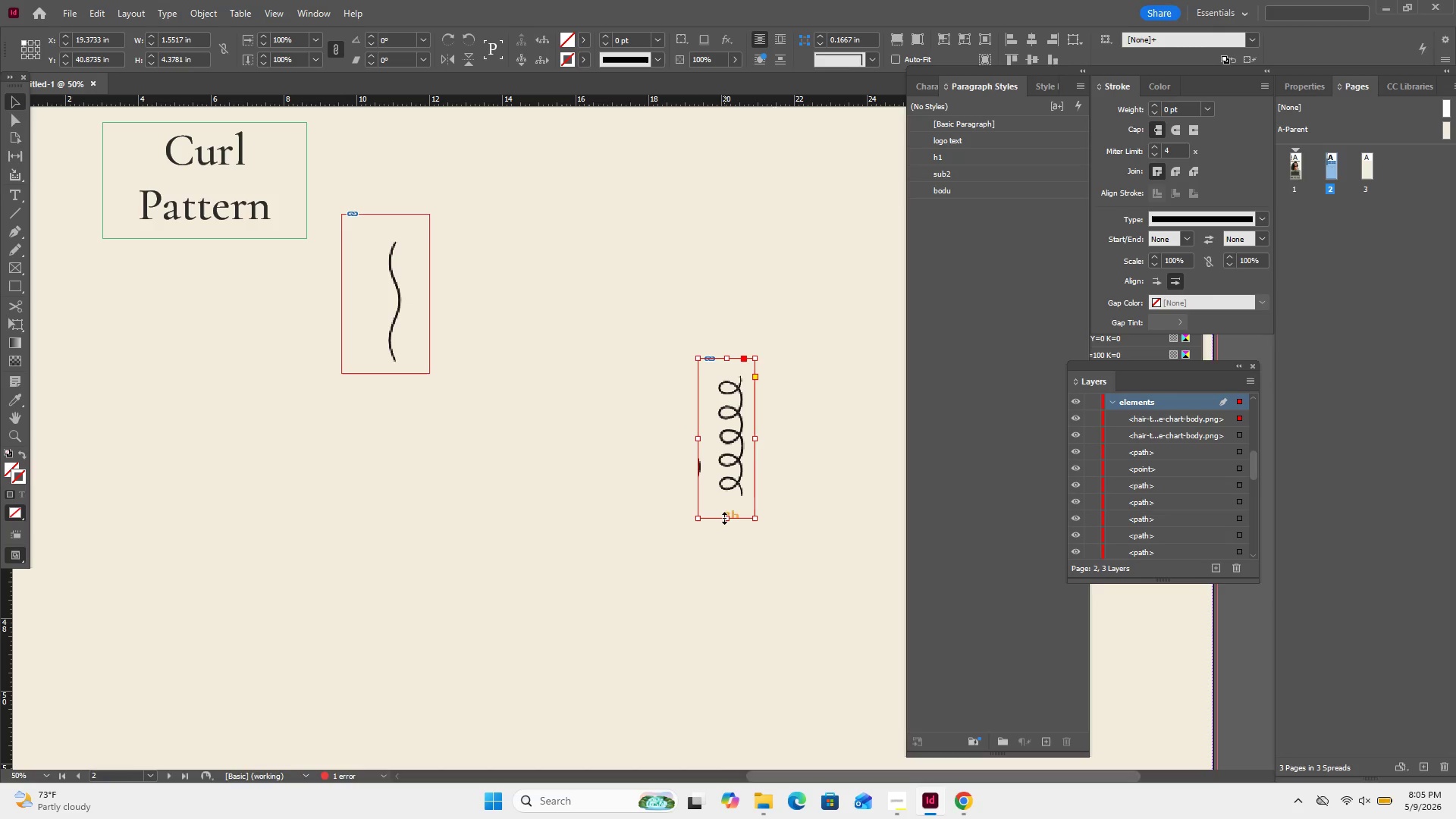 
left_click_drag(start_coordinate=[725, 517], to_coordinate=[726, 503])
 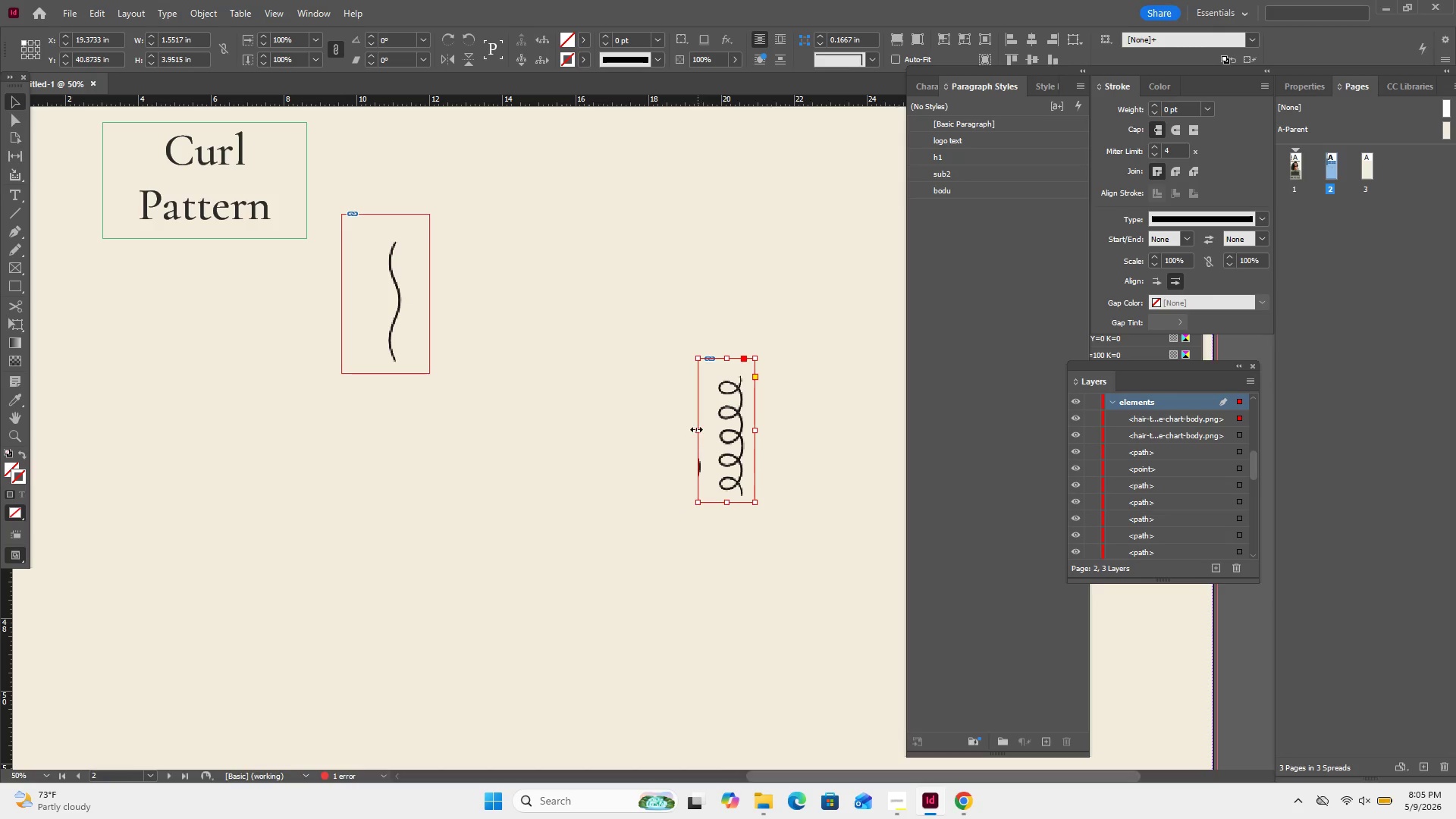 
left_click_drag(start_coordinate=[695, 428], to_coordinate=[704, 429])
 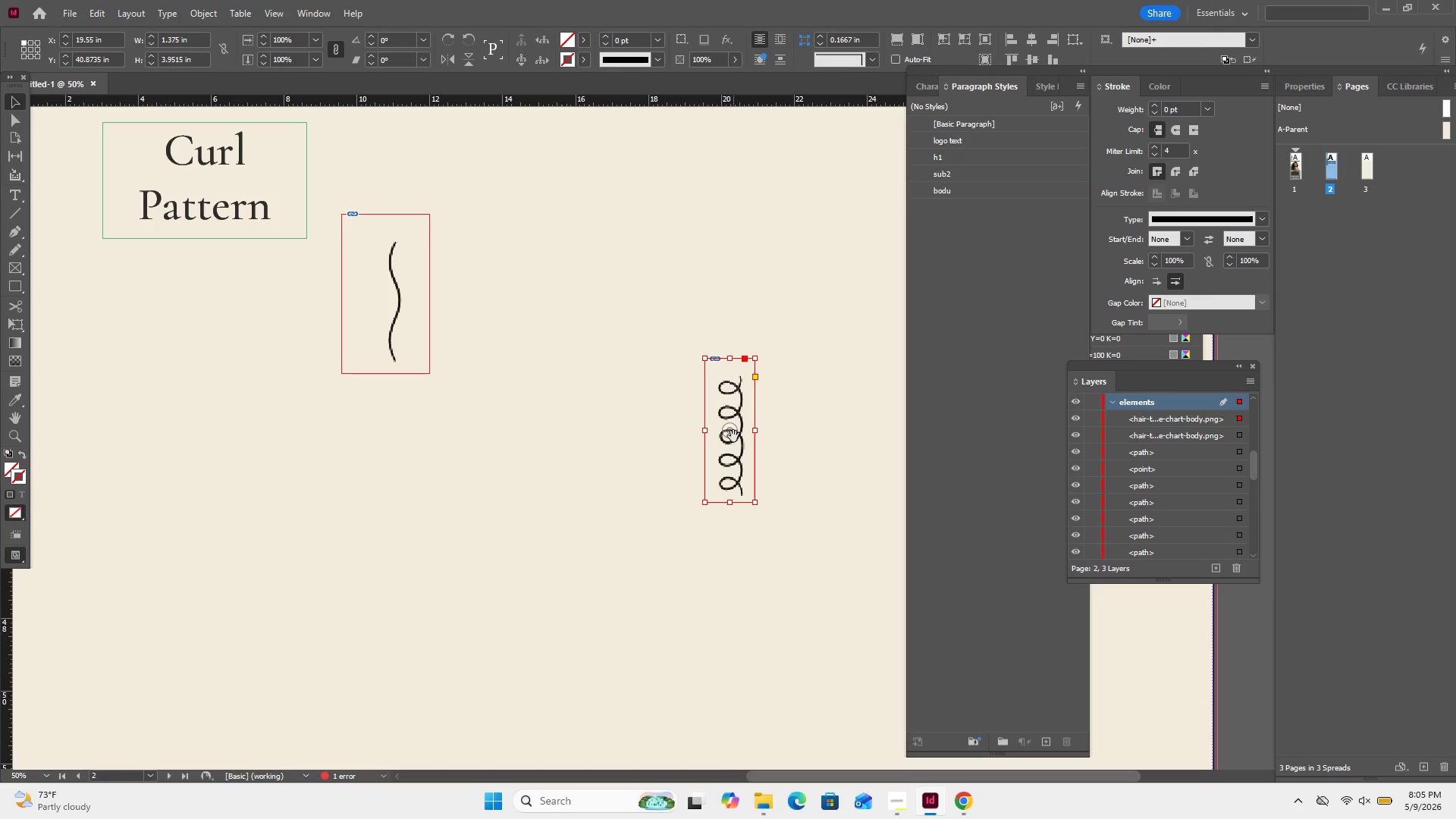 
left_click_drag(start_coordinate=[733, 436], to_coordinate=[654, 347])
 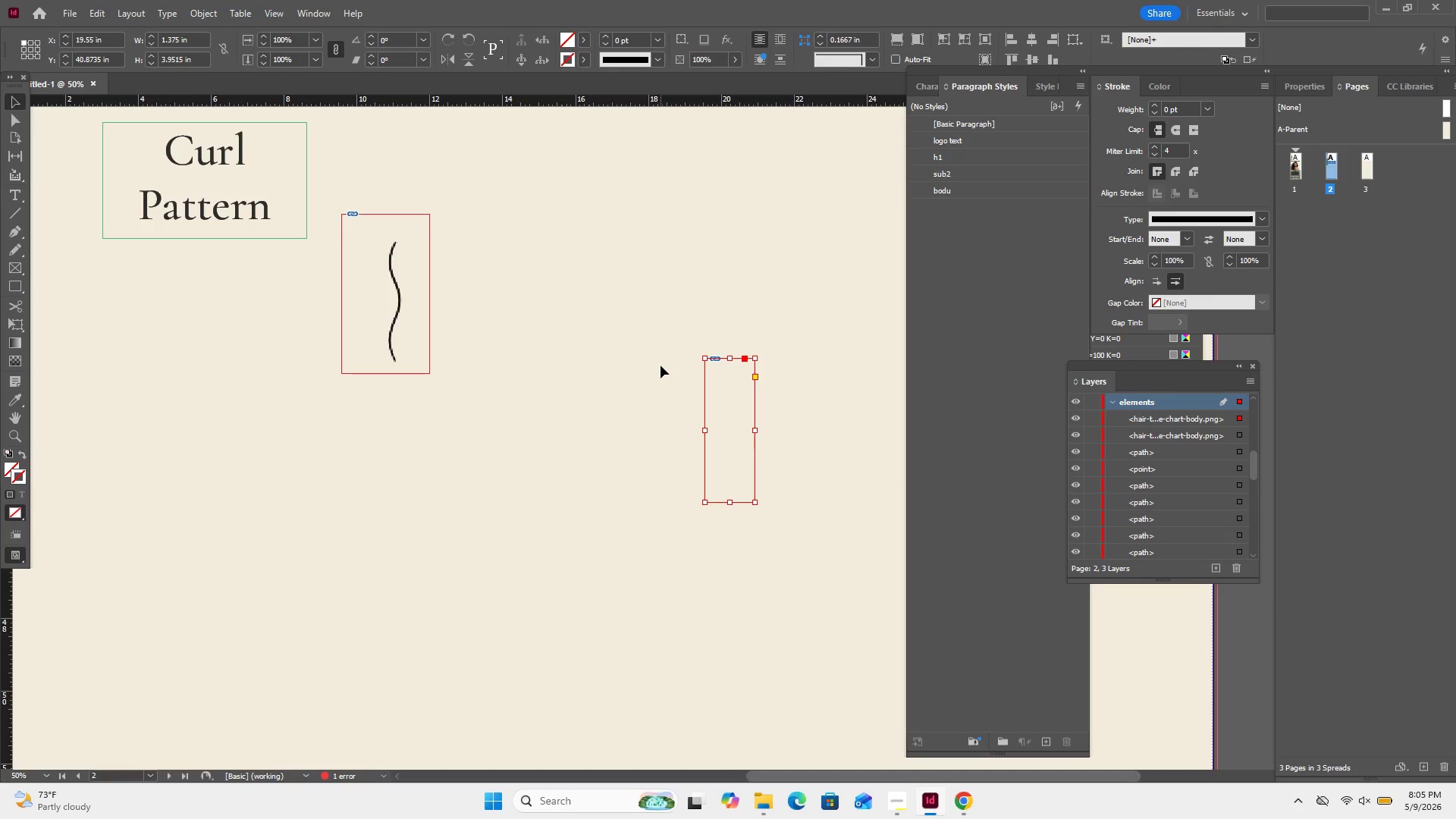 
key(Control+Z)
 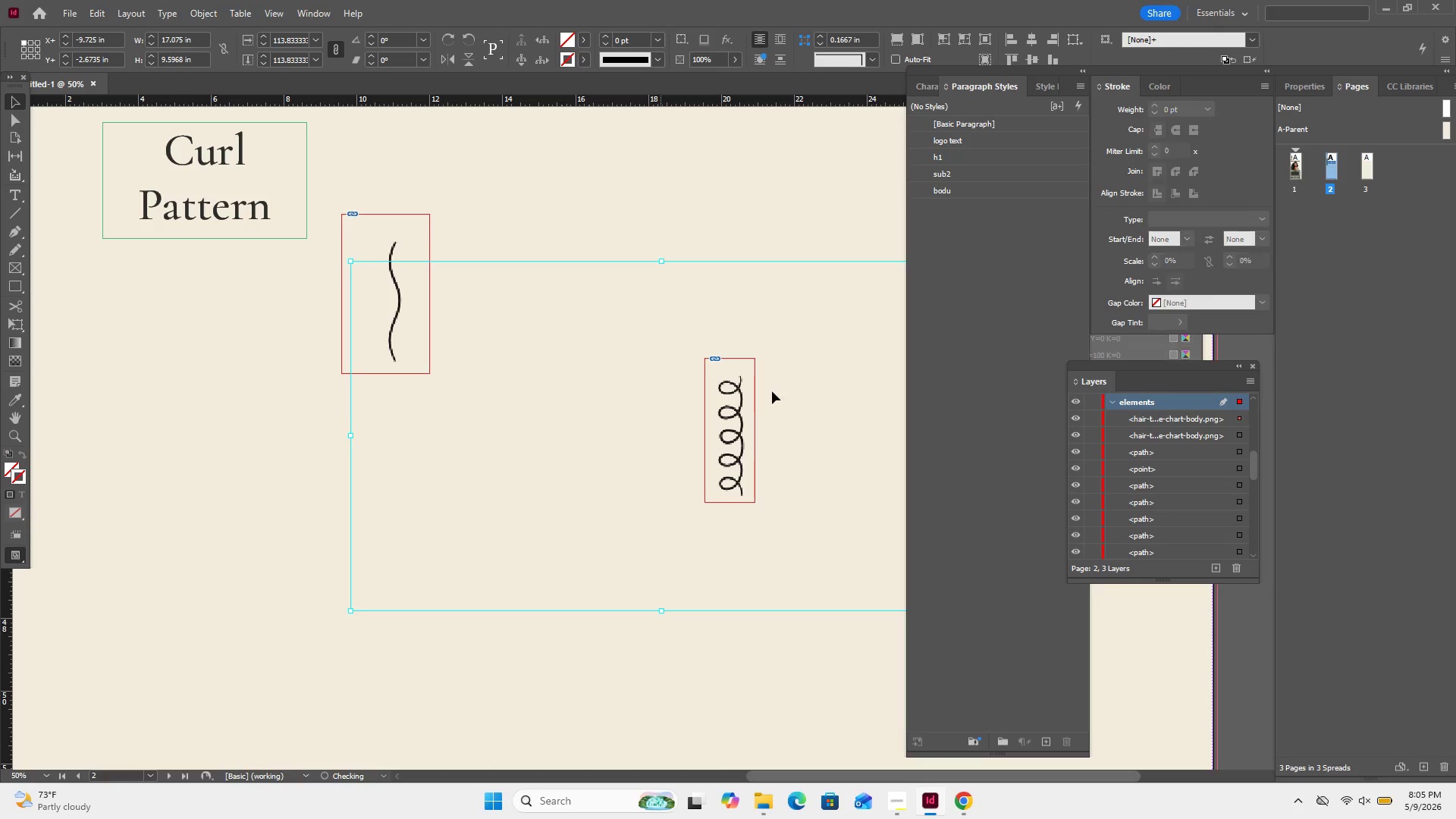 
left_click_drag(start_coordinate=[772, 391], to_coordinate=[676, 435])
 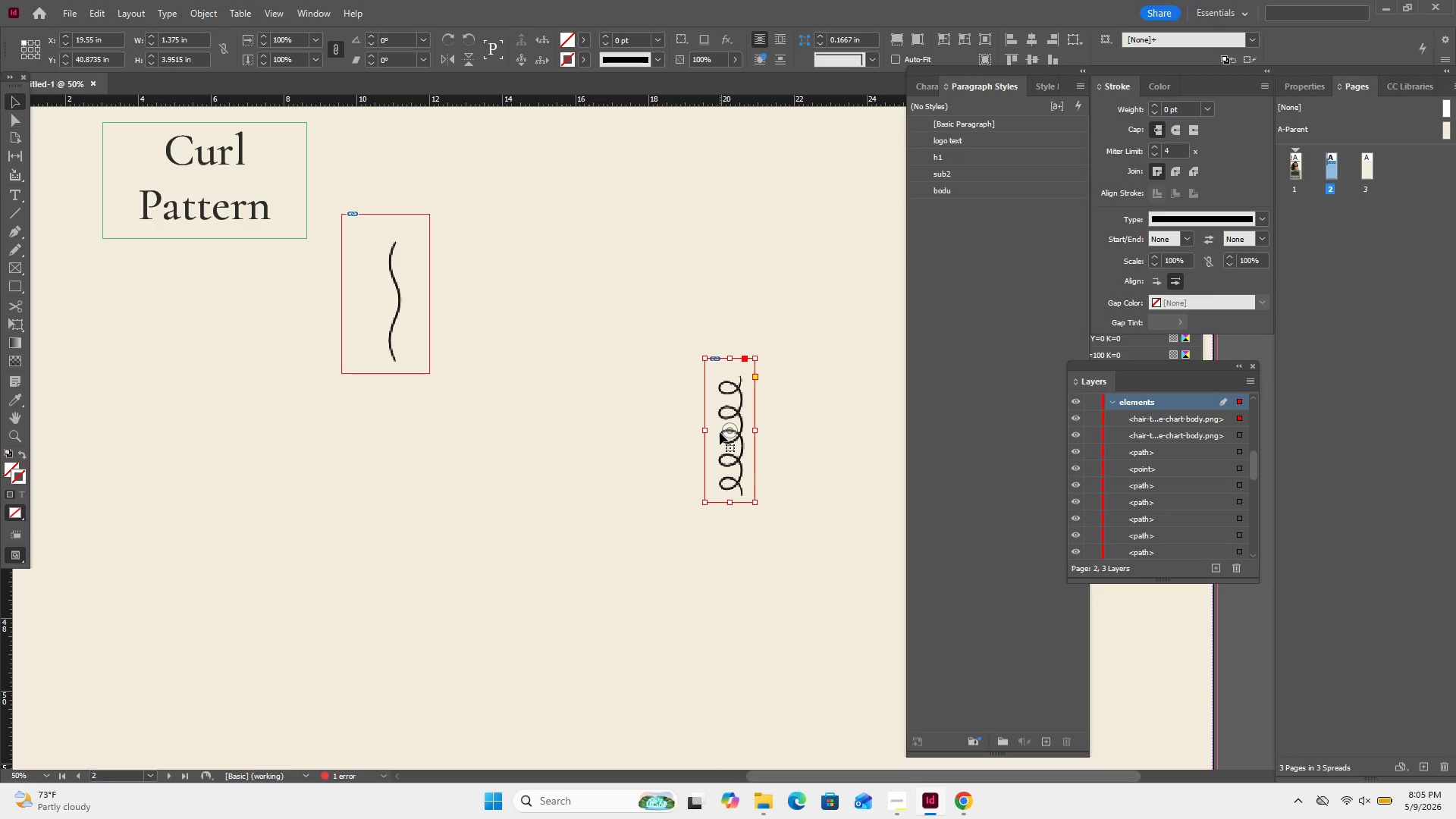 
left_click_drag(start_coordinate=[720, 432], to_coordinate=[482, 303])
 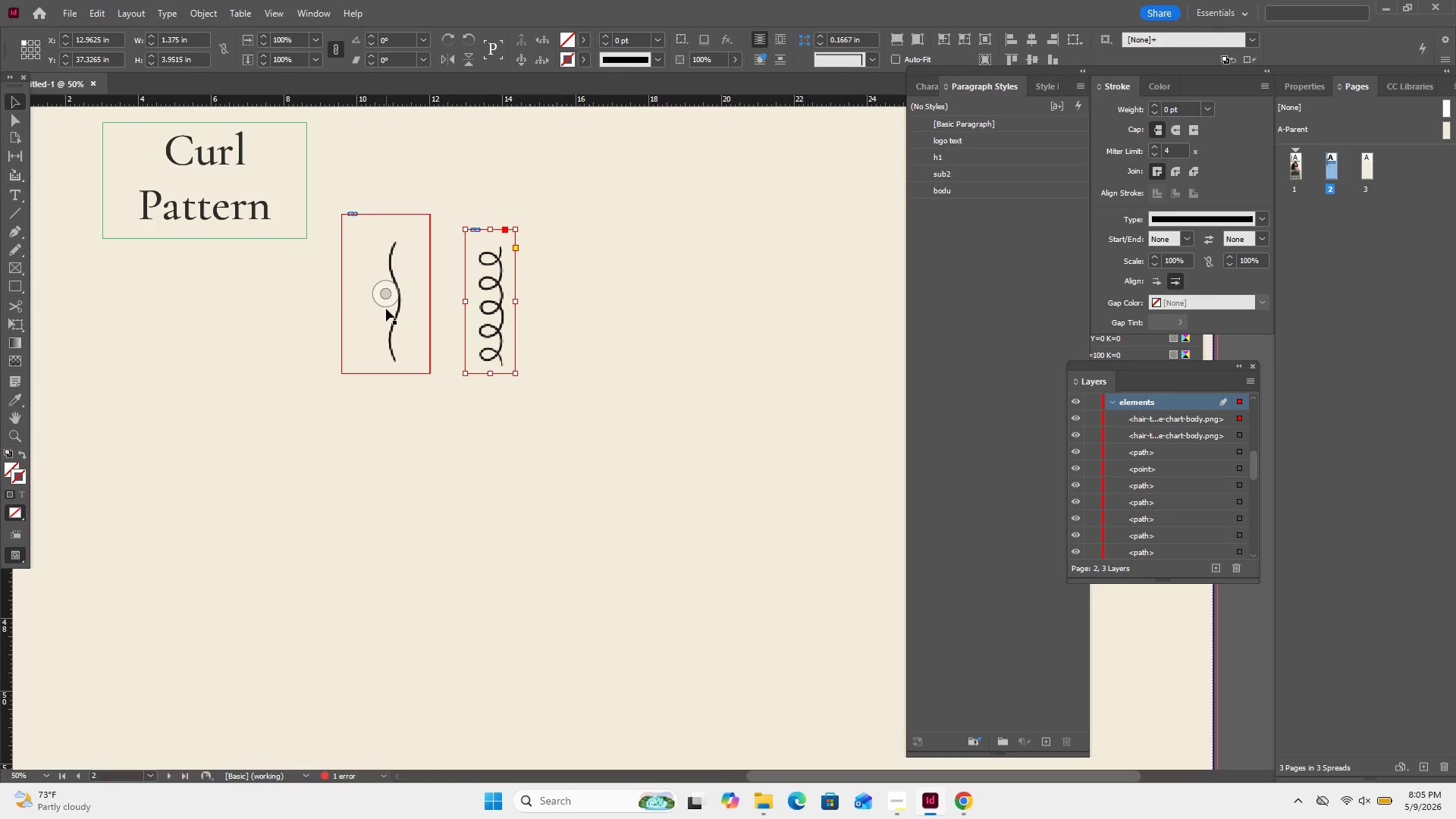 
left_click([386, 309])
 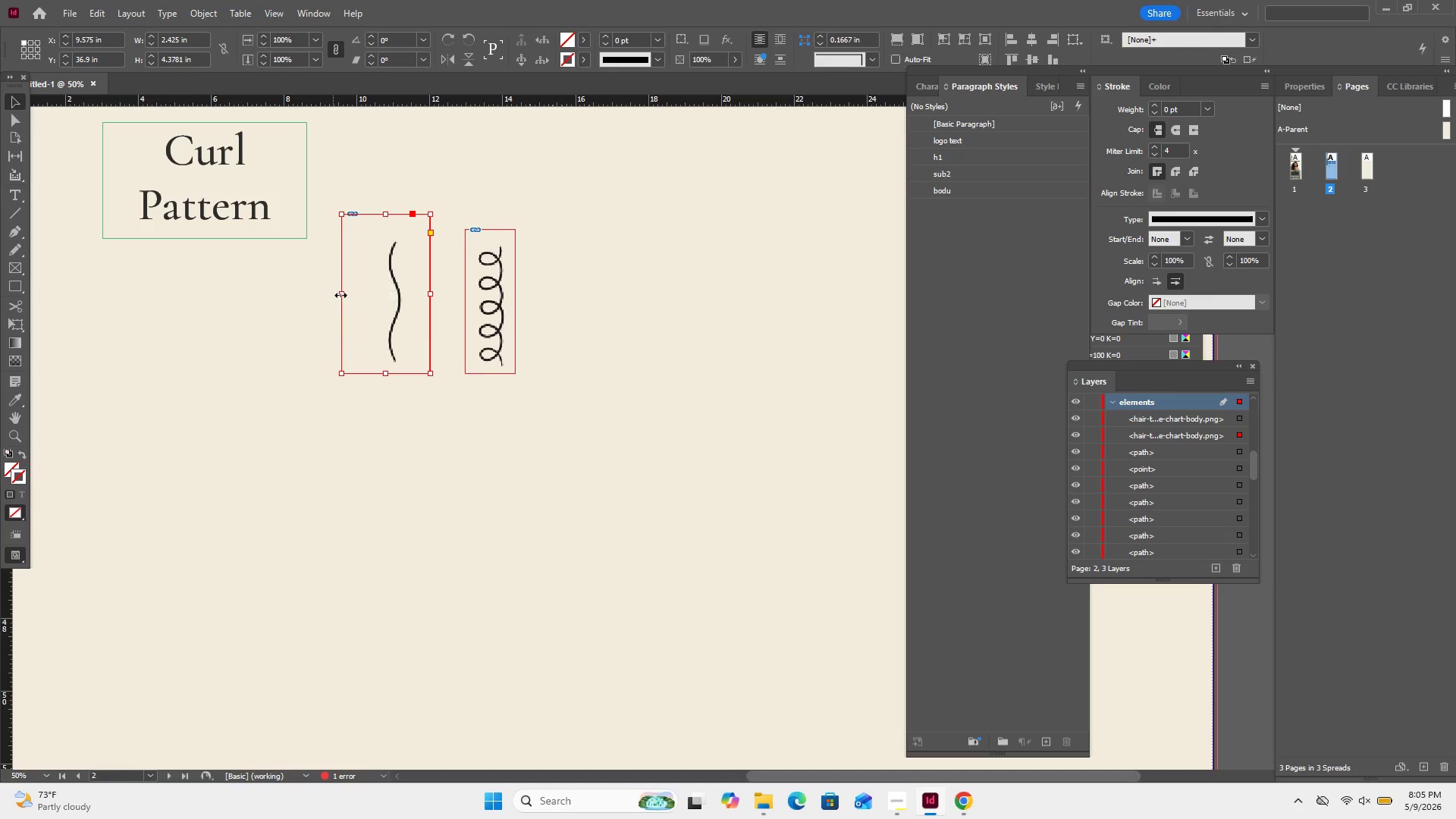 
left_click_drag(start_coordinate=[343, 295], to_coordinate=[369, 291])
 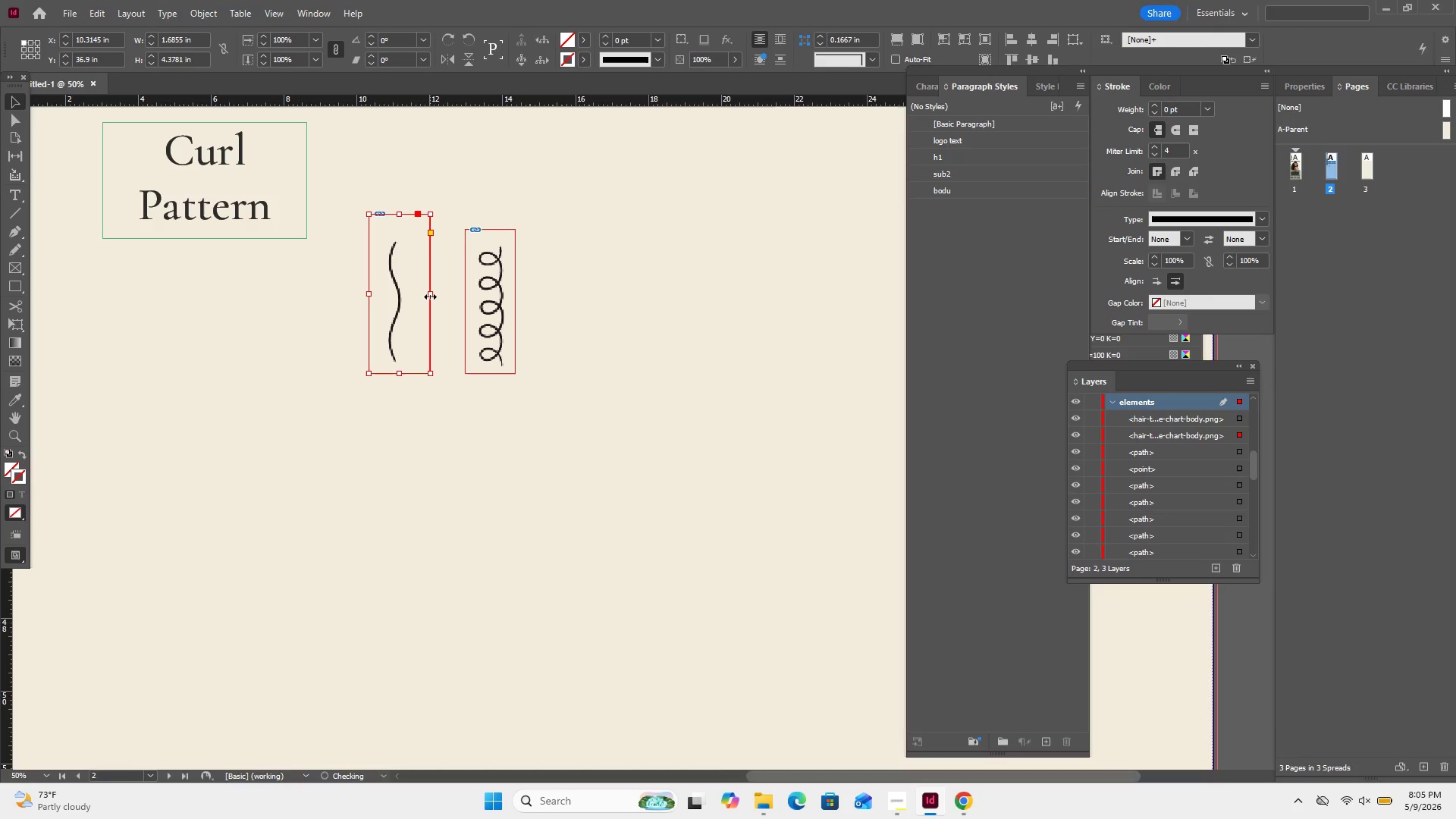 
left_click_drag(start_coordinate=[430, 297], to_coordinate=[423, 299])
 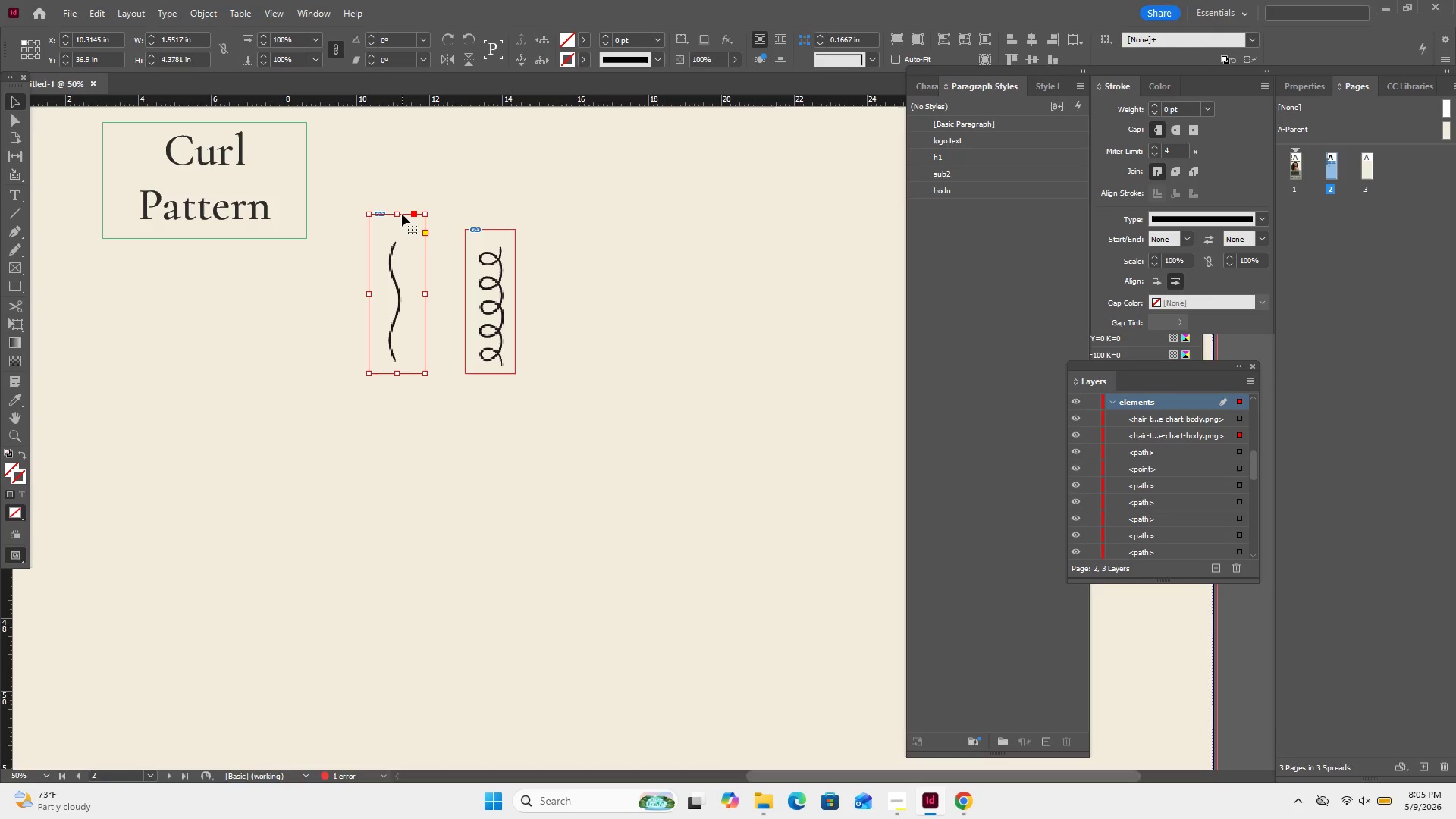 
left_click_drag(start_coordinate=[394, 217], to_coordinate=[393, 232])
 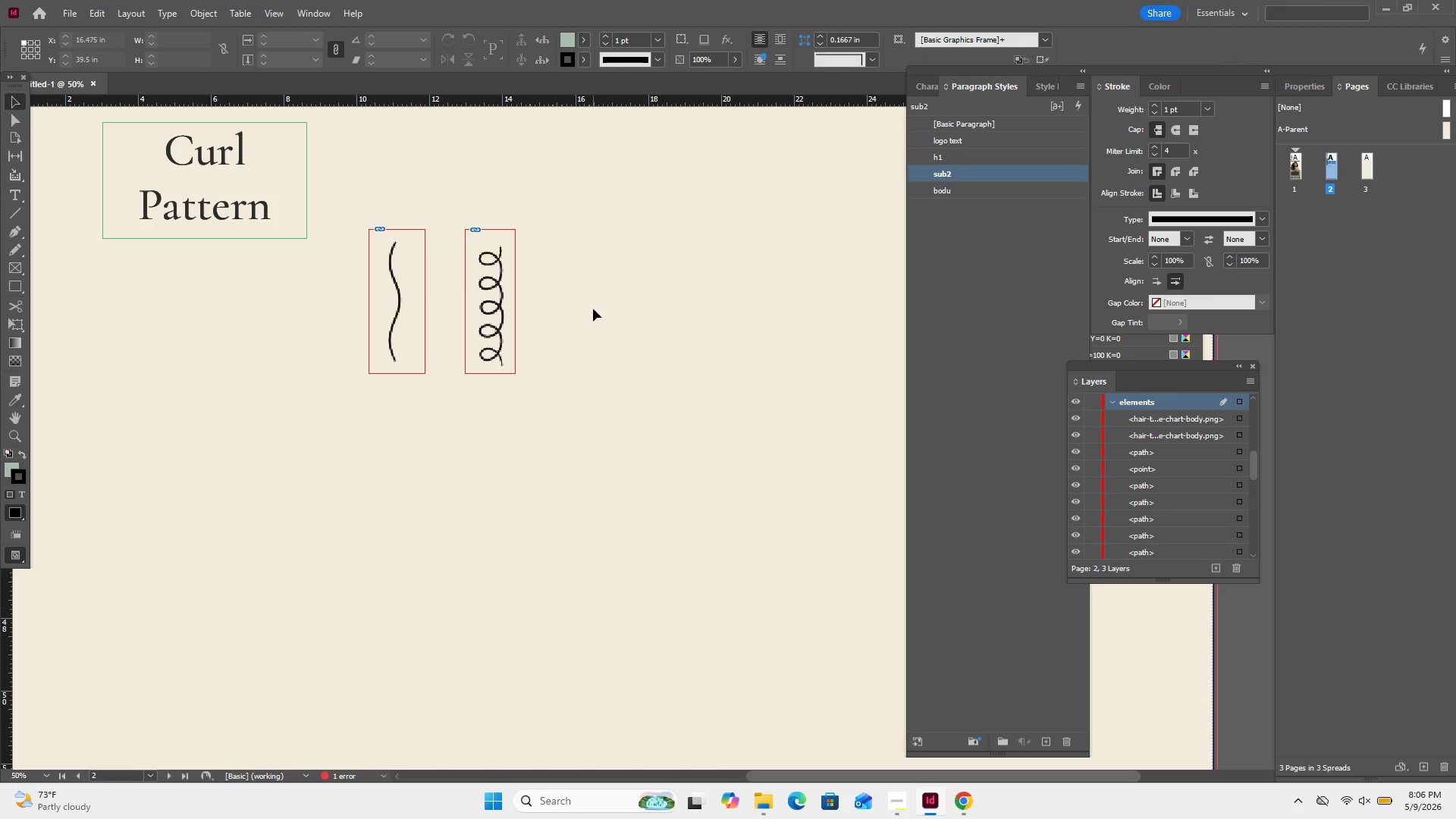 
left_click_drag(start_coordinate=[578, 317], to_coordinate=[462, 346])
 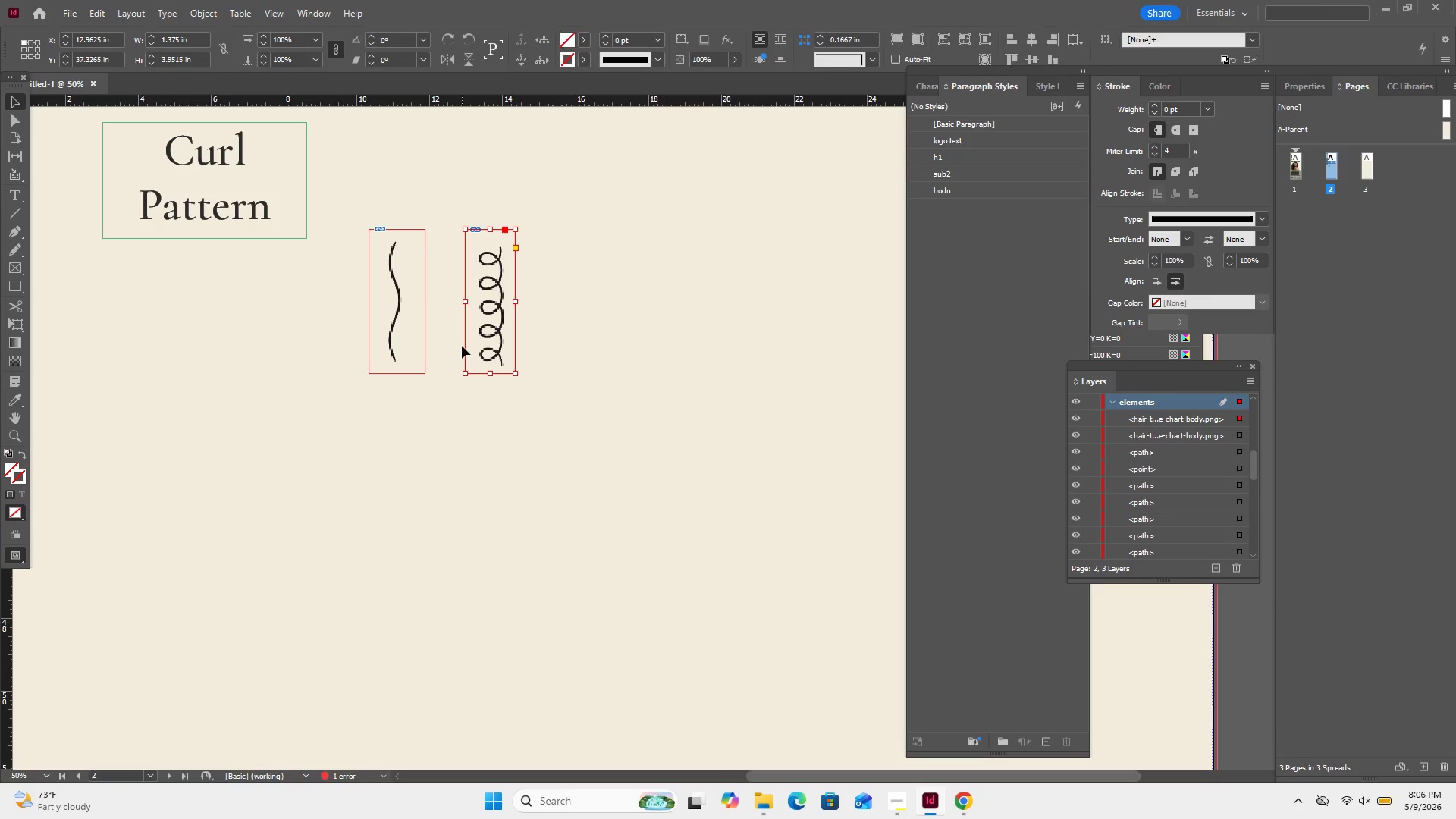 
key(Control+C)
 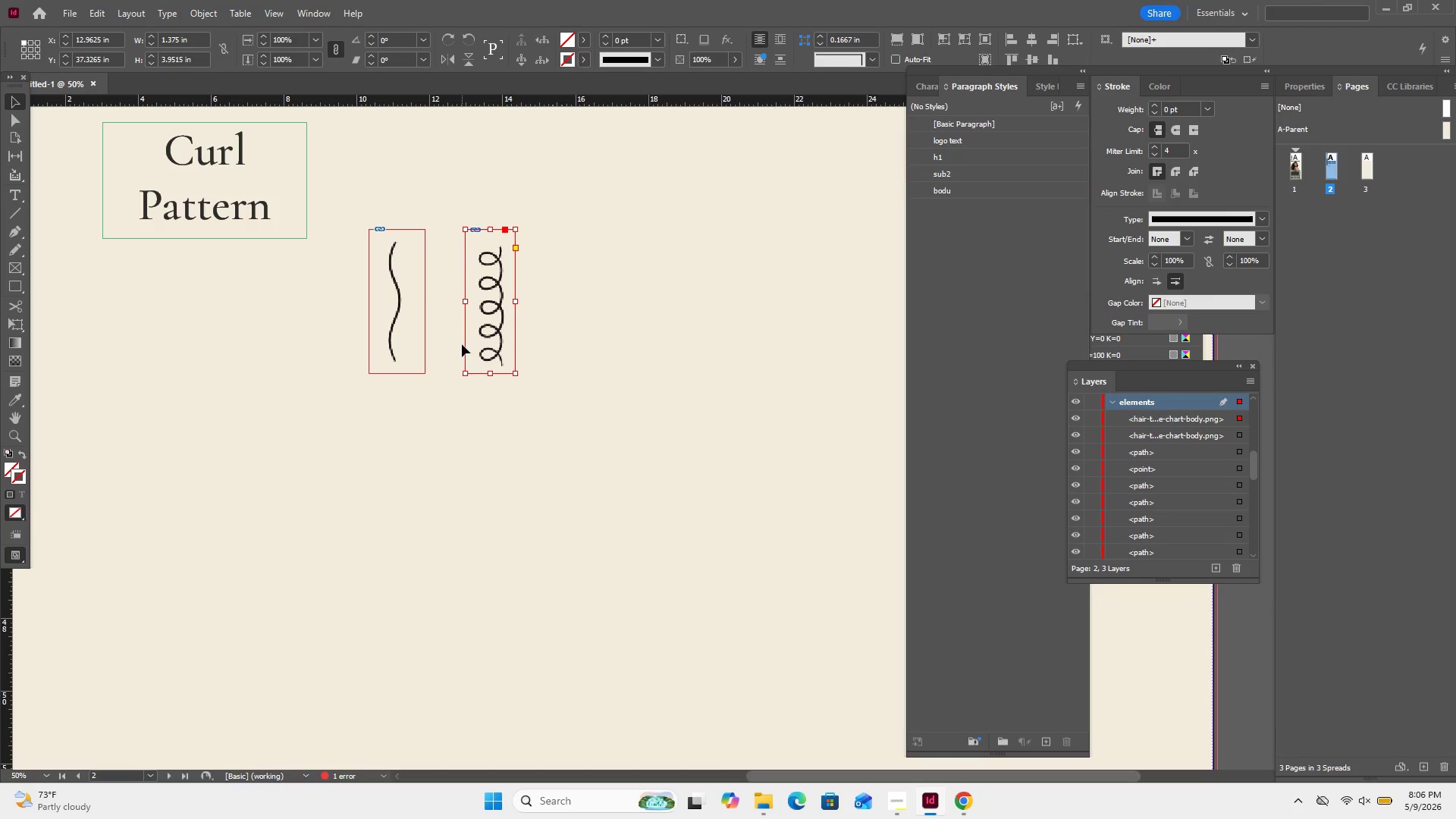 
key(Control+V)
 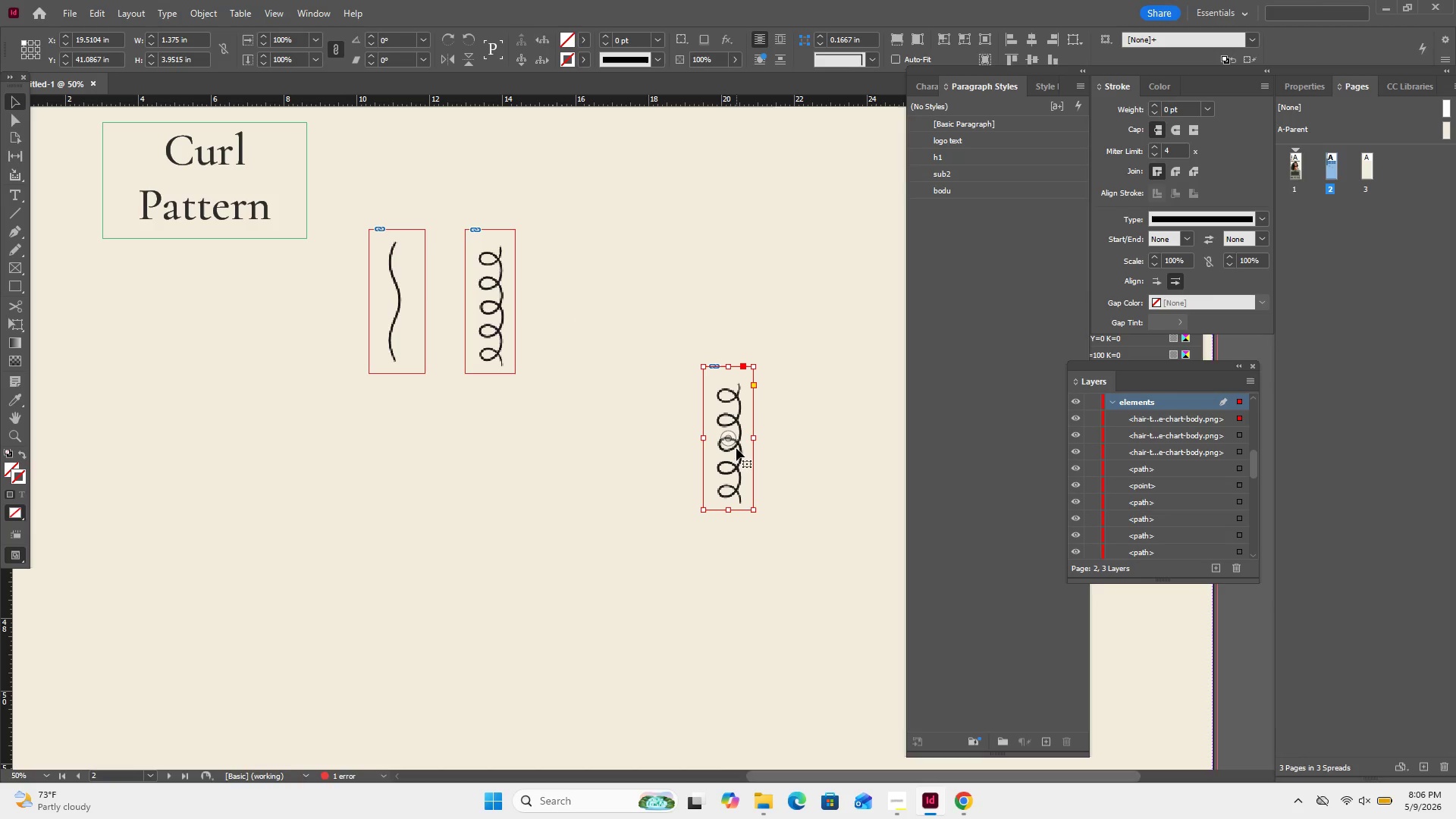 
left_click_drag(start_coordinate=[733, 432], to_coordinate=[725, 435])
 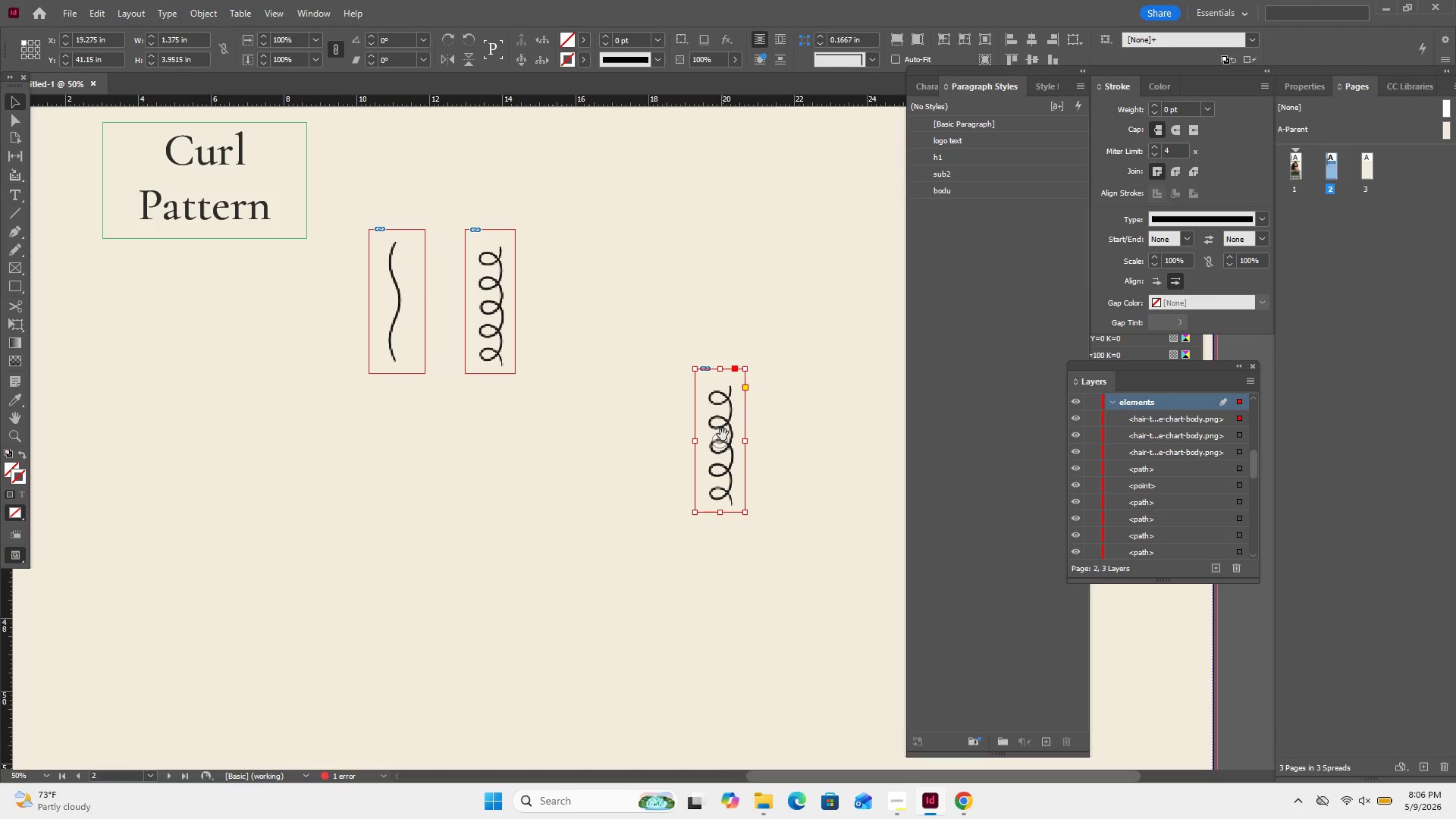 
left_click_drag(start_coordinate=[723, 435], to_coordinate=[694, 438])
 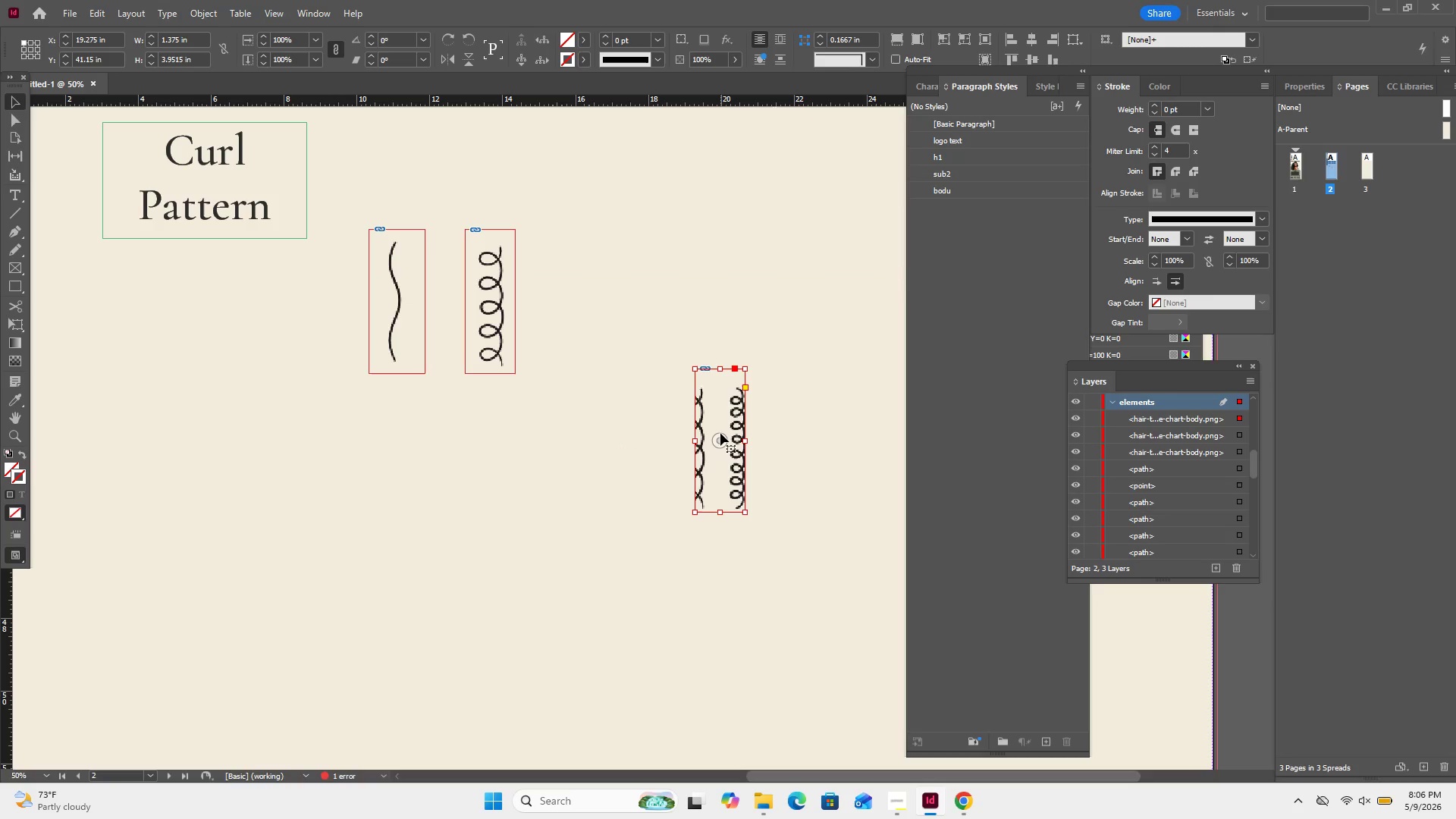 
left_click_drag(start_coordinate=[720, 433], to_coordinate=[708, 435])
 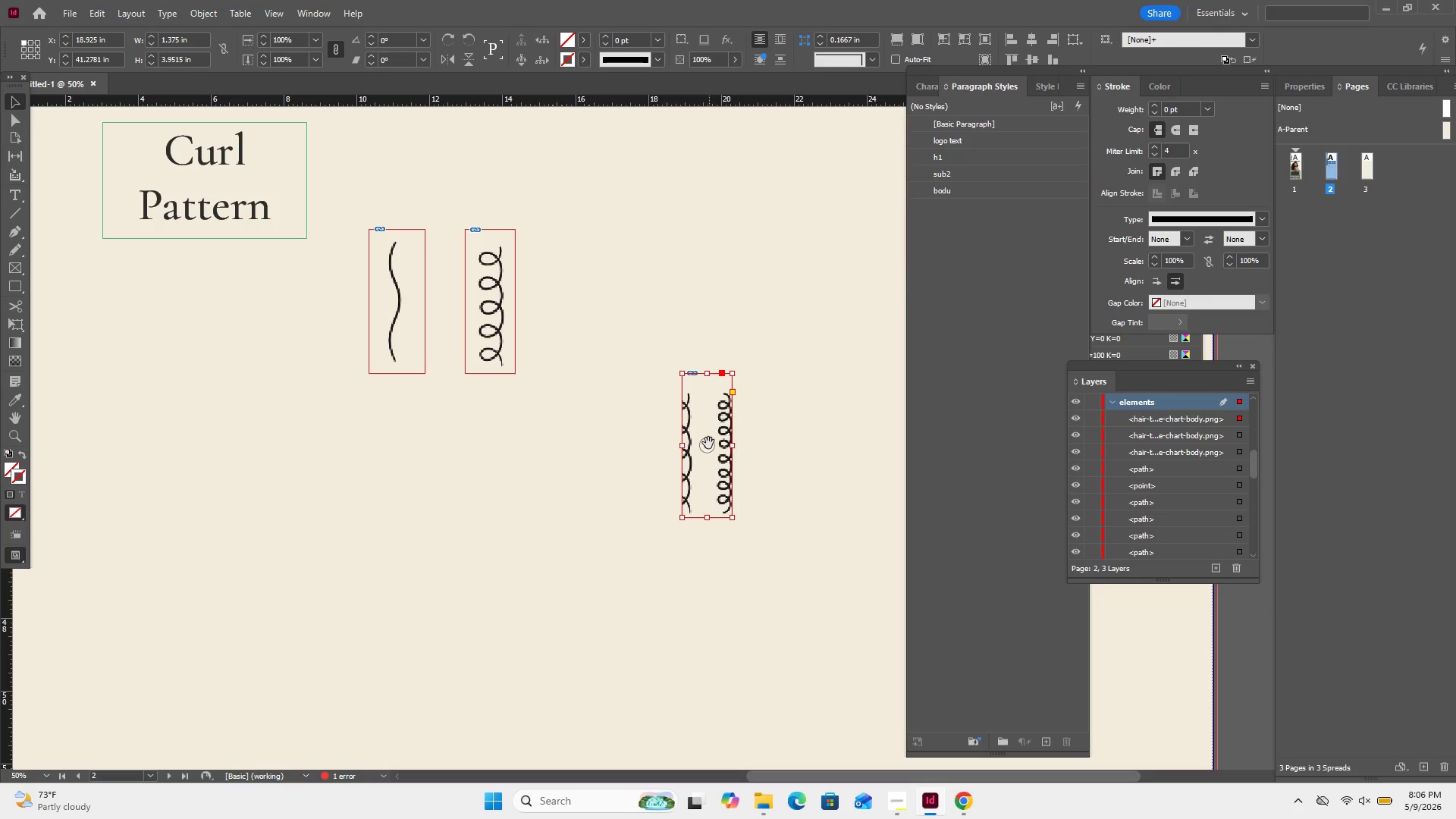 
left_click_drag(start_coordinate=[708, 443], to_coordinate=[692, 442])
 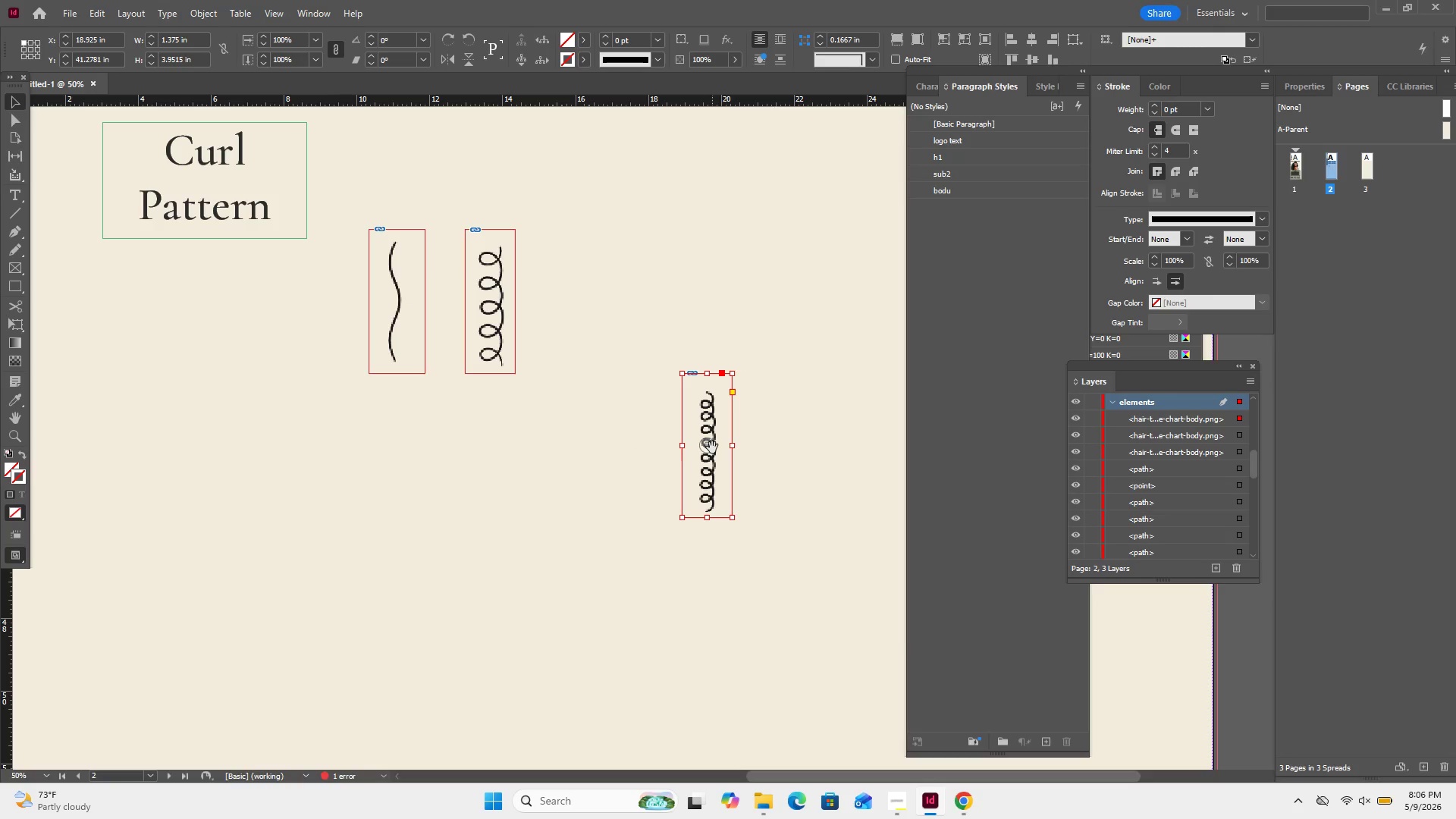 
left_click_drag(start_coordinate=[712, 447], to_coordinate=[714, 431])
 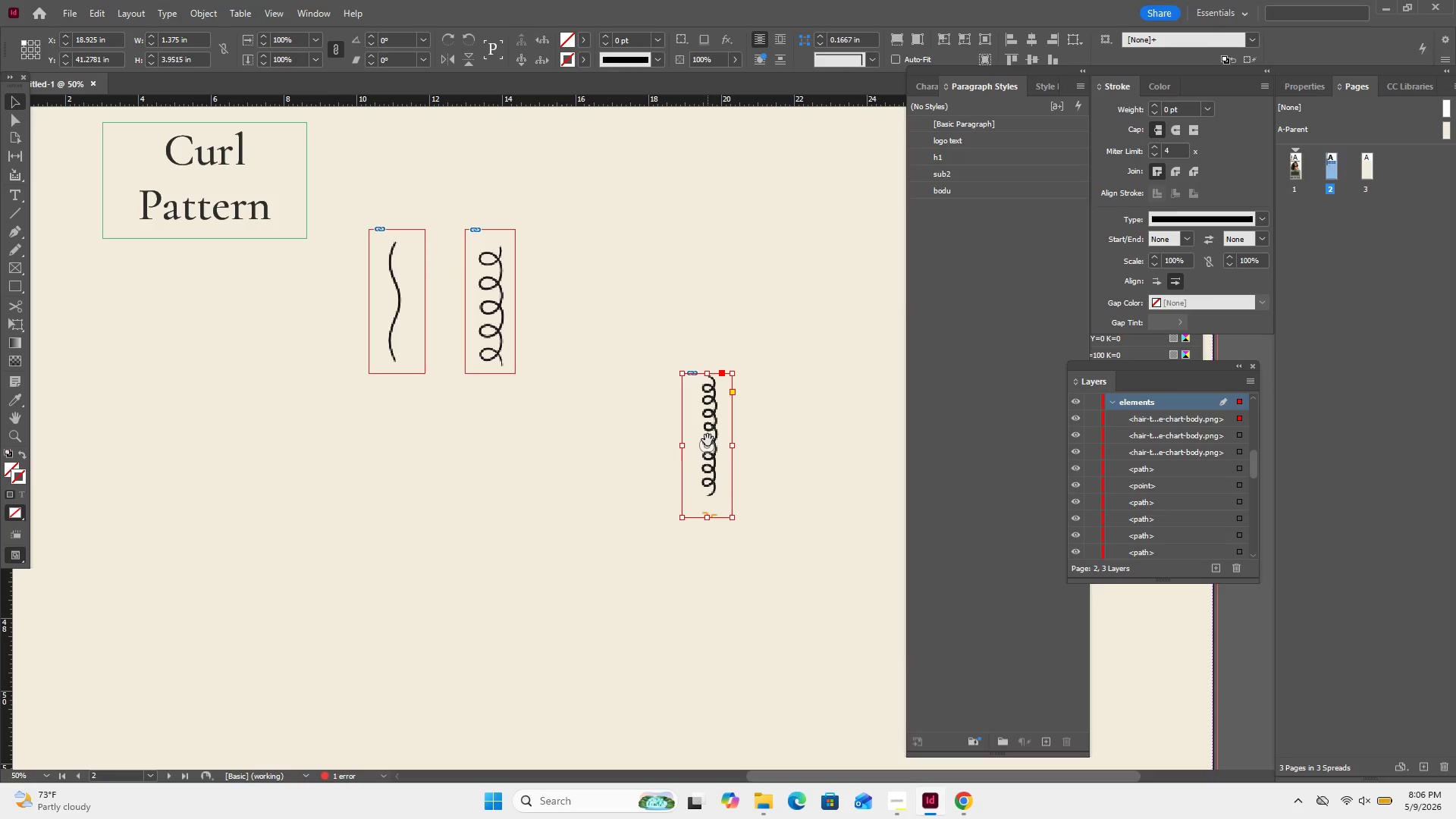 
left_click_drag(start_coordinate=[708, 440], to_coordinate=[711, 452])
 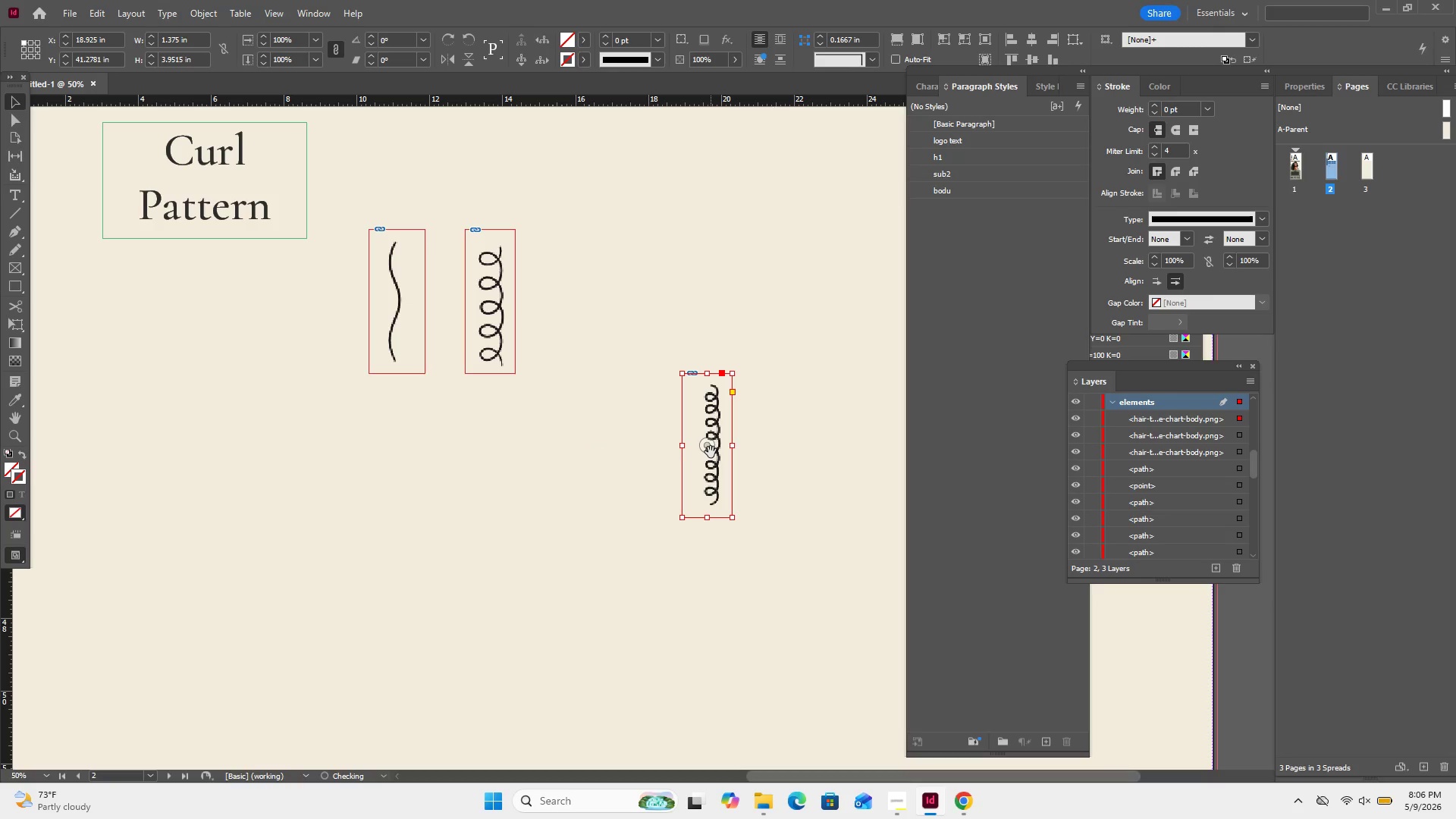 
left_click_drag(start_coordinate=[711, 452], to_coordinate=[707, 453])
 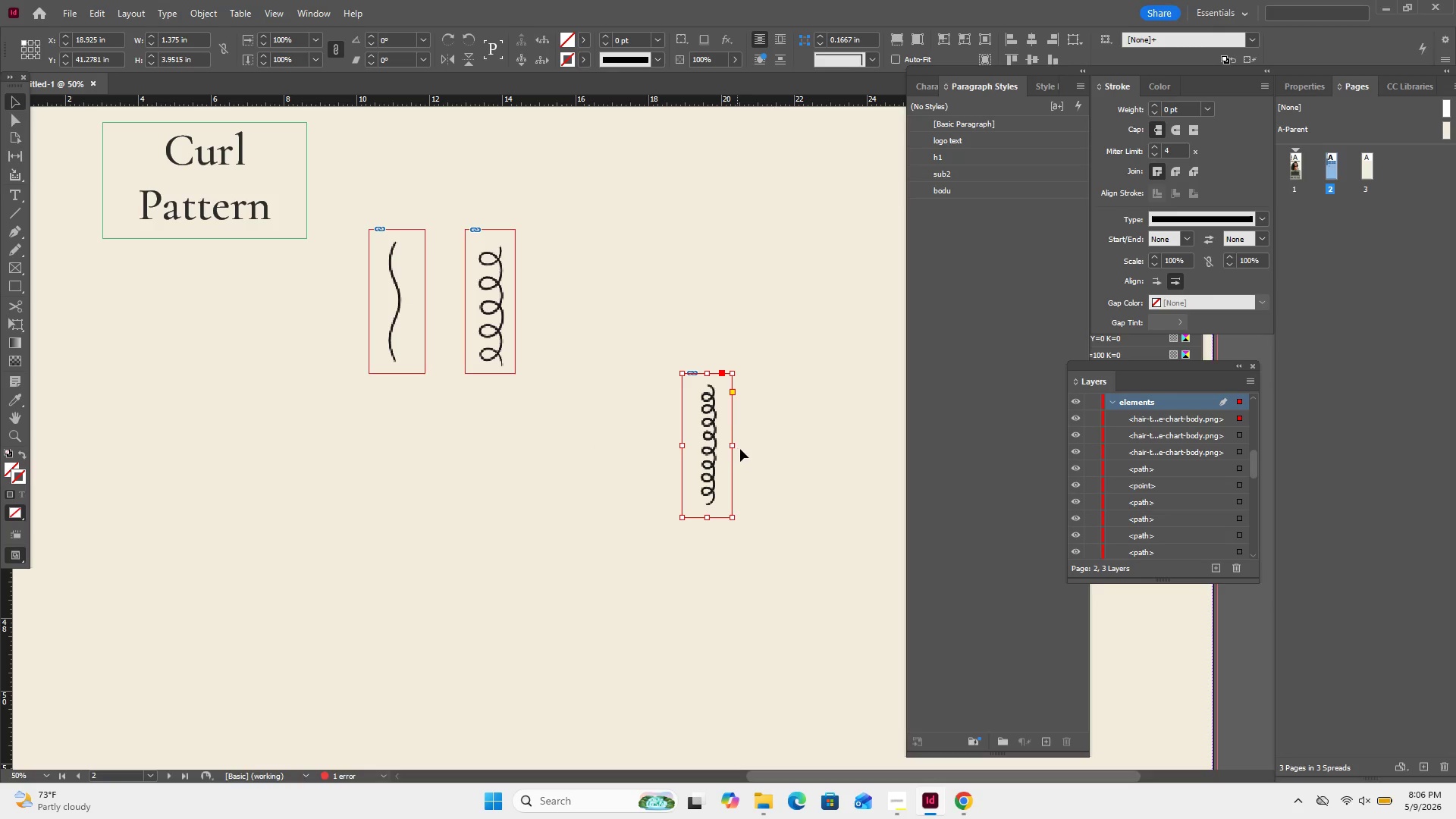 
left_click([747, 449])
 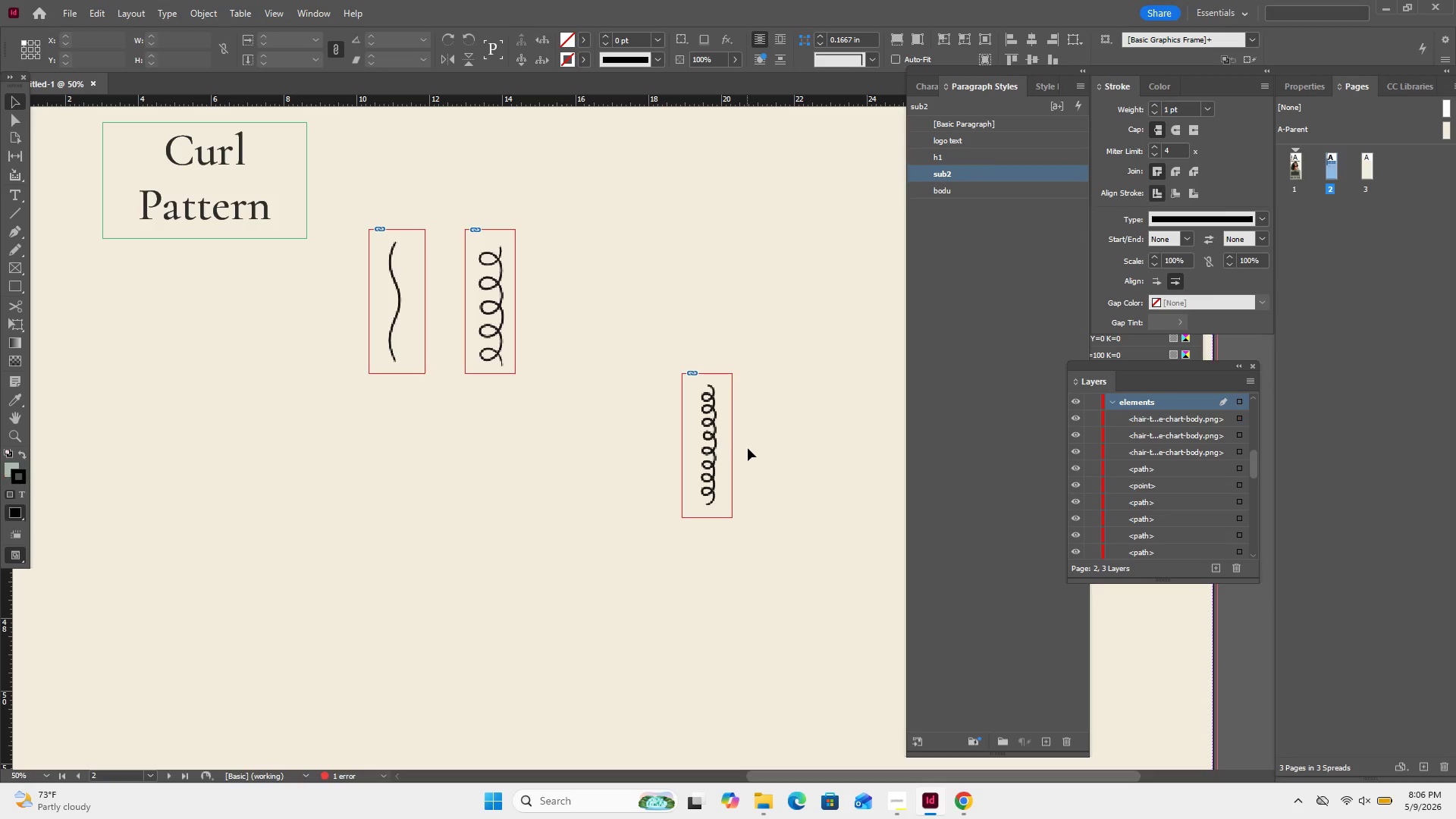 
left_click_drag(start_coordinate=[747, 449], to_coordinate=[681, 452])
 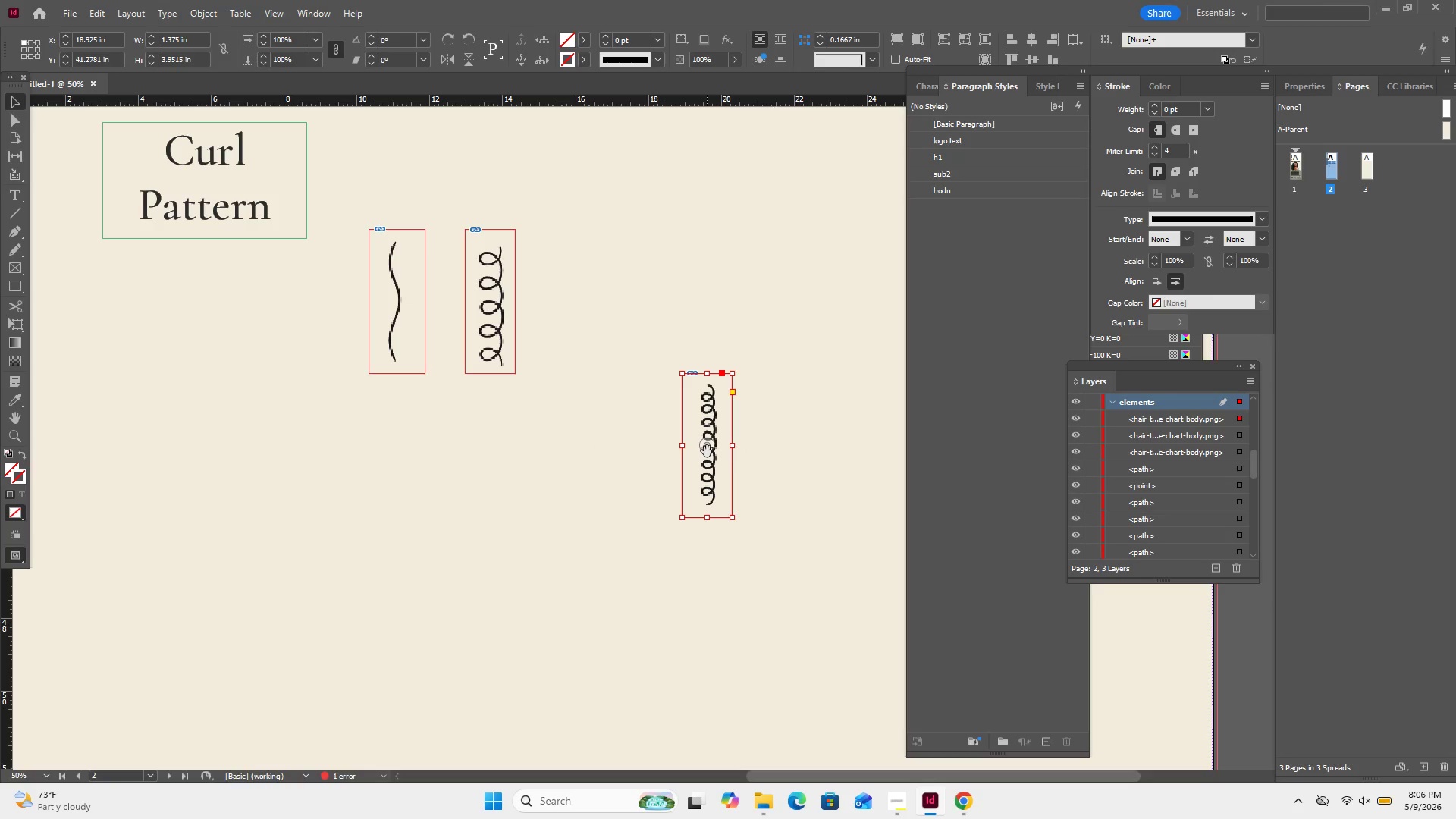 
left_click_drag(start_coordinate=[707, 451], to_coordinate=[689, 398])
 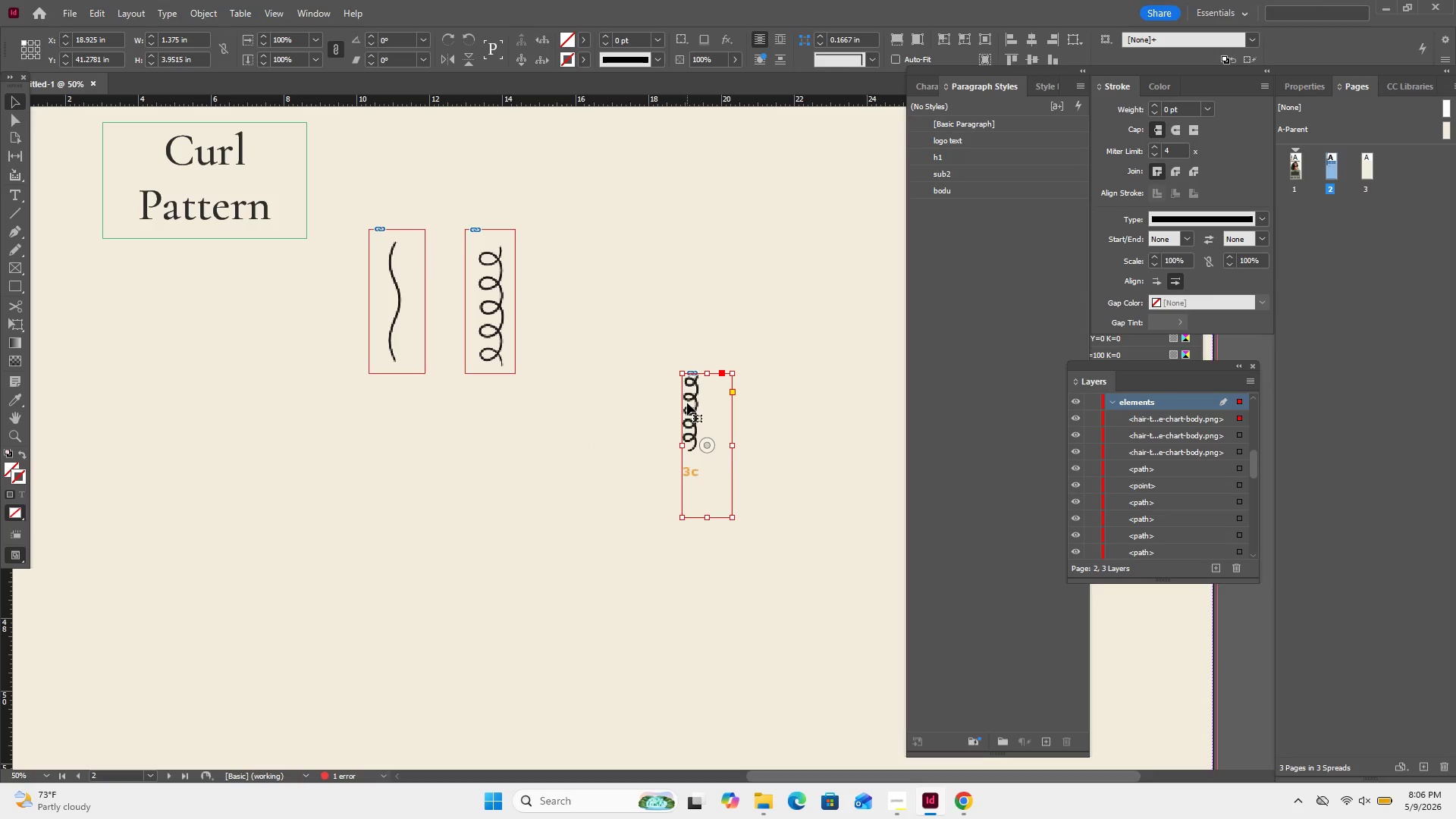 
key(Control+Z)
 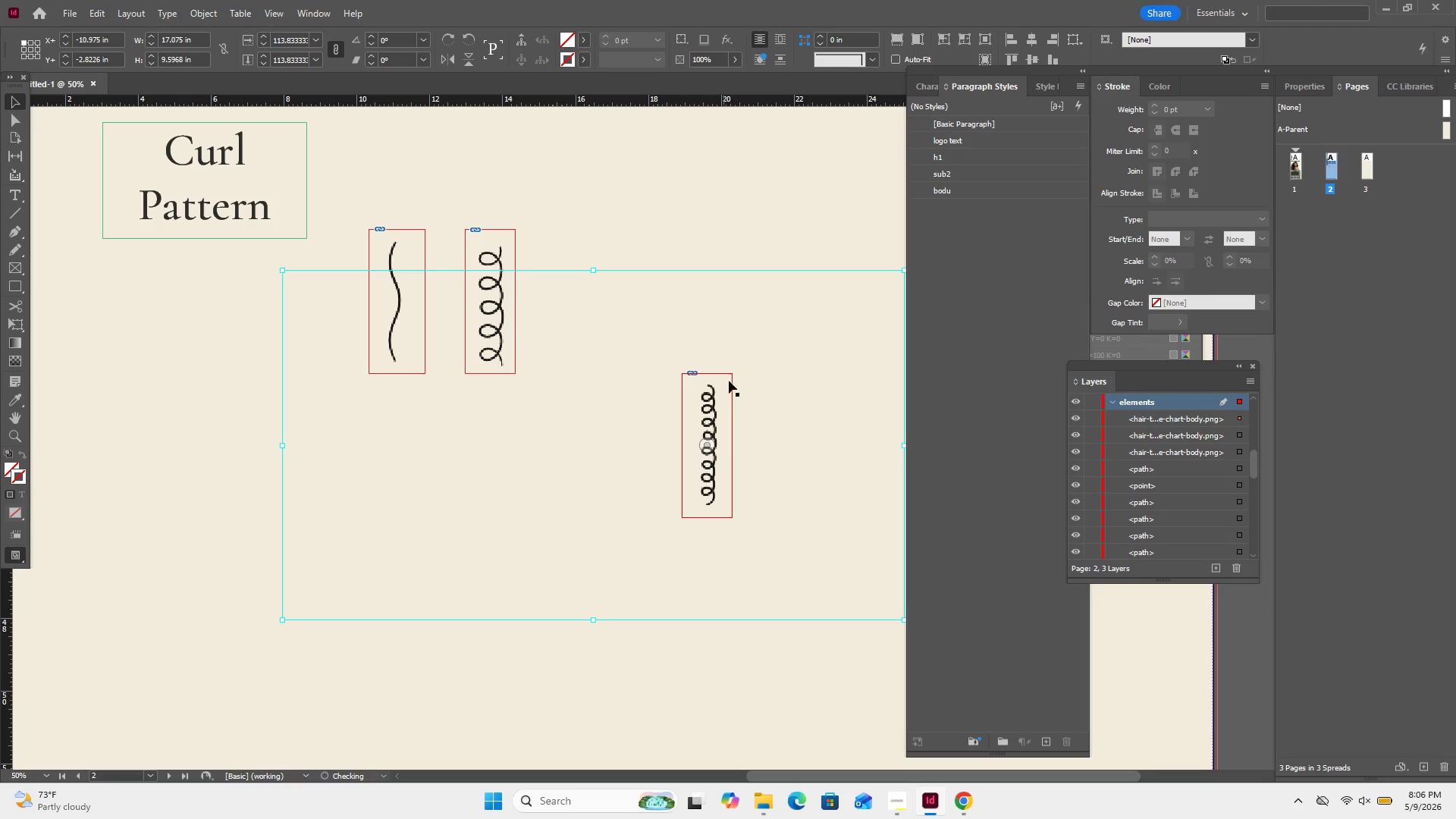 
left_click_drag(start_coordinate=[808, 376], to_coordinate=[803, 378])
 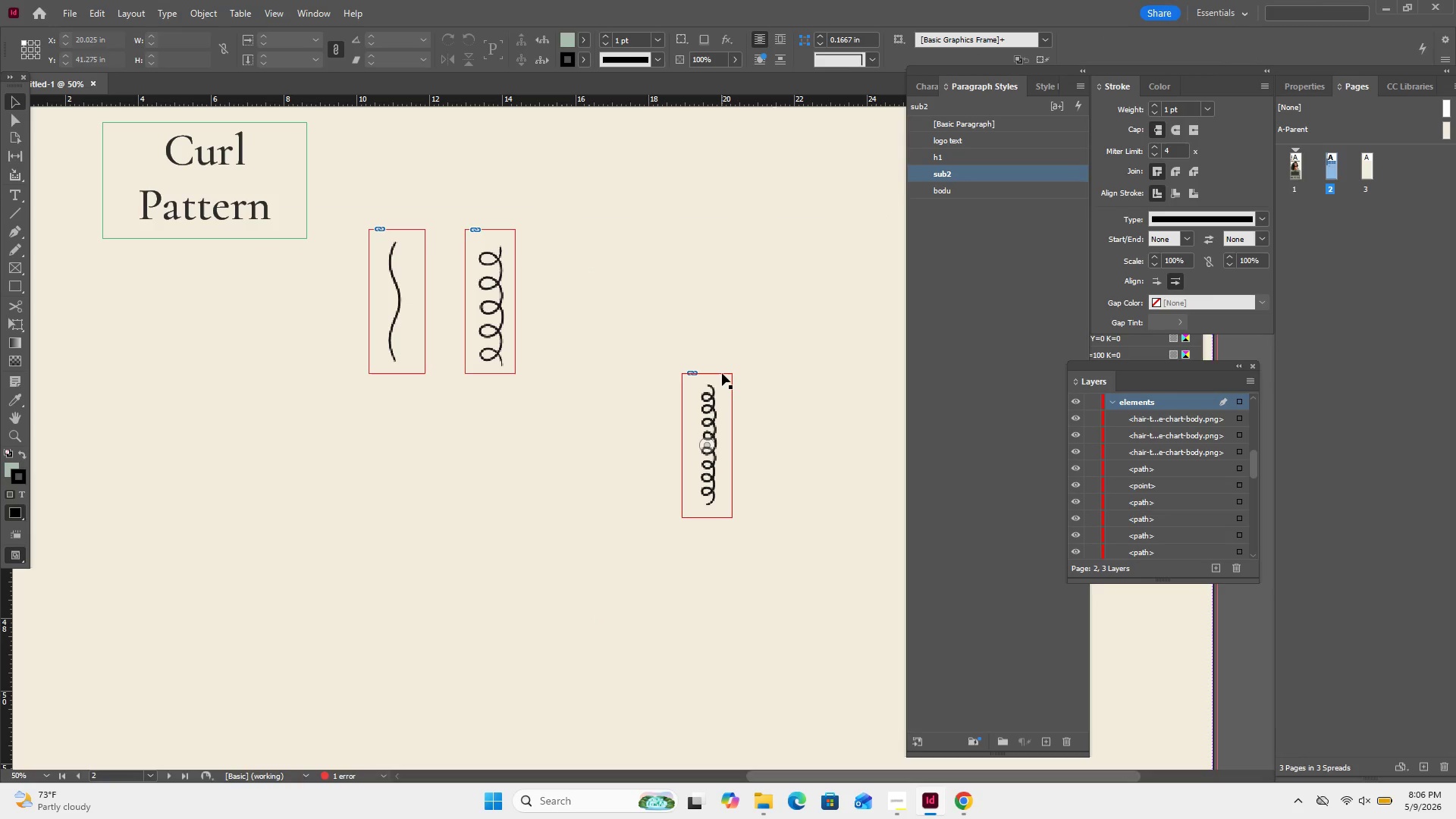 
left_click_drag(start_coordinate=[722, 373], to_coordinate=[590, 232])
 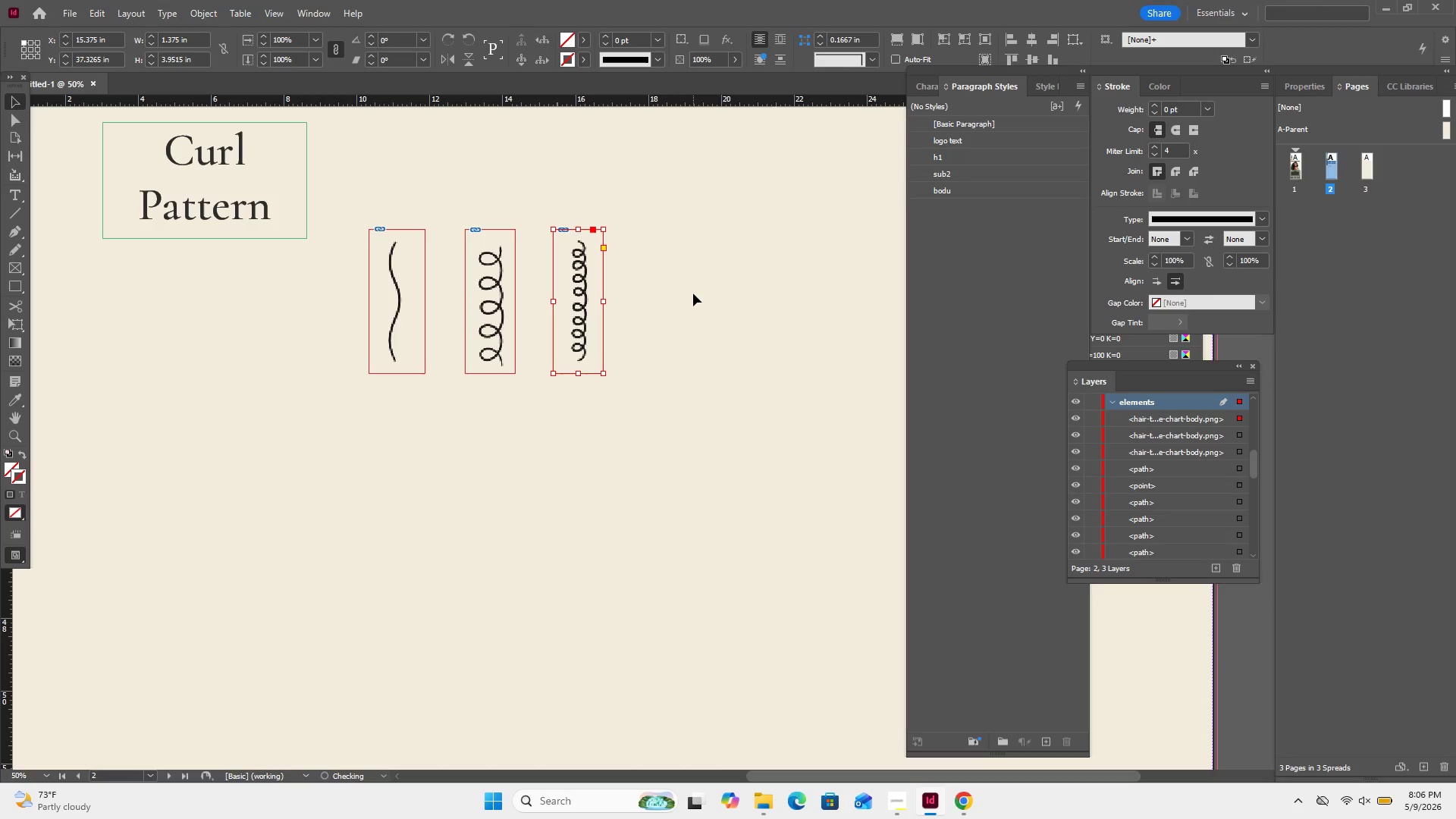 
left_click([693, 293])
 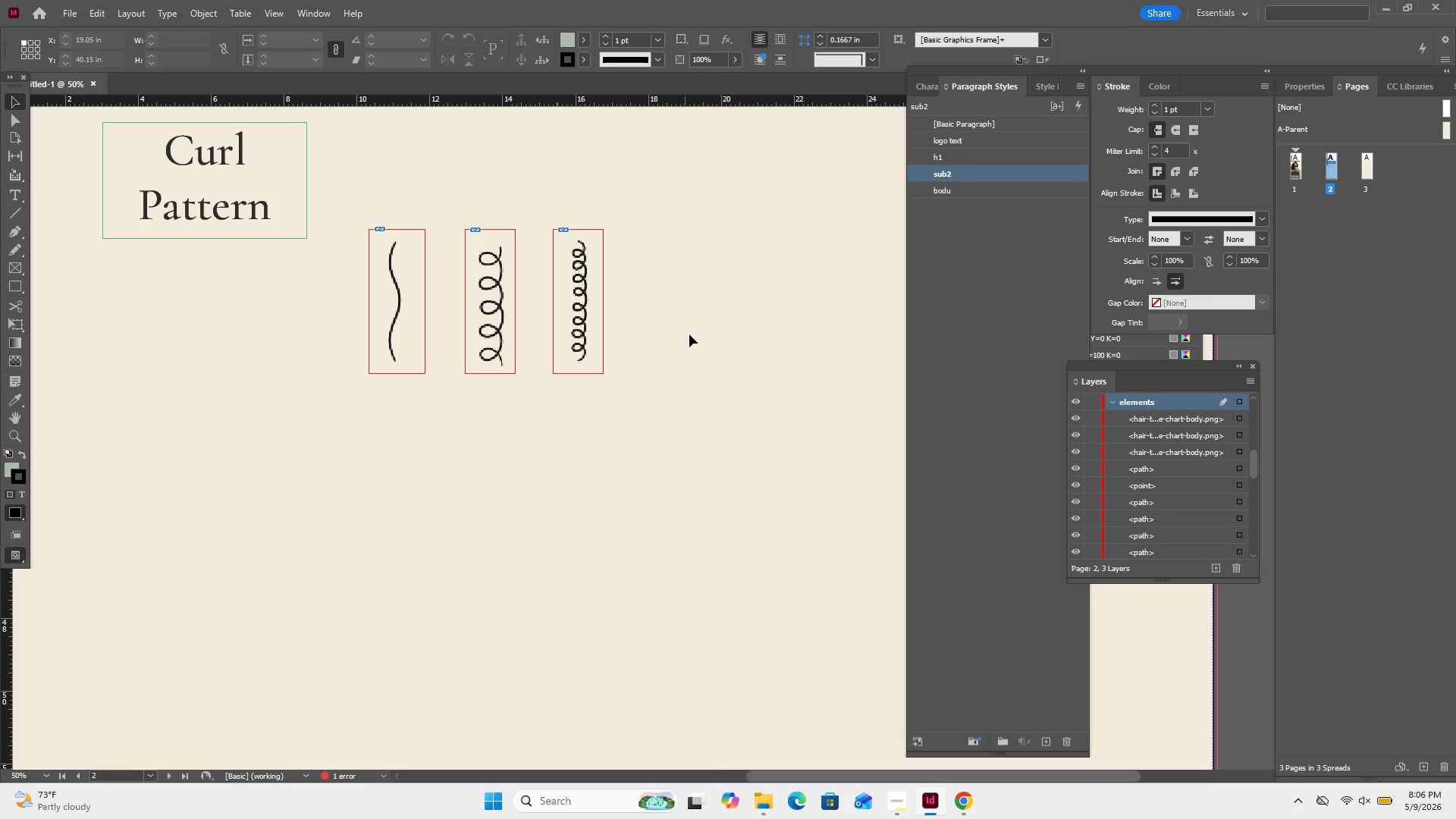 
left_click([598, 342])
 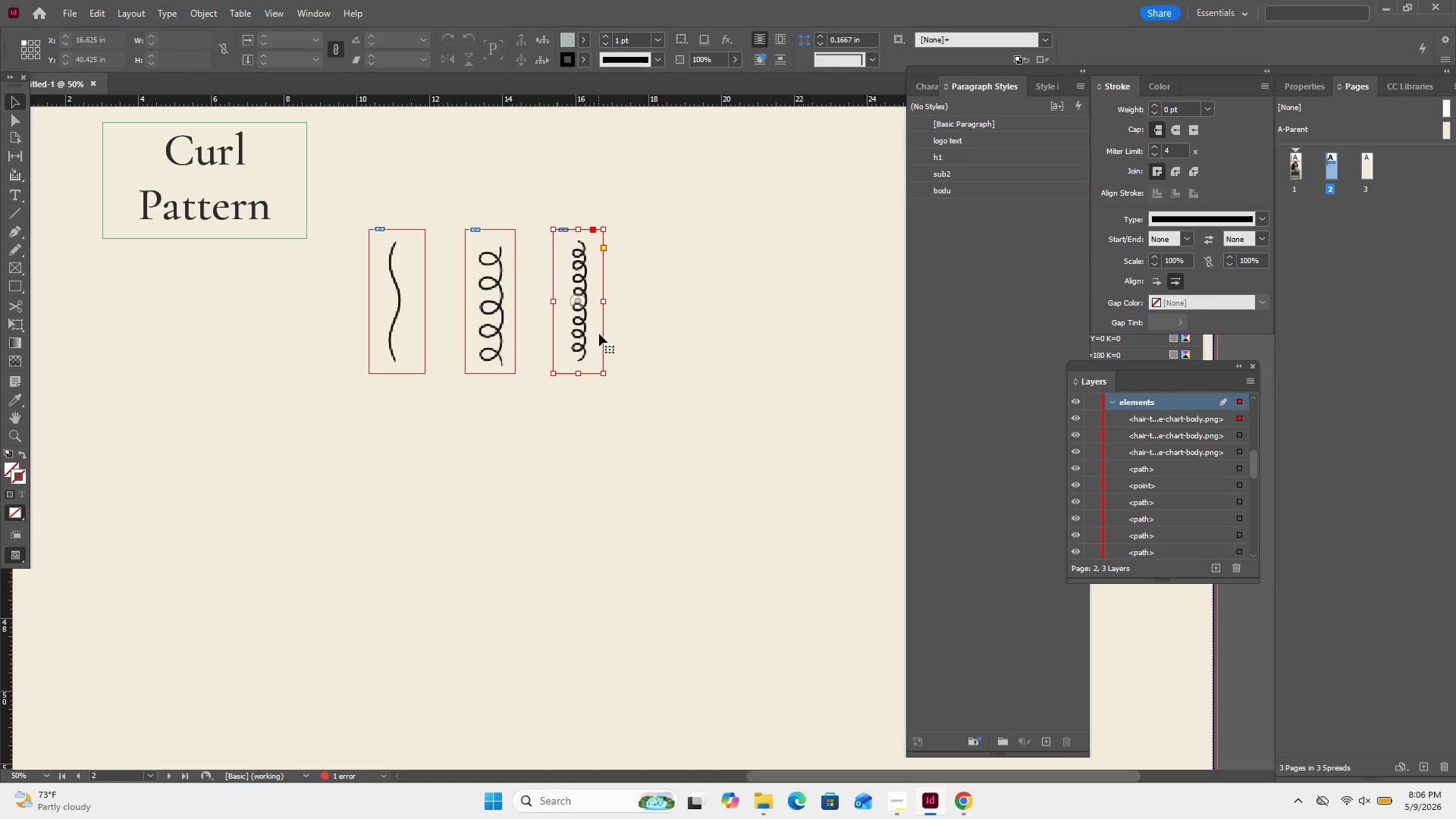 
key(Control+C)
 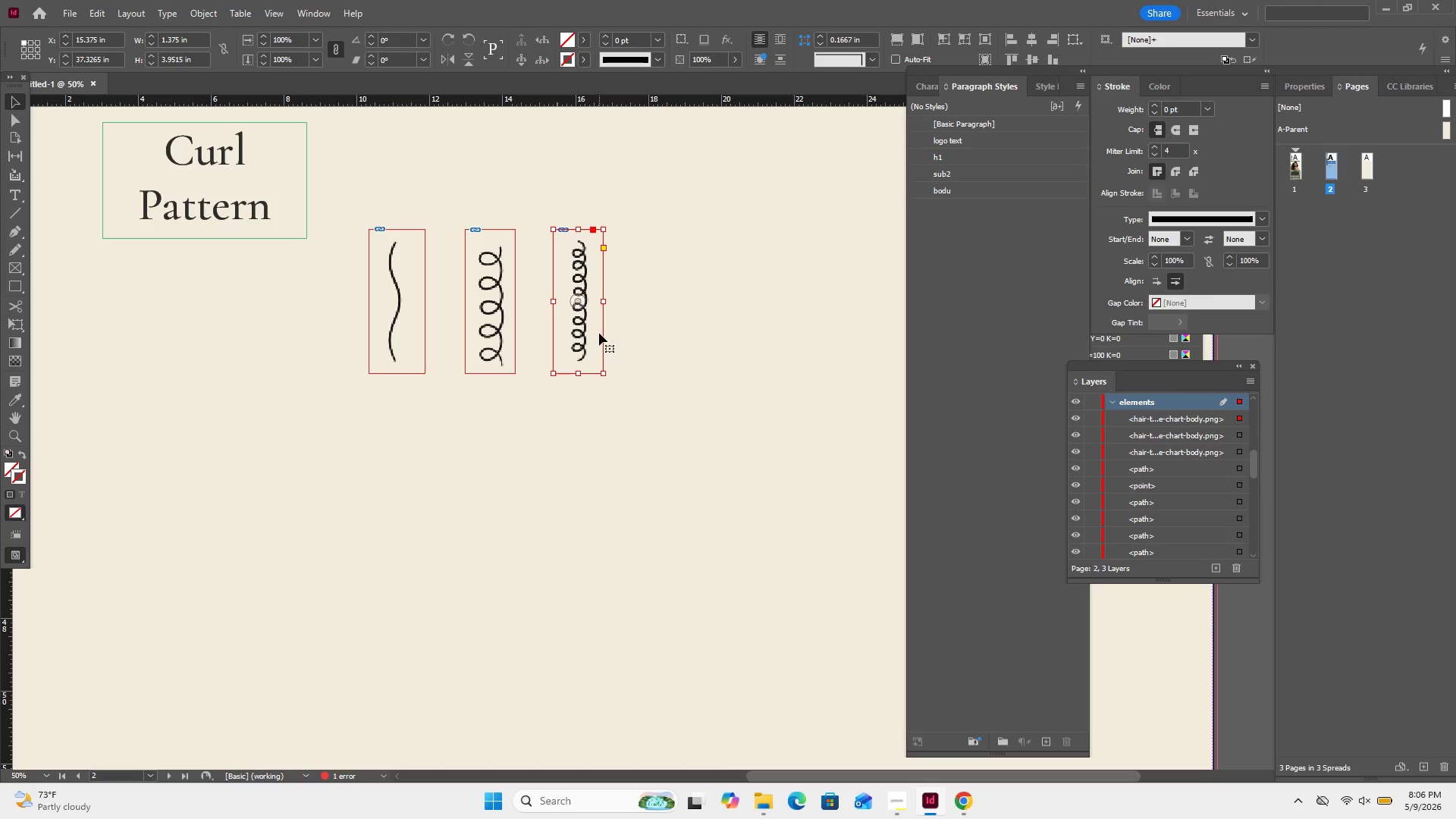 
key(Control+V)
 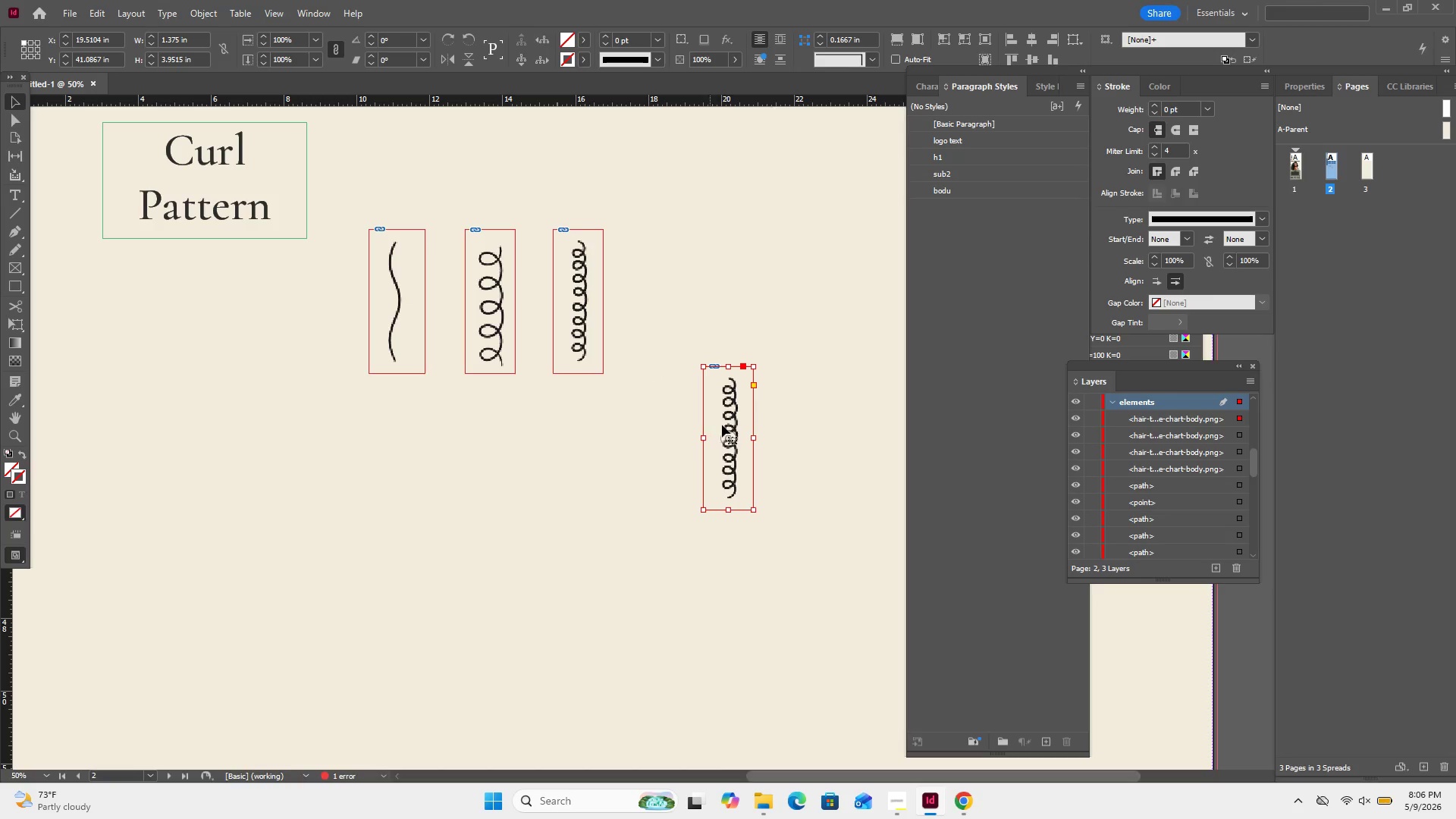 
left_click_drag(start_coordinate=[732, 427], to_coordinate=[703, 425])
 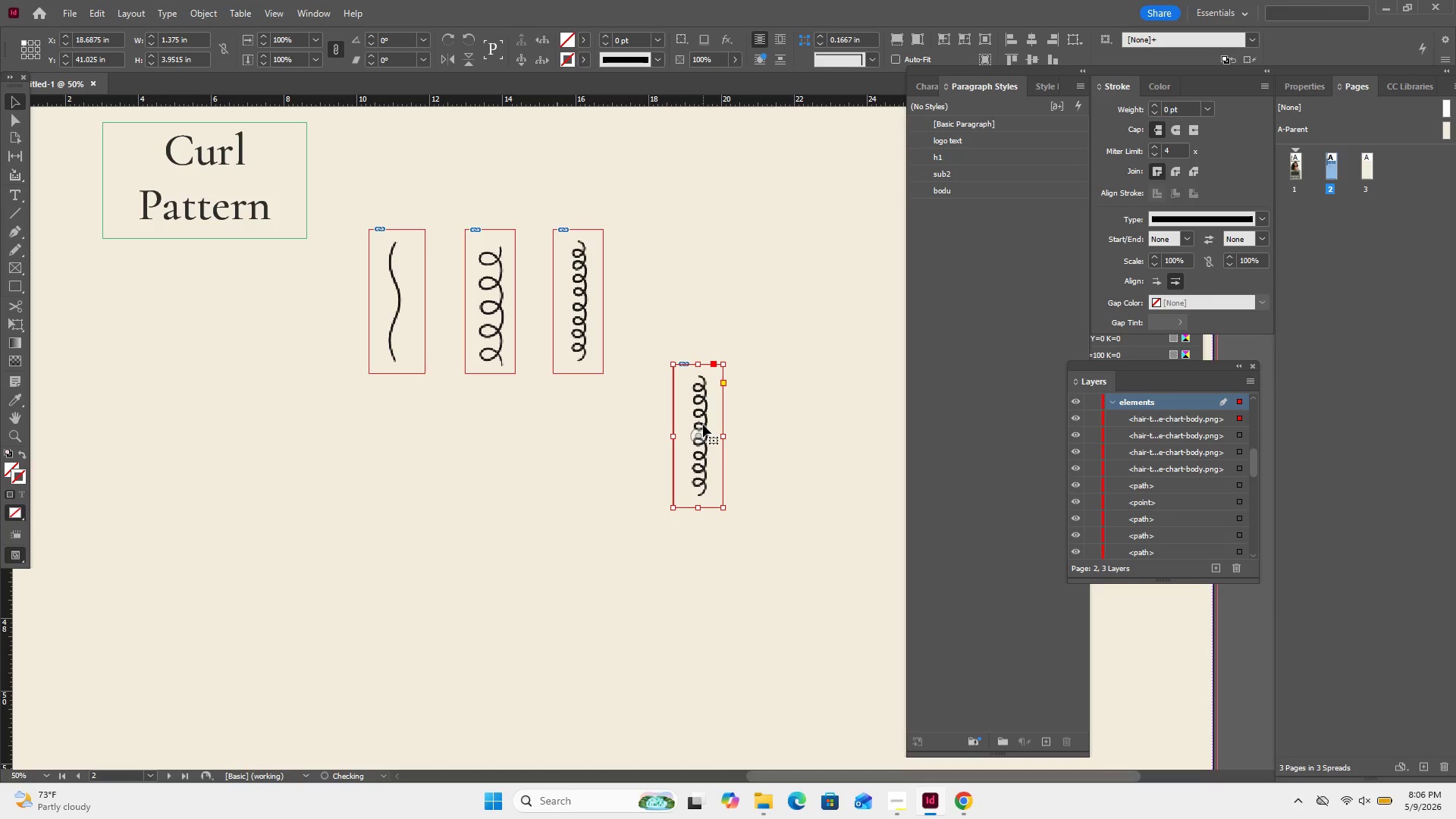 
double_click([702, 425])
 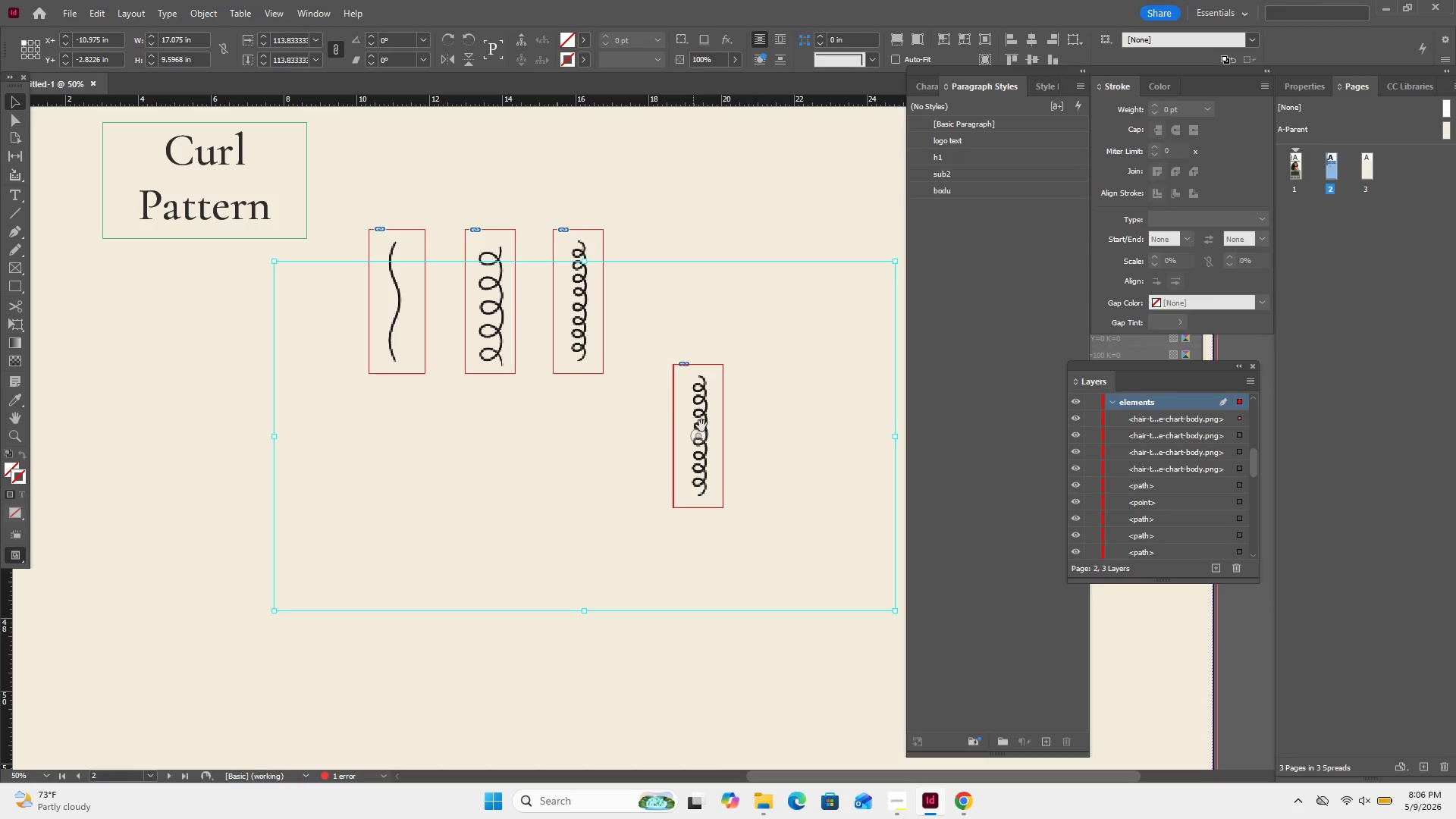 
left_click_drag(start_coordinate=[703, 425], to_coordinate=[671, 426])
 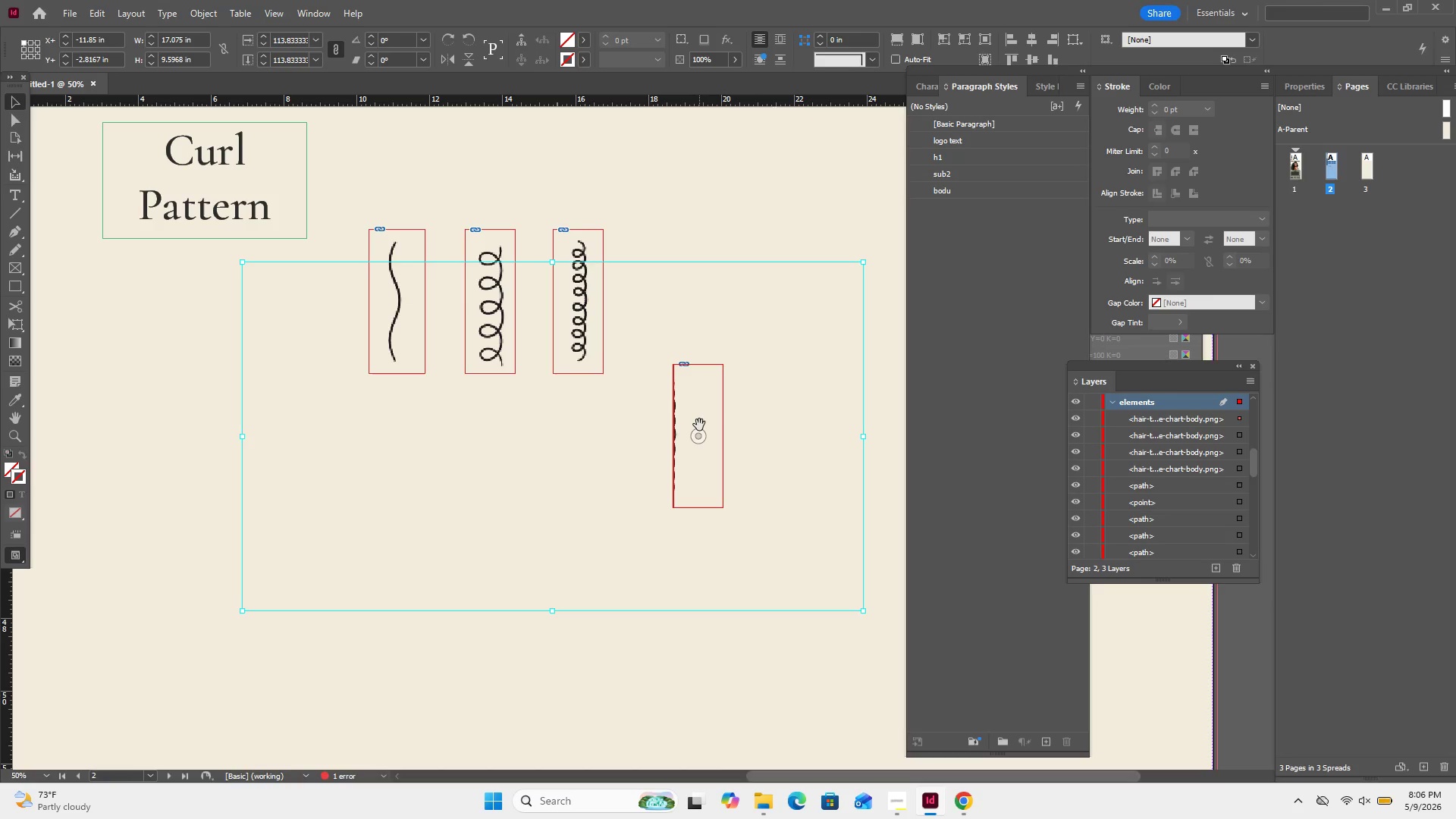 
left_click_drag(start_coordinate=[699, 425], to_coordinate=[681, 422])
 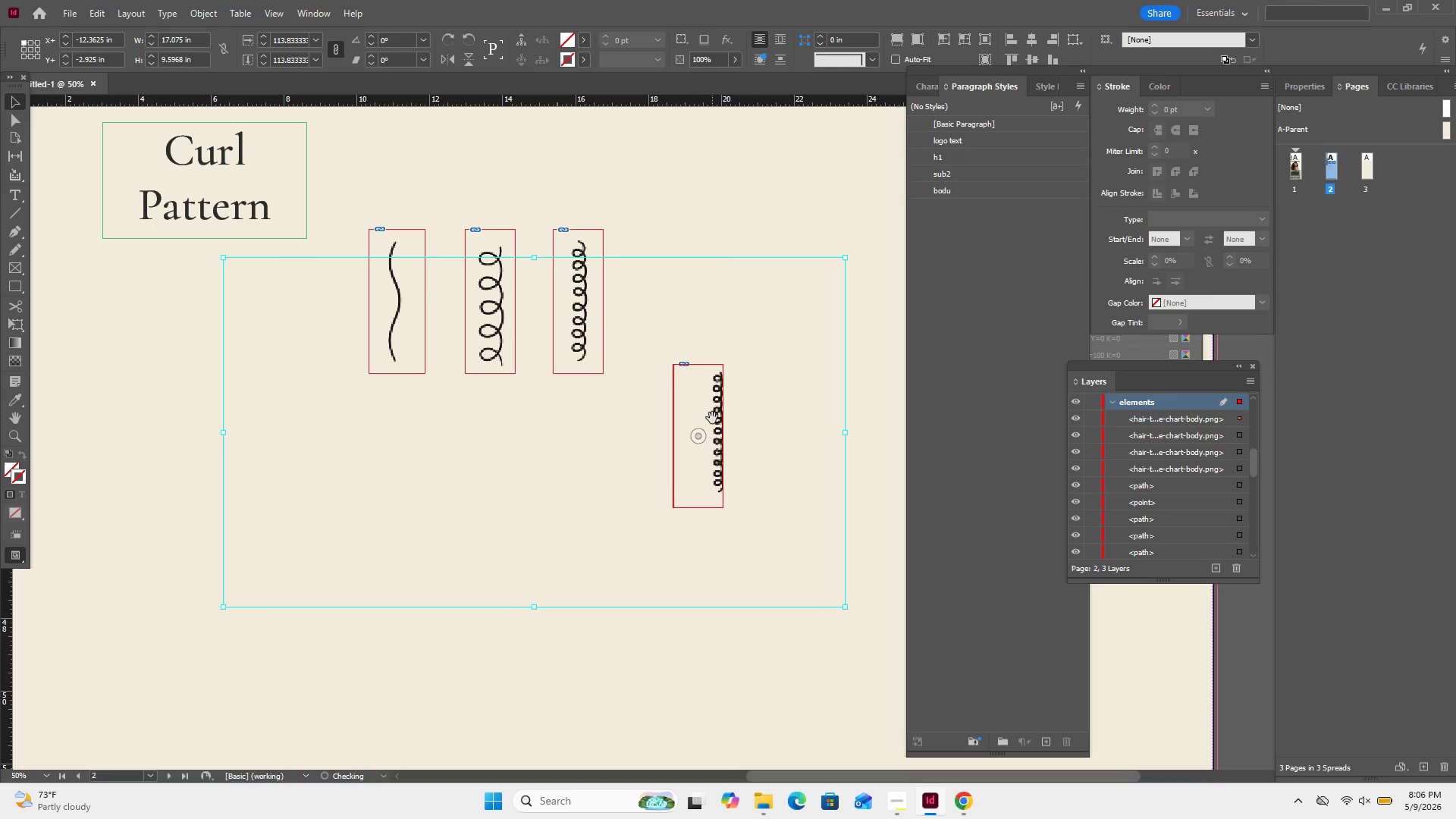 
left_click_drag(start_coordinate=[712, 419], to_coordinate=[698, 422])
 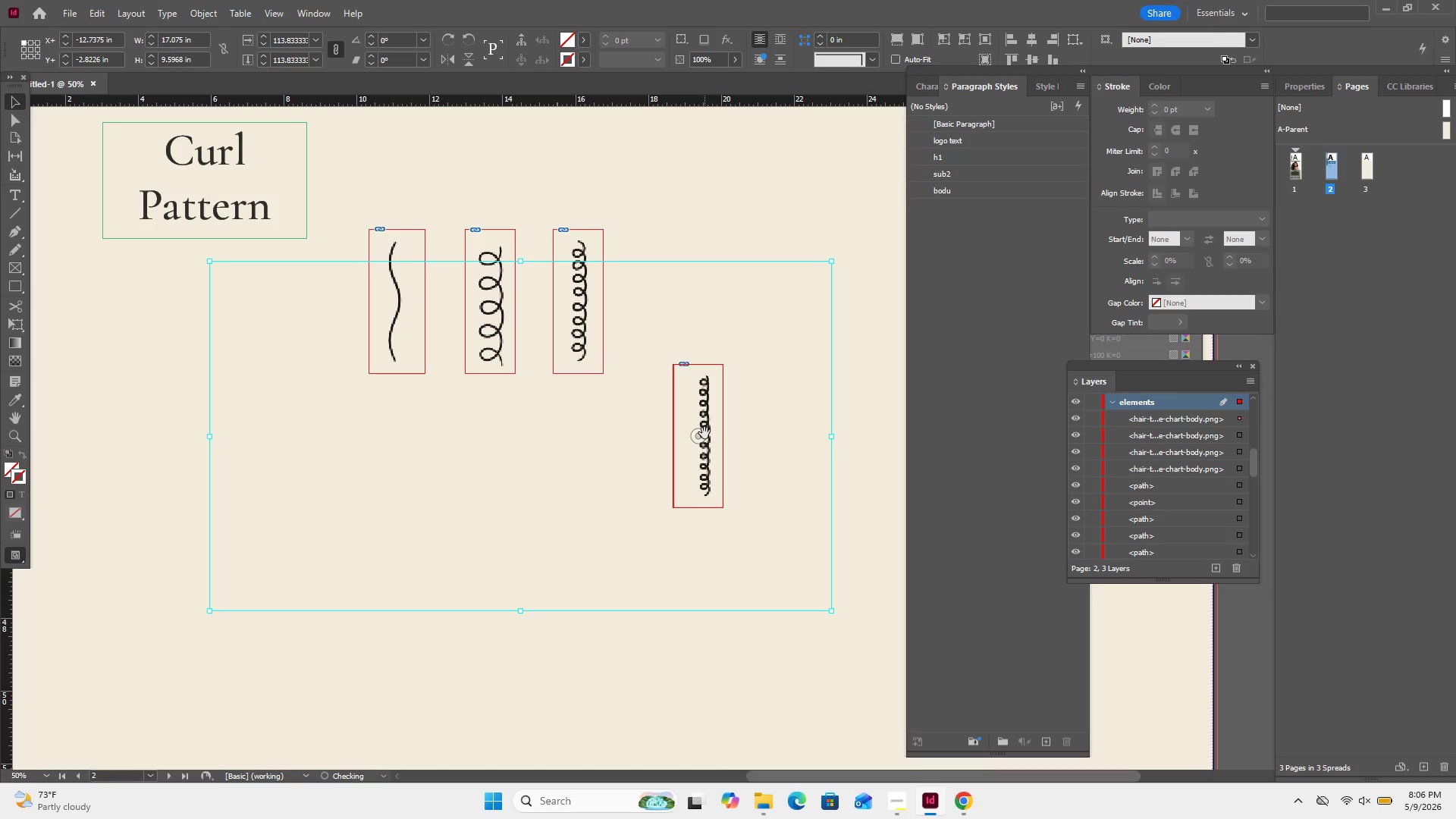 
left_click_drag(start_coordinate=[704, 433], to_coordinate=[711, 410])
 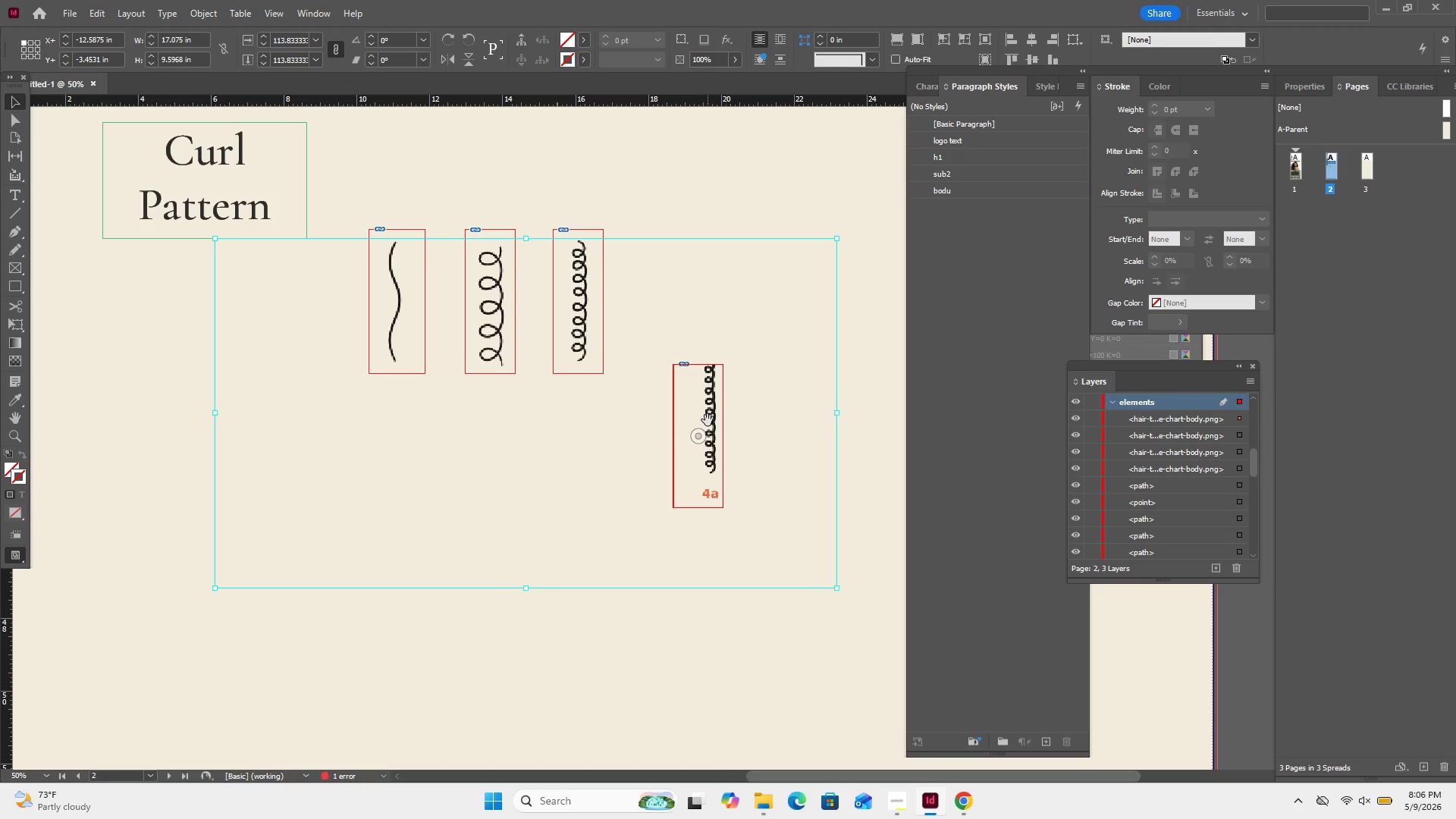 
left_click_drag(start_coordinate=[708, 420], to_coordinate=[676, 427])
 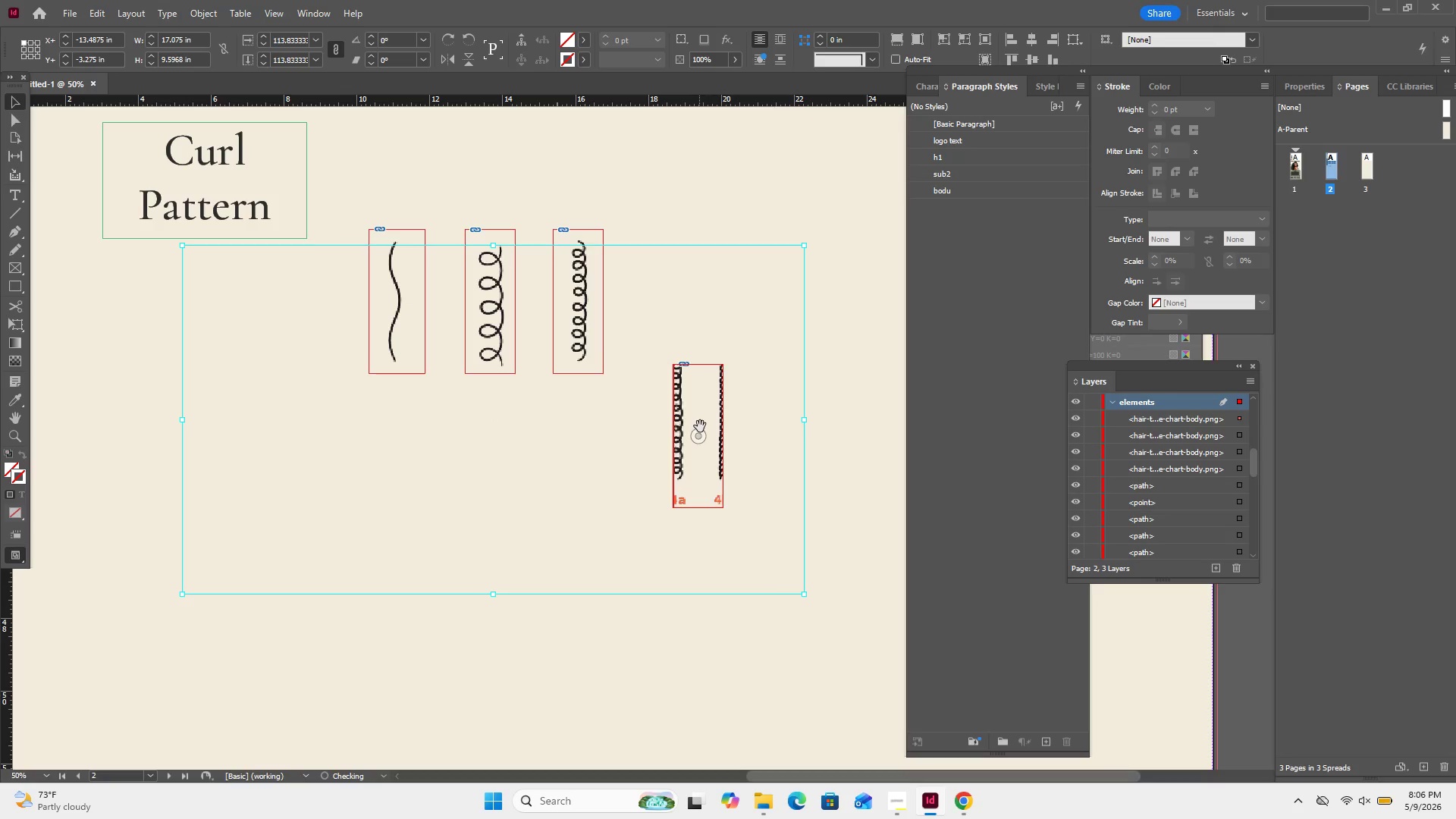 
left_click_drag(start_coordinate=[700, 426], to_coordinate=[682, 428])
 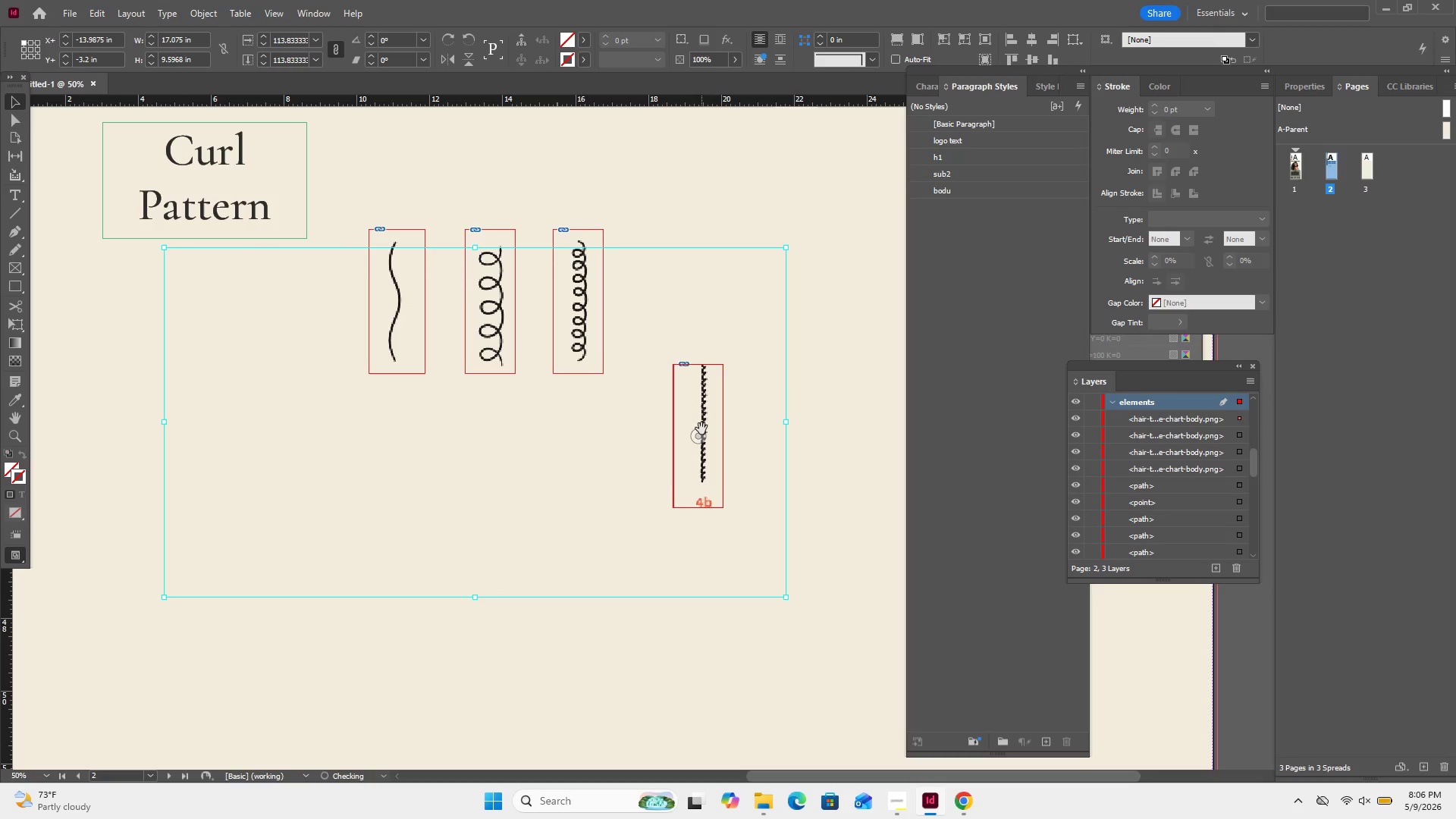 
left_click_drag(start_coordinate=[702, 428], to_coordinate=[676, 429])
 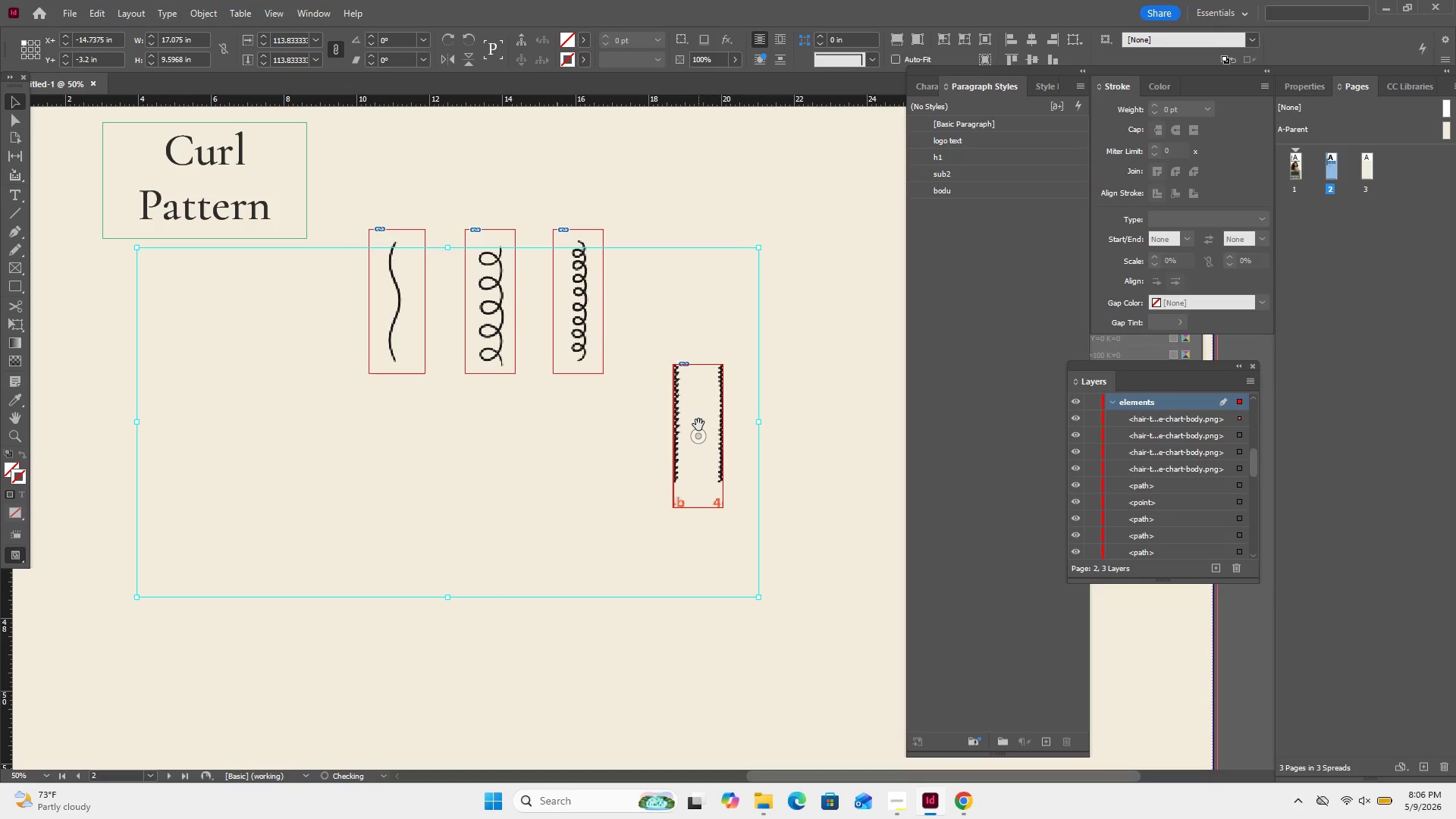 
left_click_drag(start_coordinate=[698, 425], to_coordinate=[685, 425])
 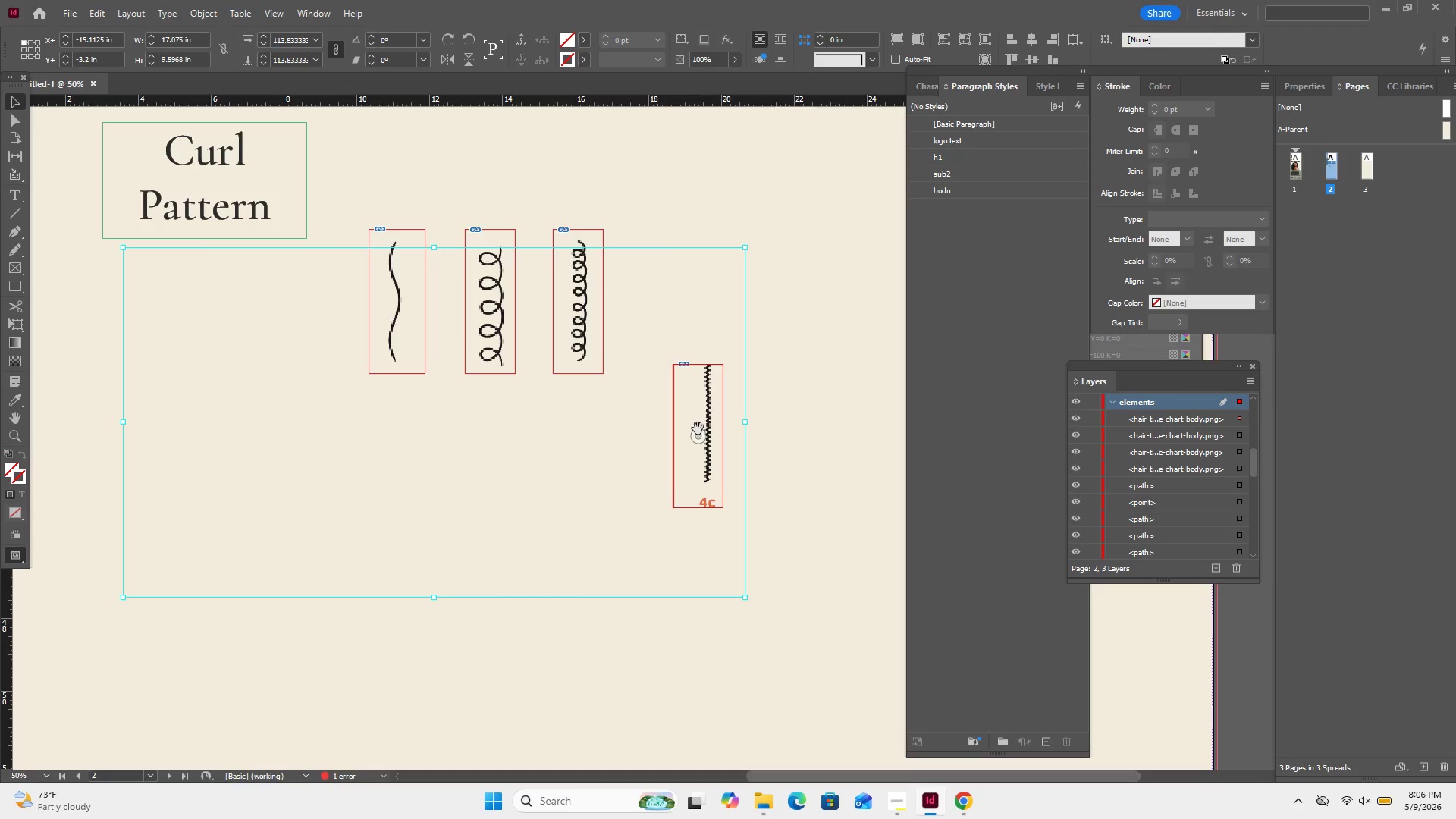 
left_click_drag(start_coordinate=[698, 428], to_coordinate=[683, 431])
 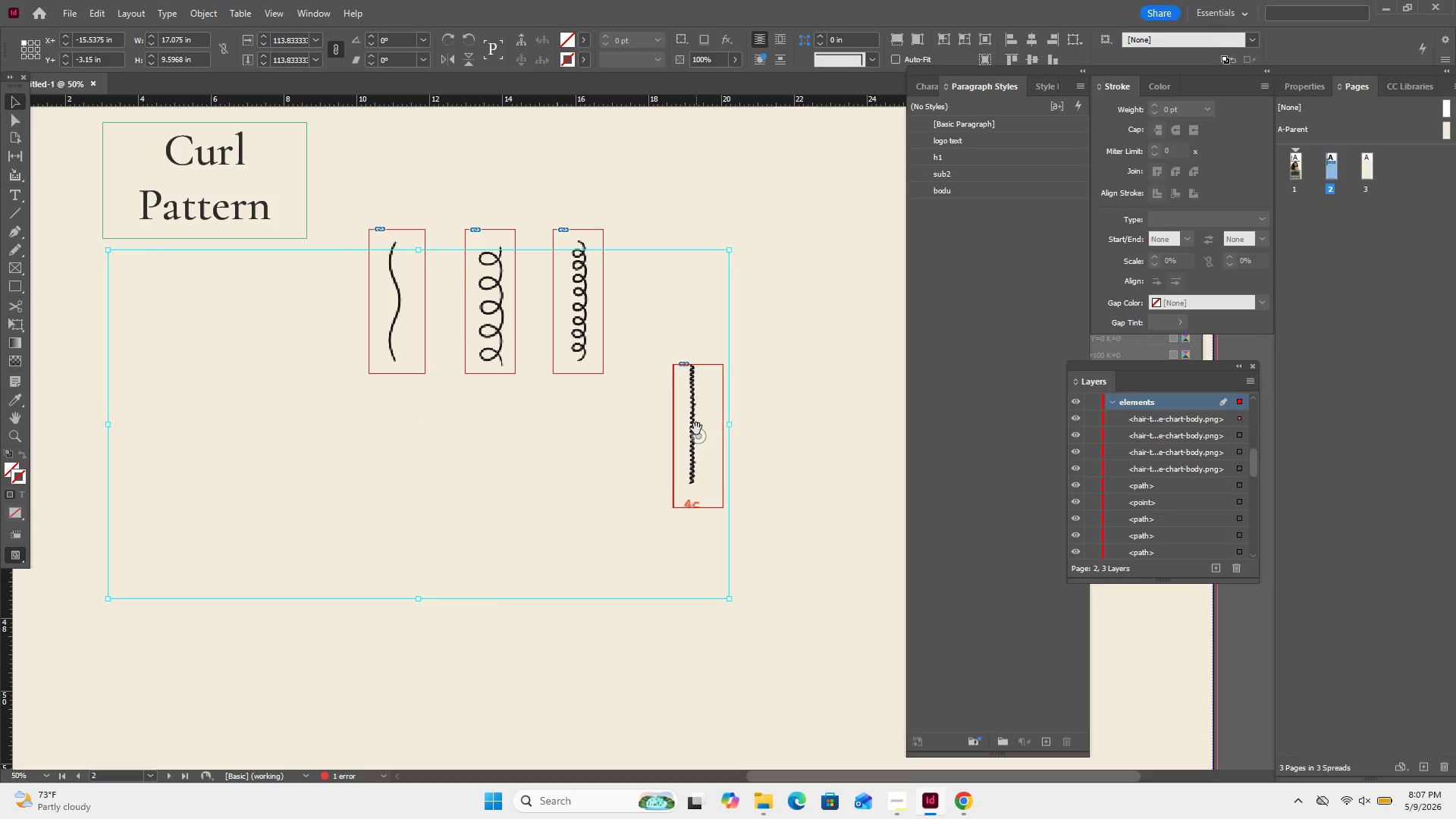 
left_click_drag(start_coordinate=[697, 428], to_coordinate=[705, 444])
 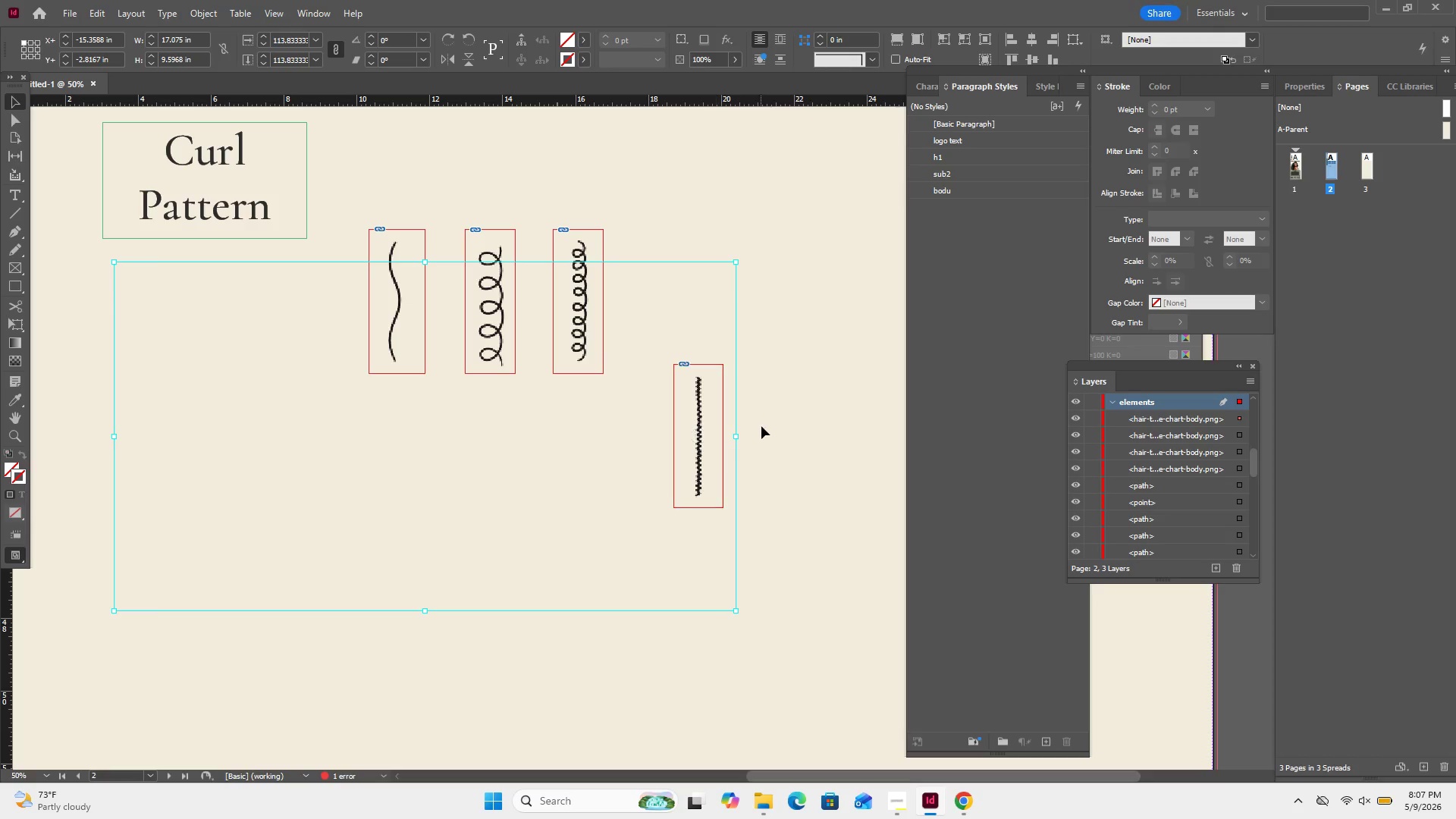 
left_click([761, 426])
 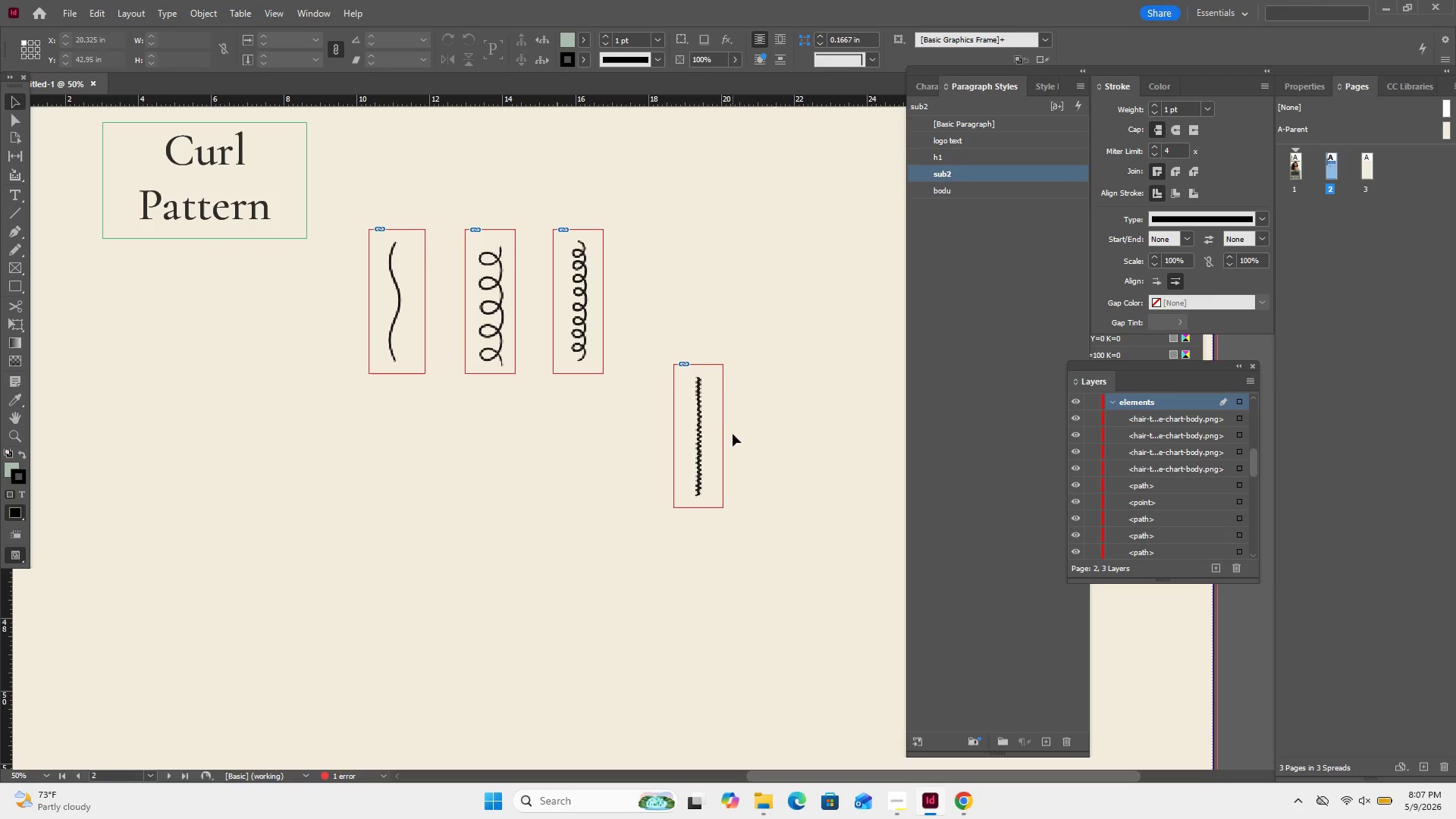 
left_click_drag(start_coordinate=[759, 429], to_coordinate=[634, 453])
 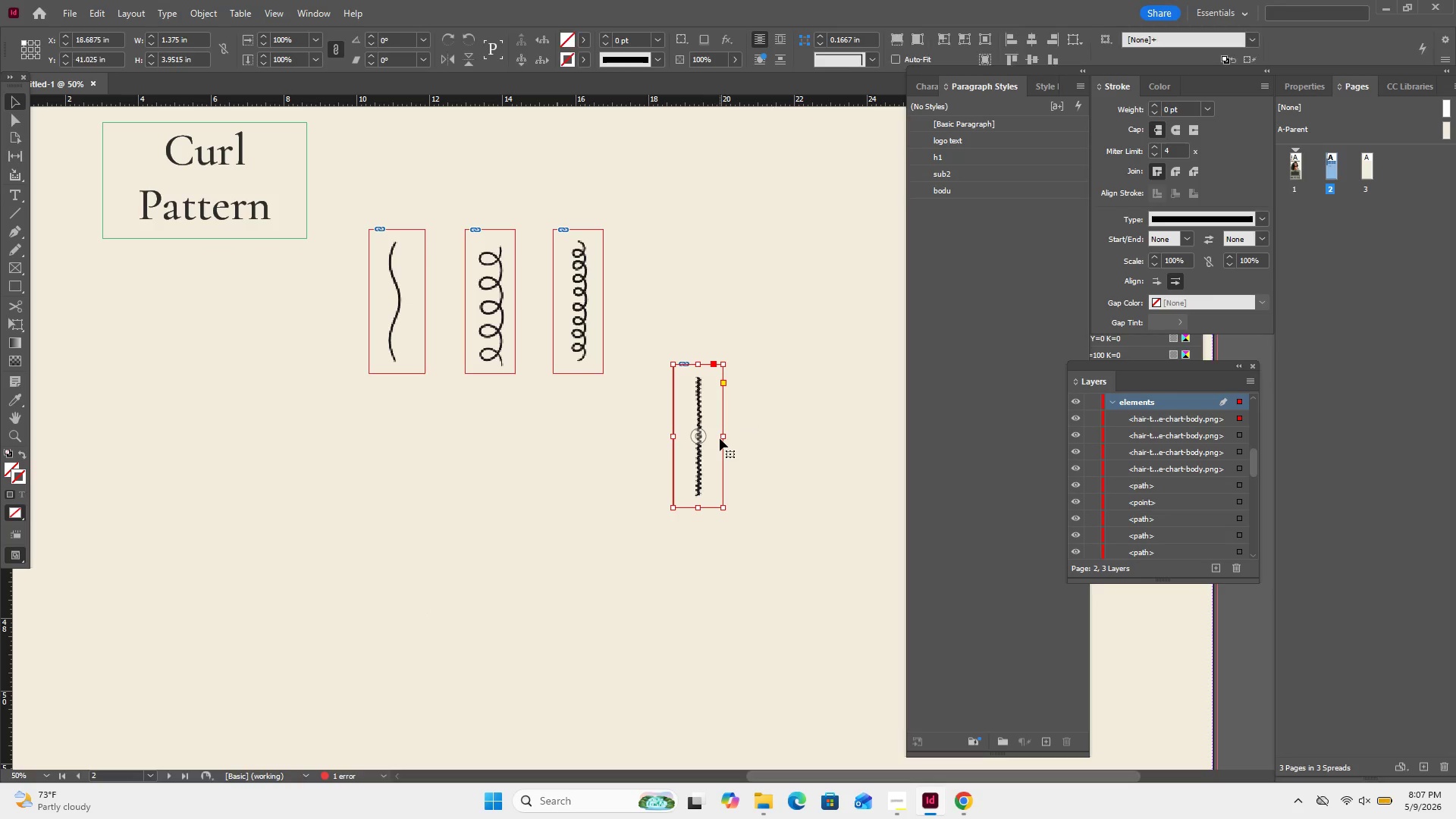 
left_click_drag(start_coordinate=[720, 438], to_coordinate=[687, 303])
 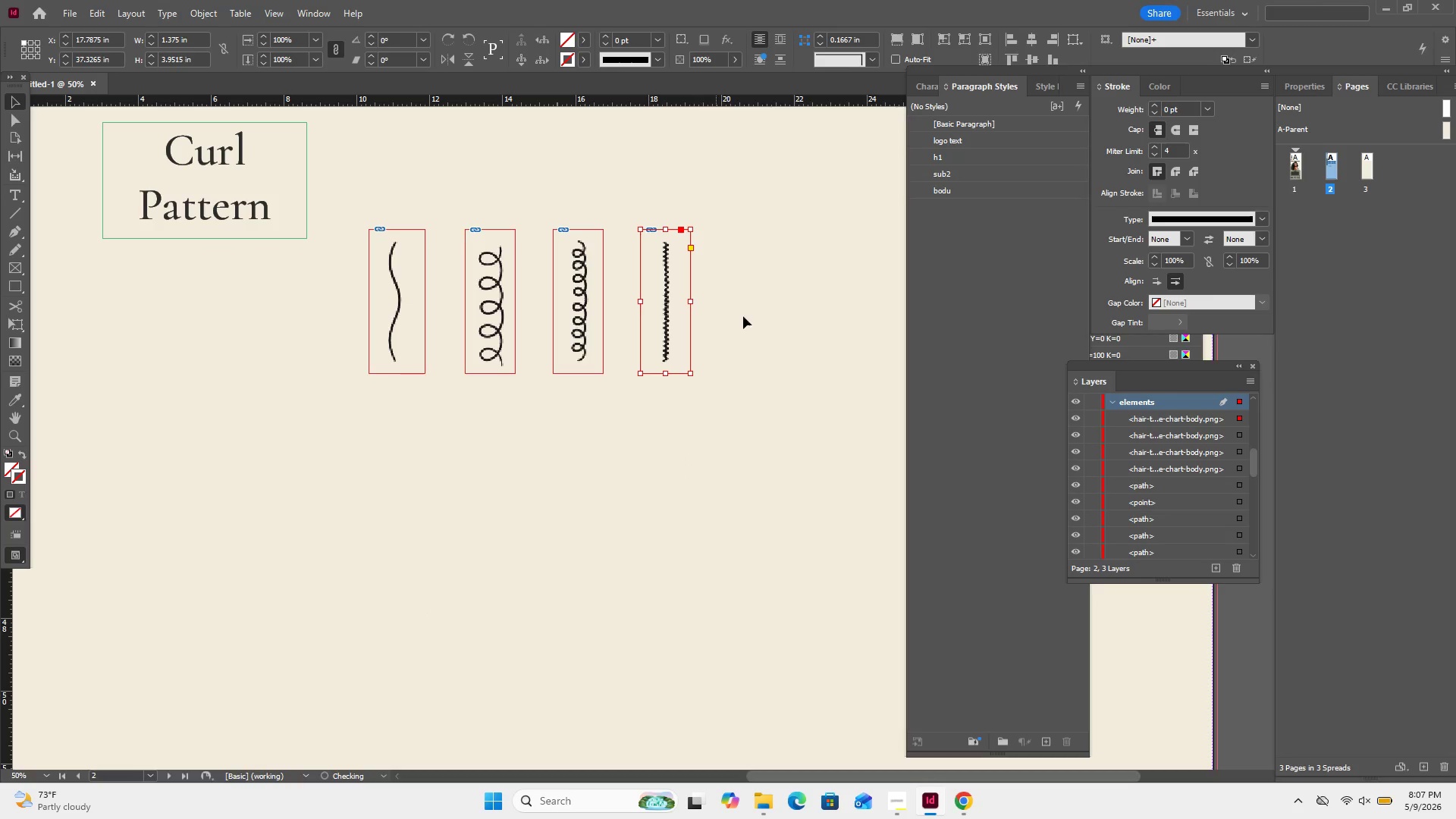 
left_click([753, 319])
 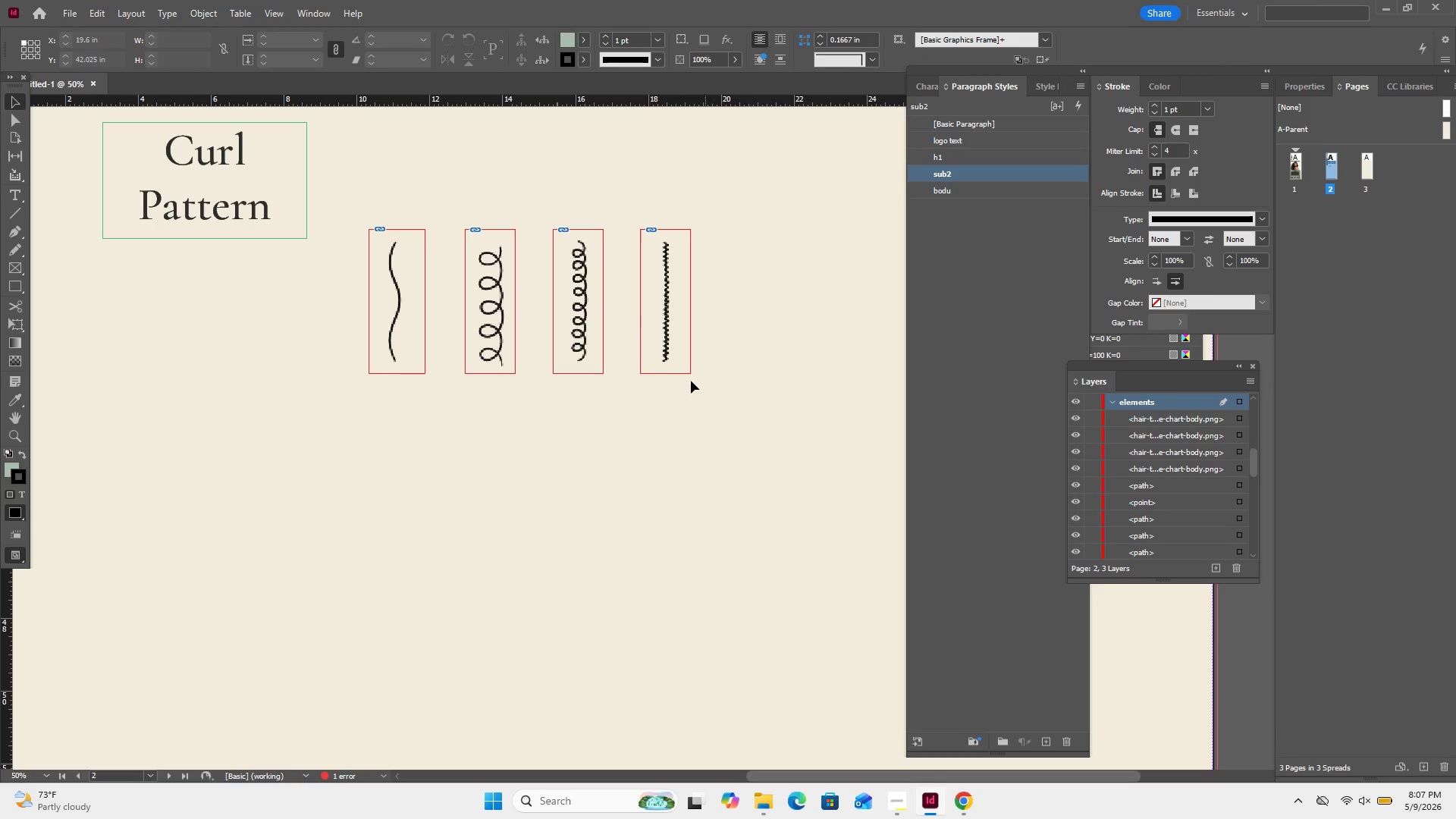 
scroll: coordinate [686, 369], scroll_direction: up, amount: 3.0
 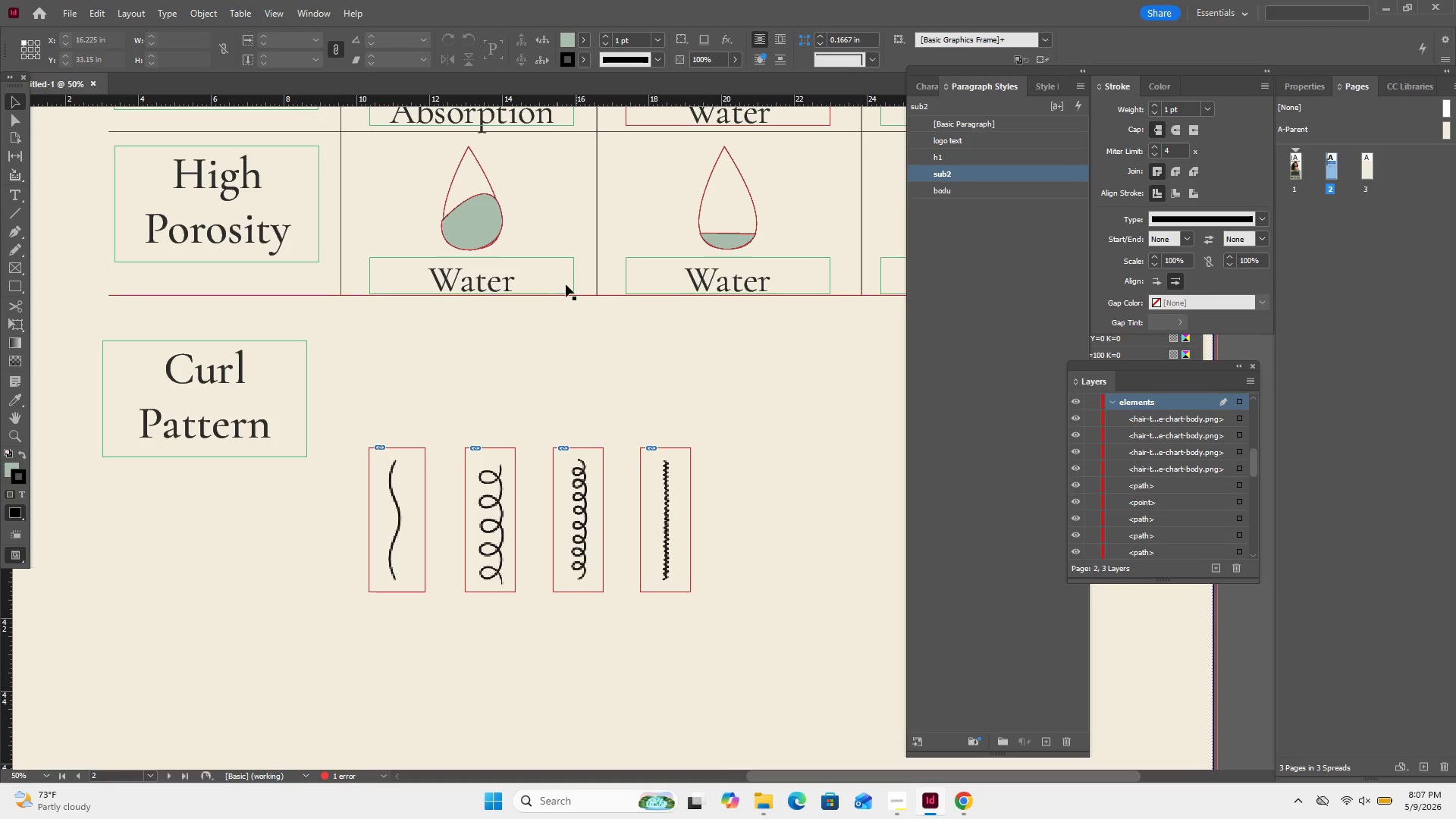 
left_click([556, 278])
 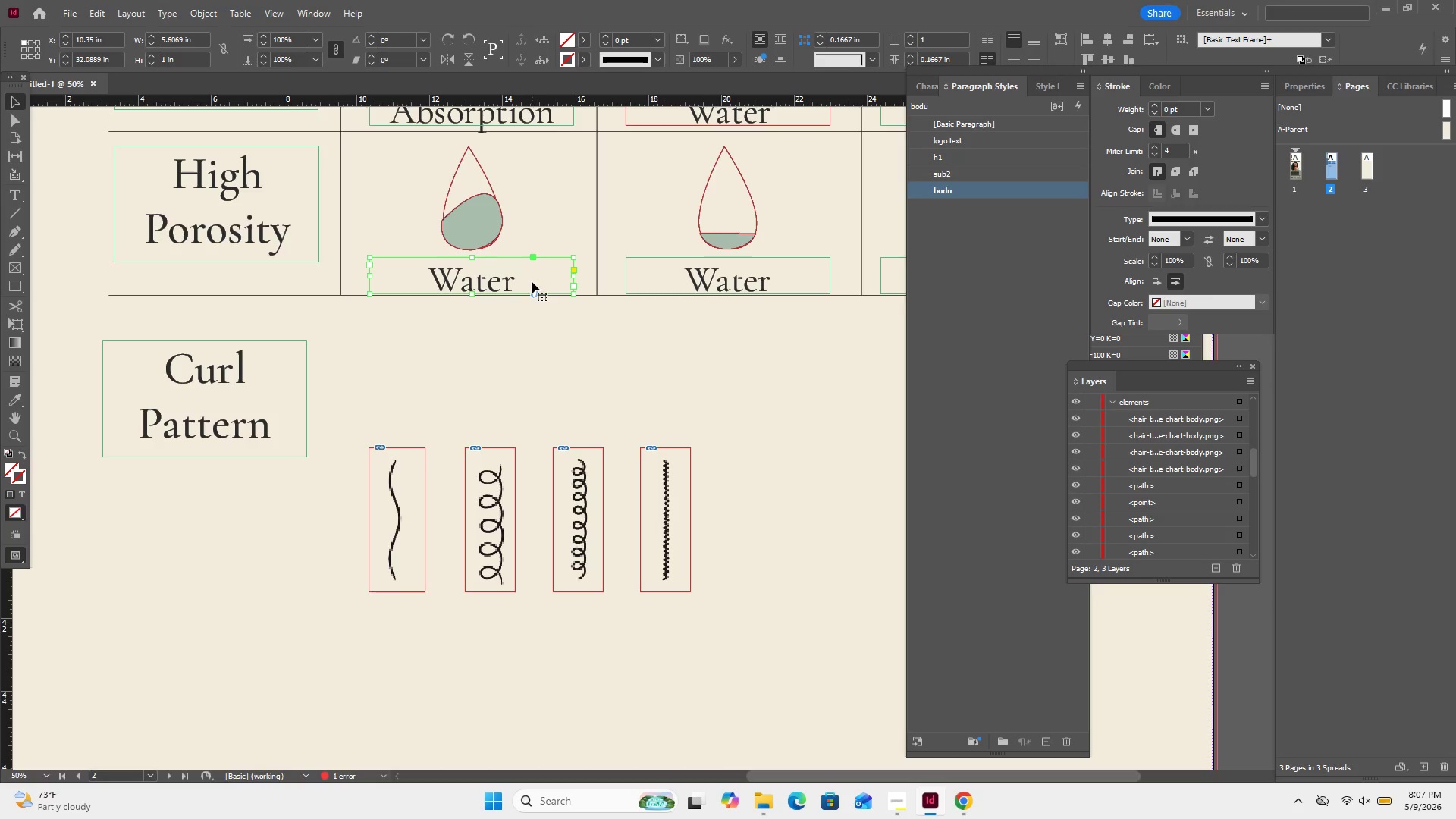 
key(Control+C)
 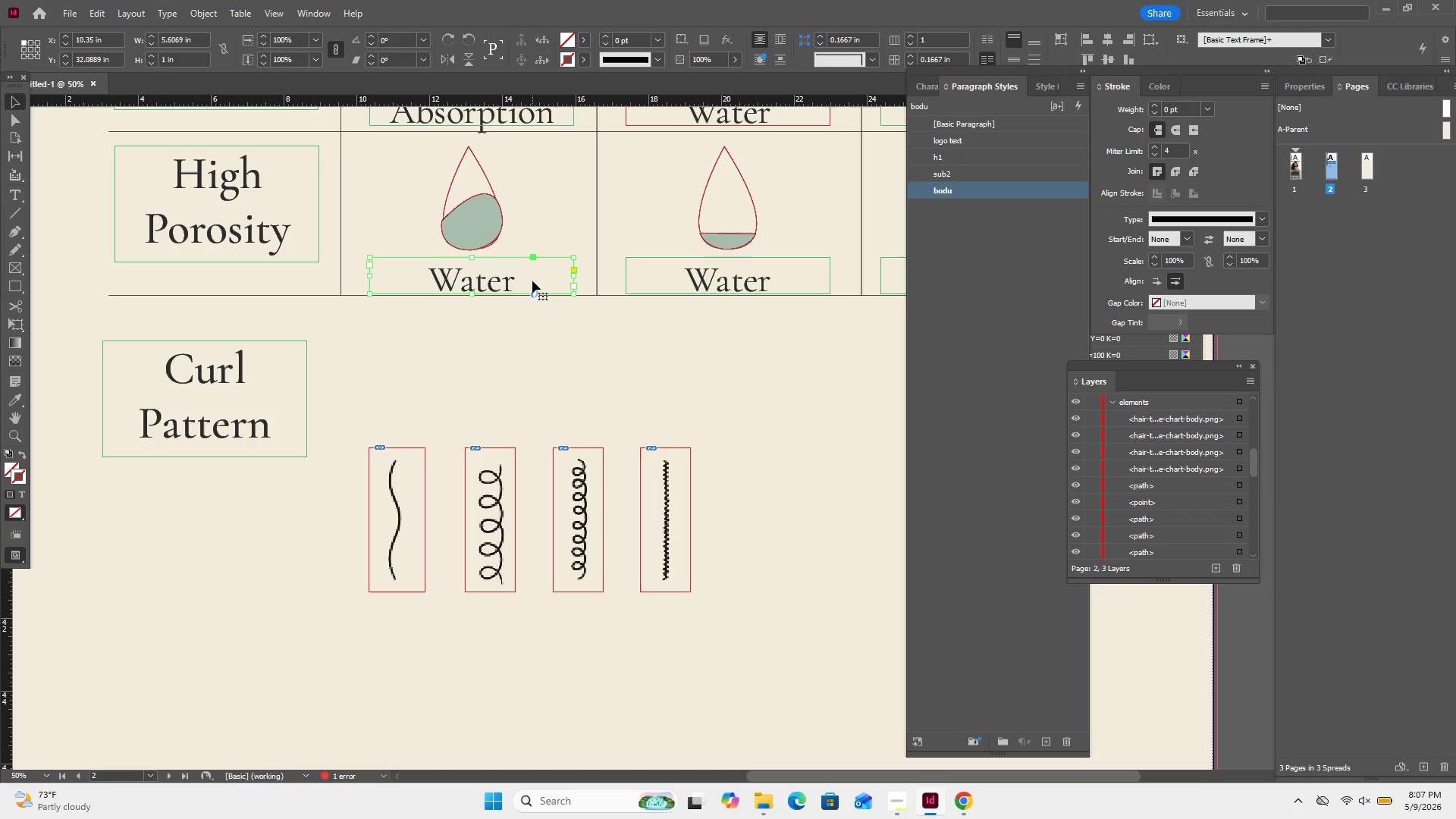 
key(Control+V)
 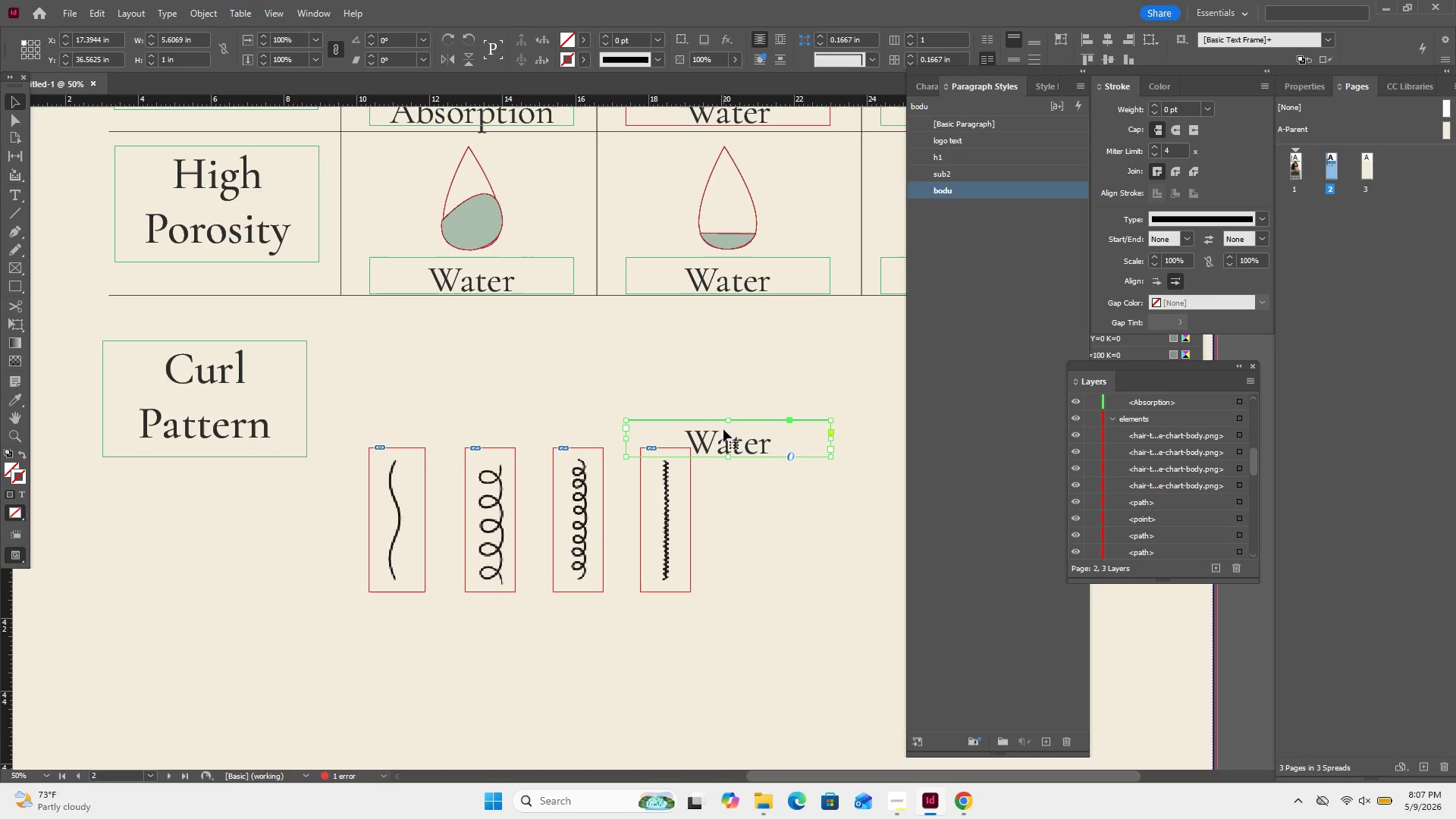 
scroll: coordinate [726, 418], scroll_direction: down, amount: 1.0
 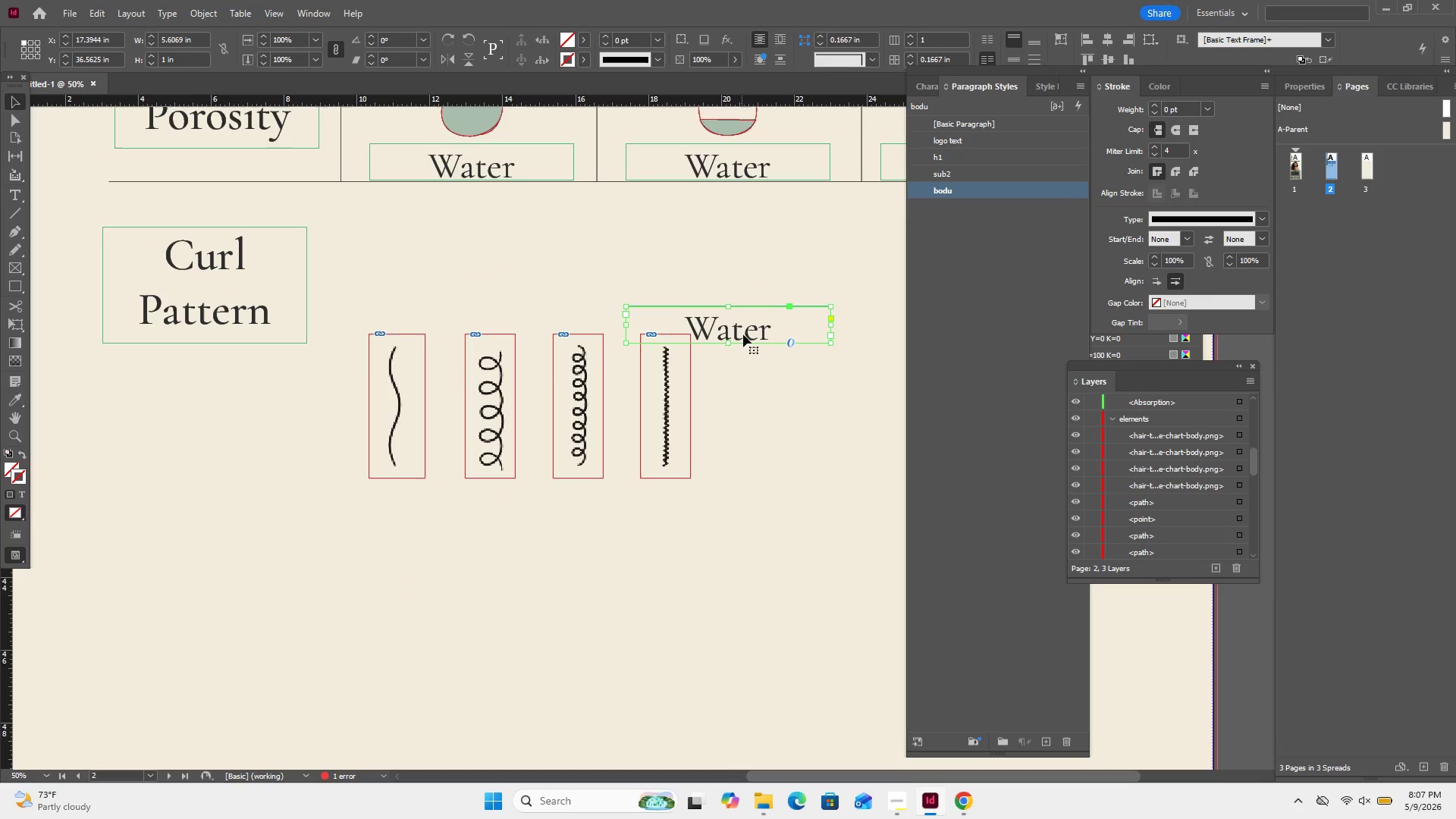 
left_click_drag(start_coordinate=[744, 328], to_coordinate=[397, 511])
 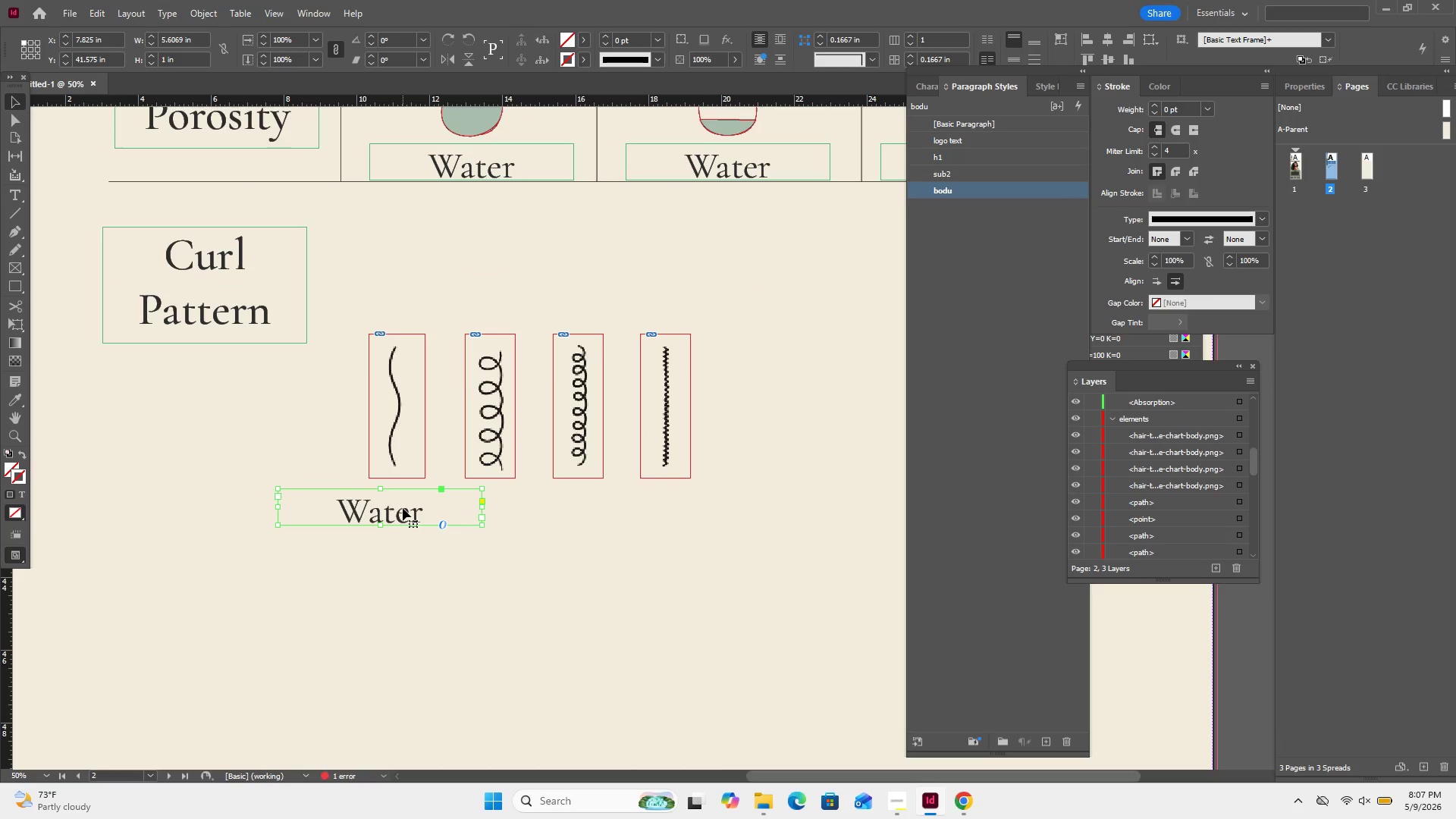 
double_click([403, 508])
 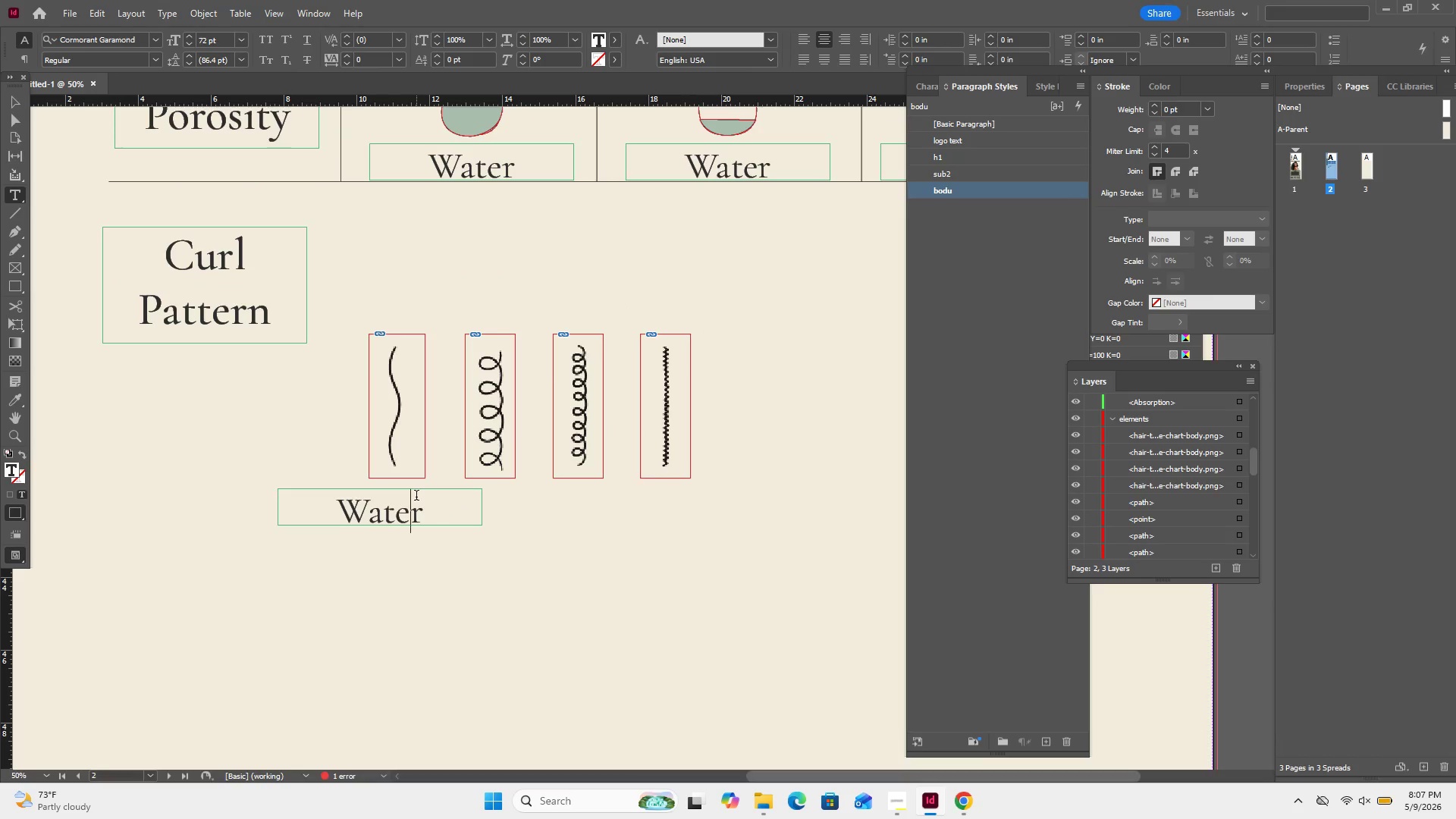 
key(Control+A)
 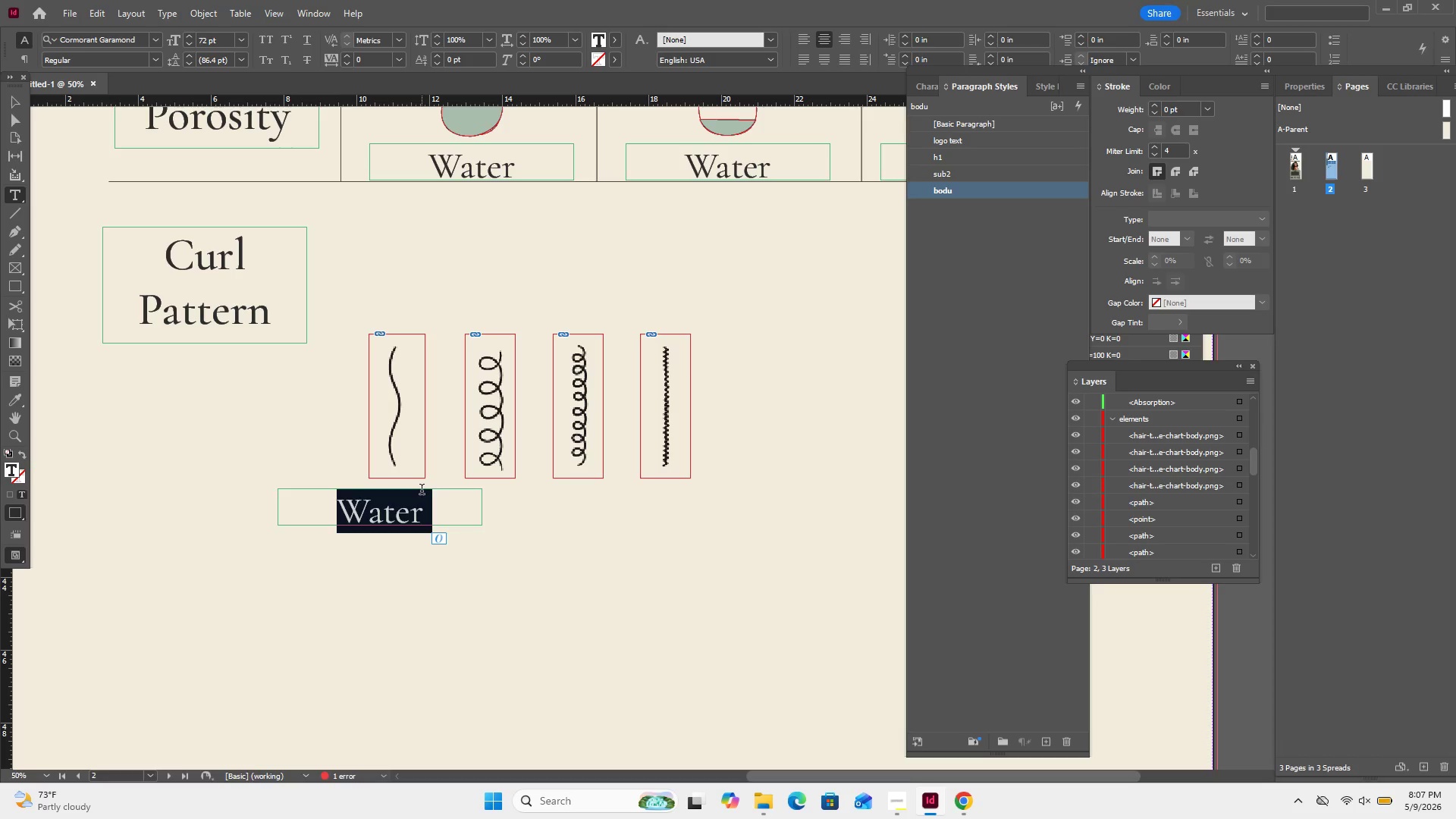 
hold_key(key=ShiftLeft, duration=0.44)
 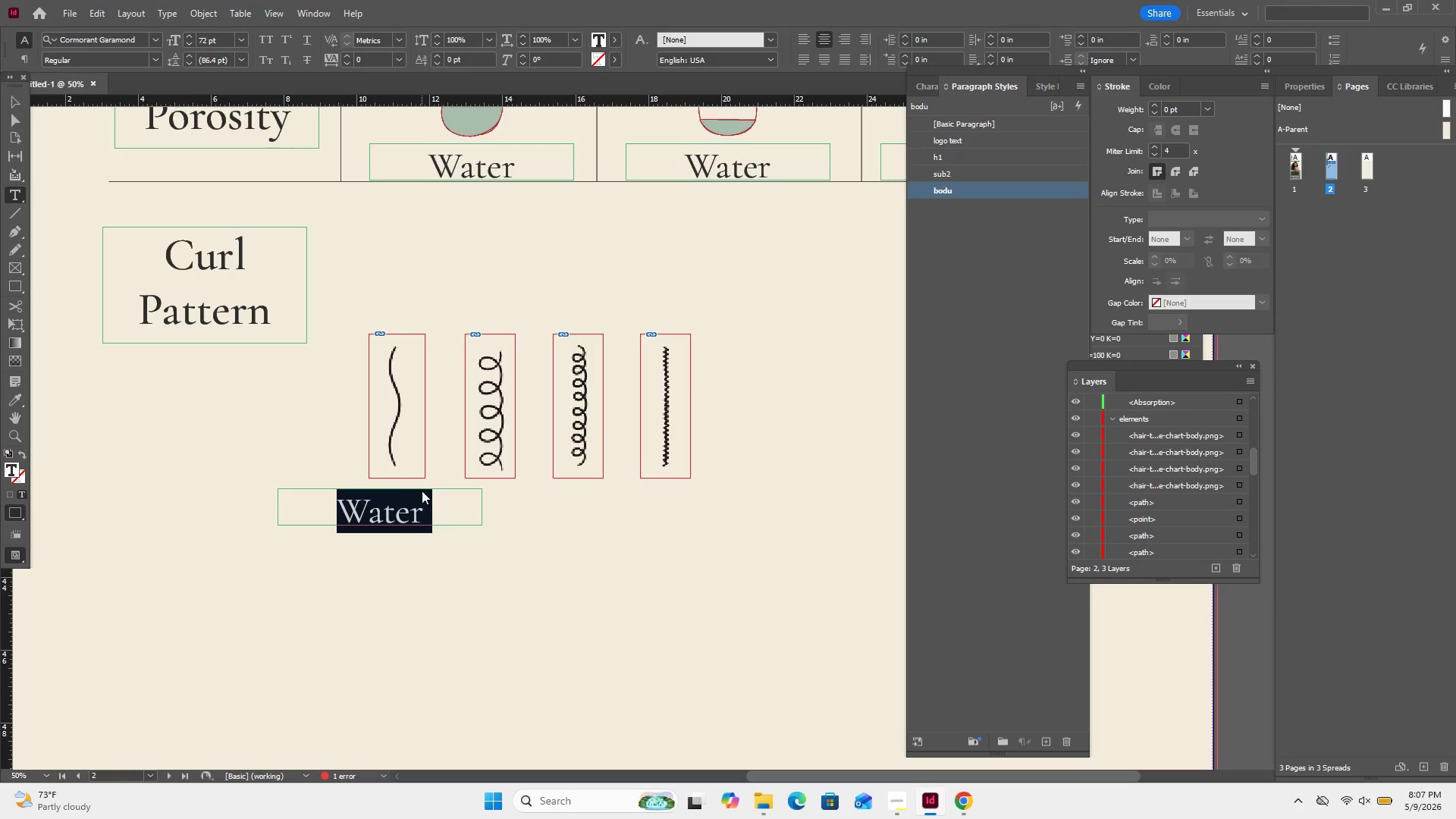 
type(2A)
 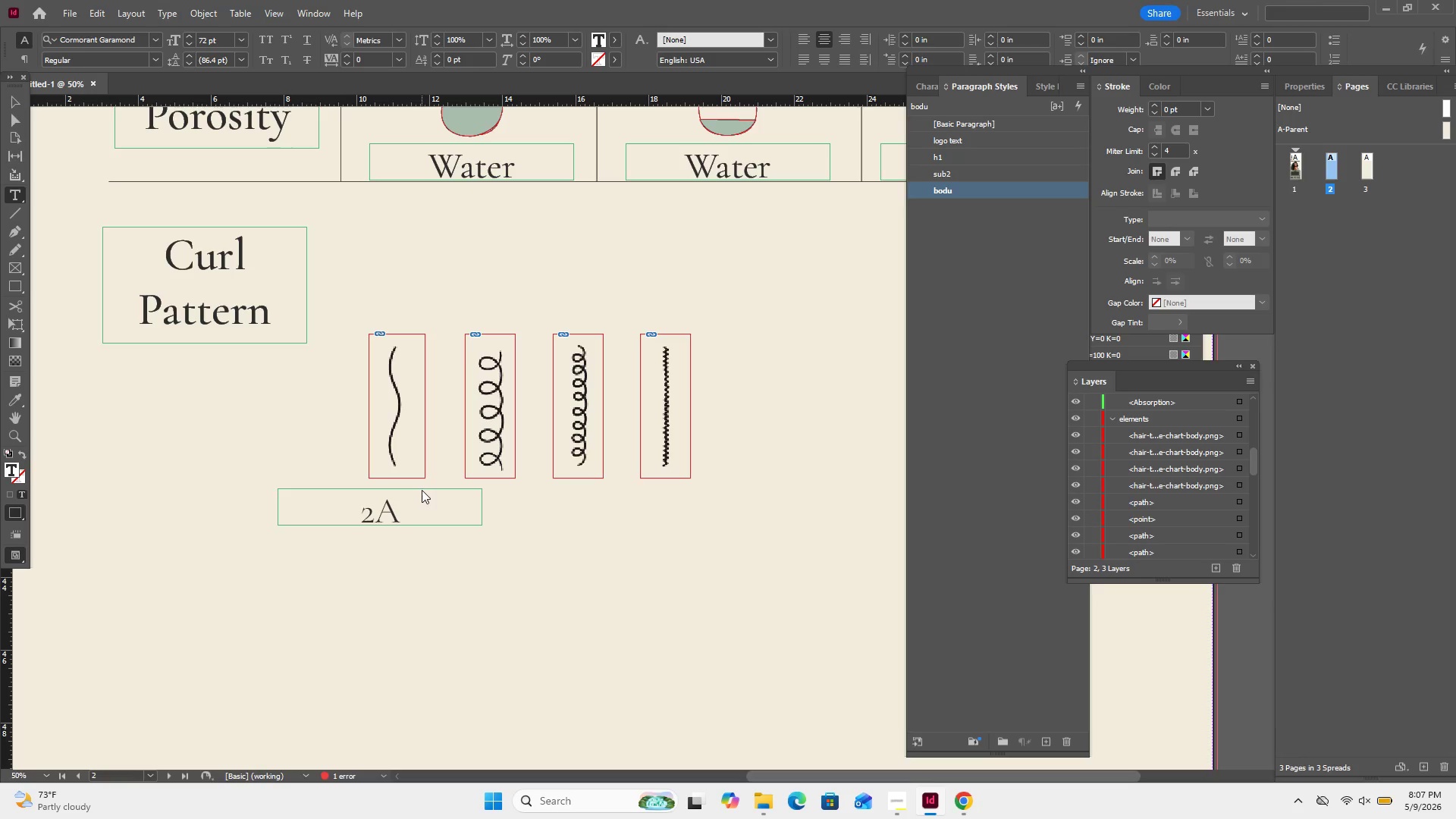 
left_click([11, 98])
 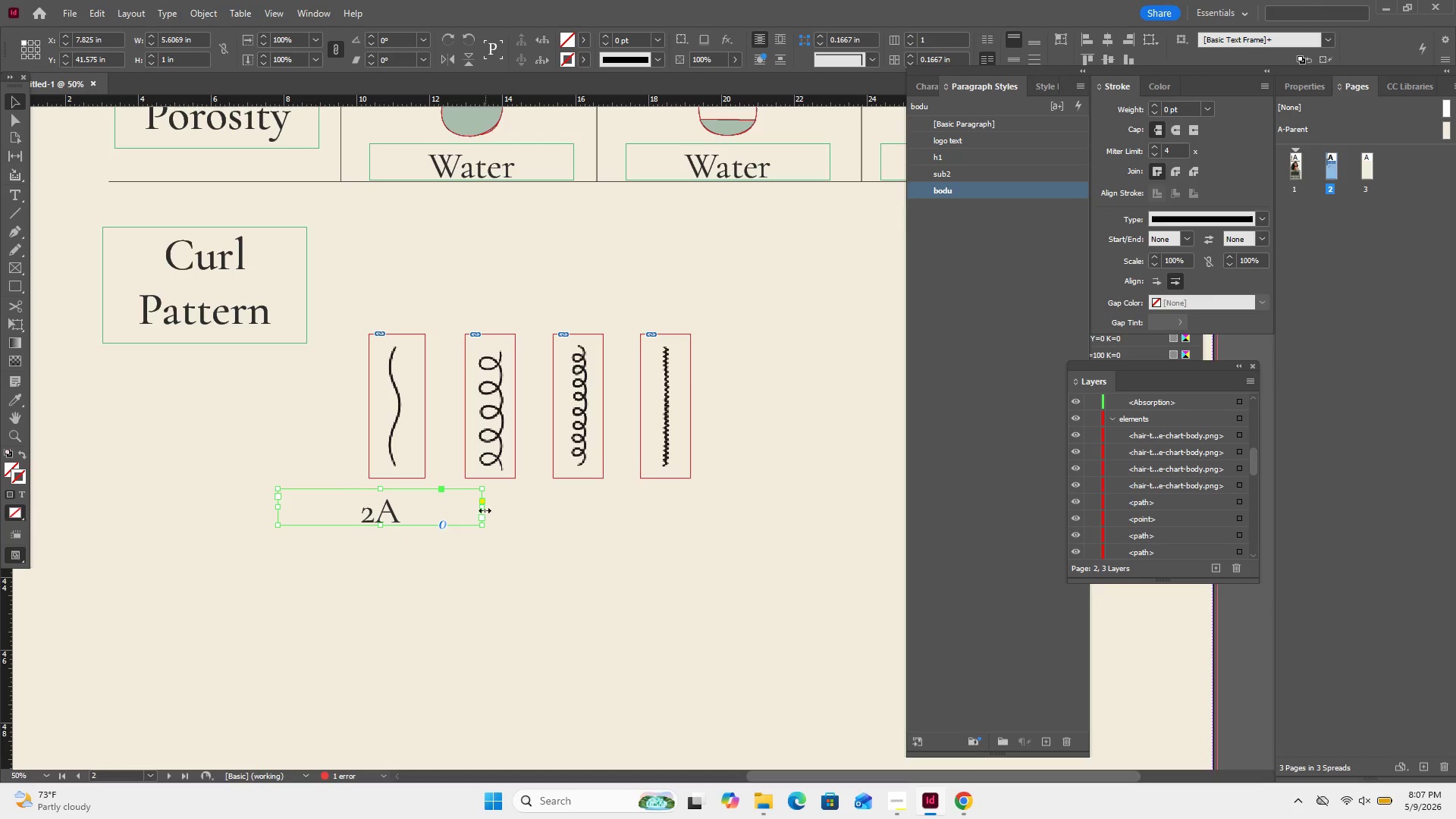 
left_click_drag(start_coordinate=[485, 510], to_coordinate=[406, 514])
 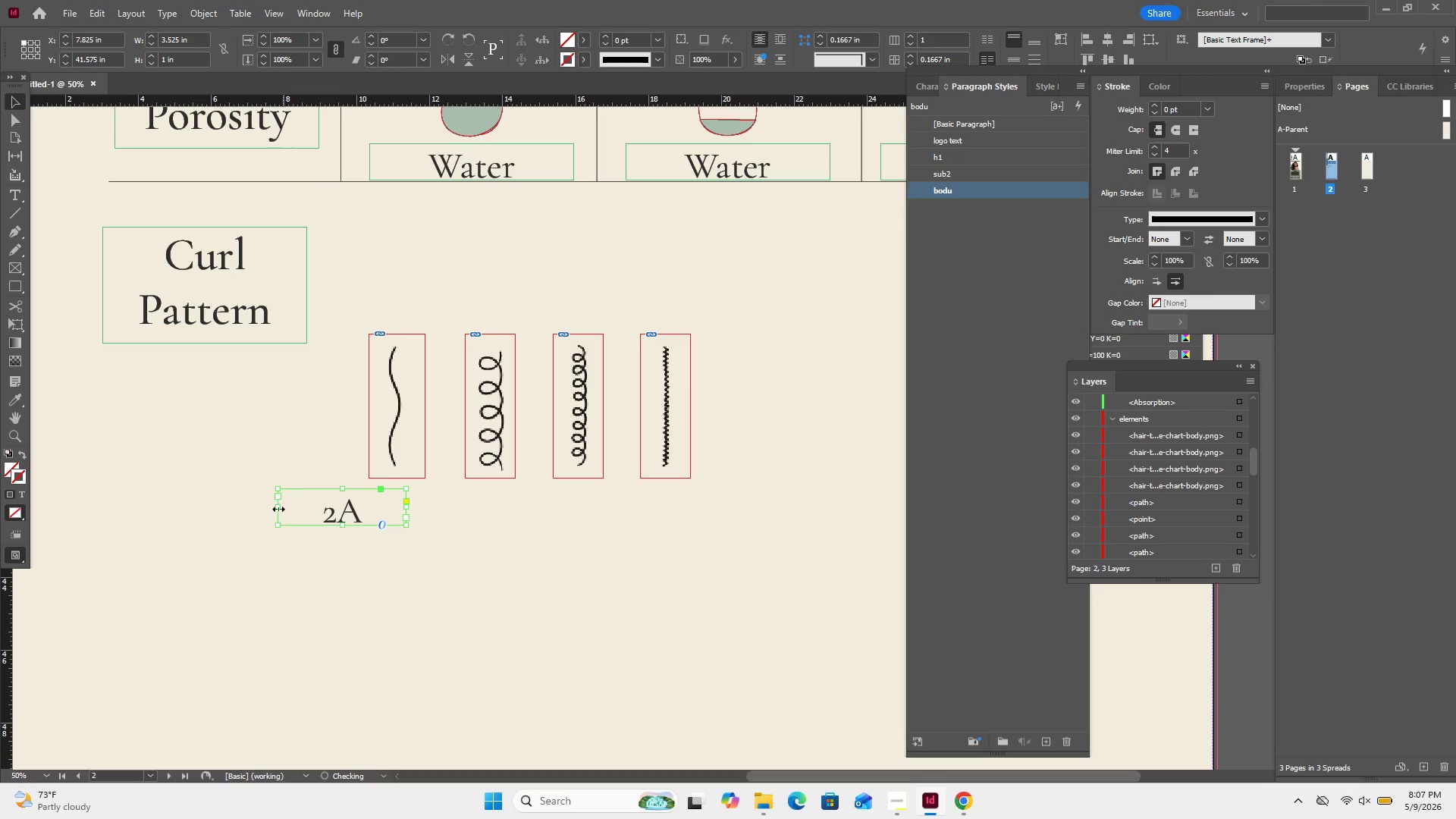 
left_click_drag(start_coordinate=[276, 510], to_coordinate=[322, 504])
 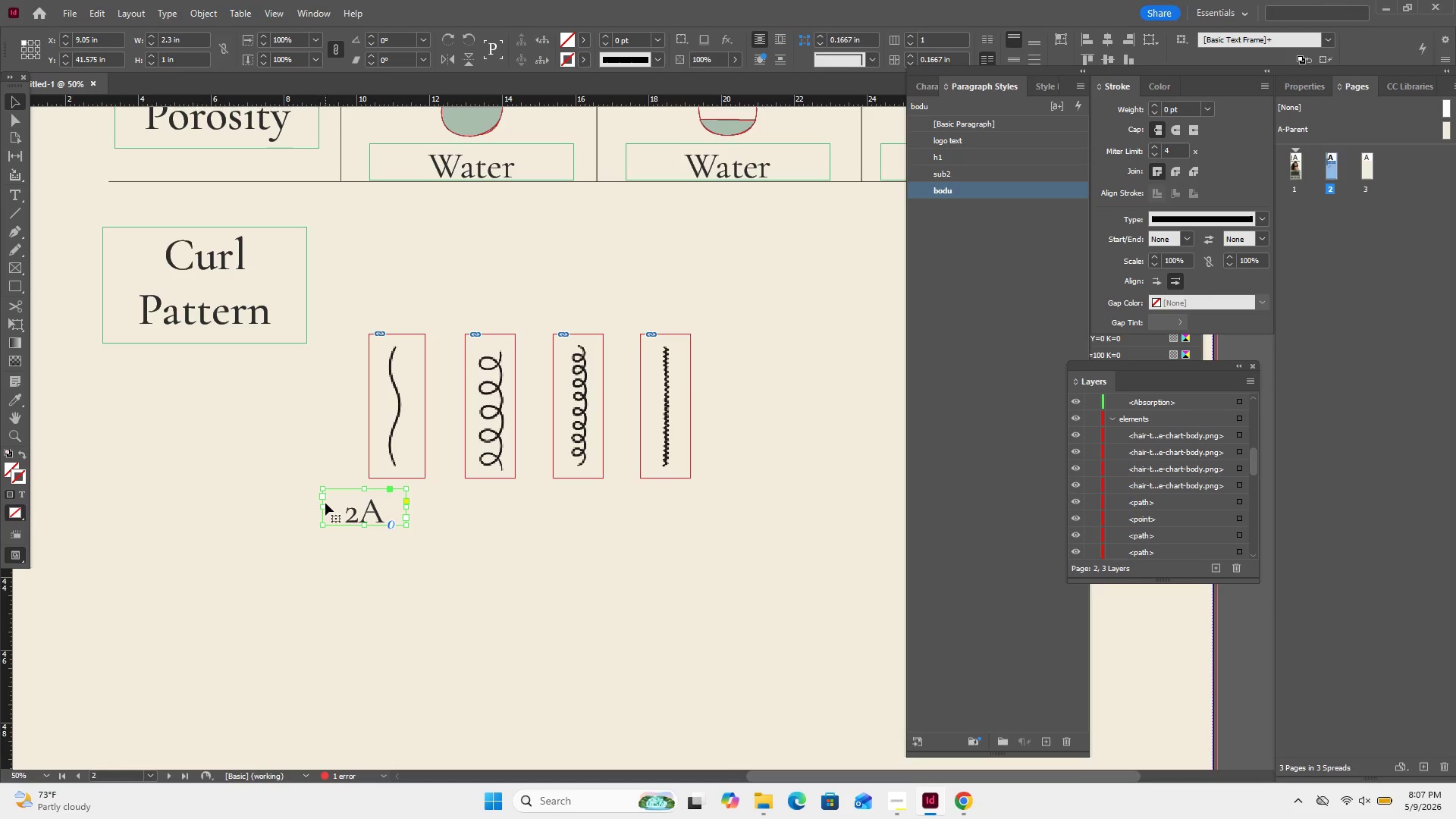 
left_click_drag(start_coordinate=[324, 507], to_coordinate=[342, 510])
 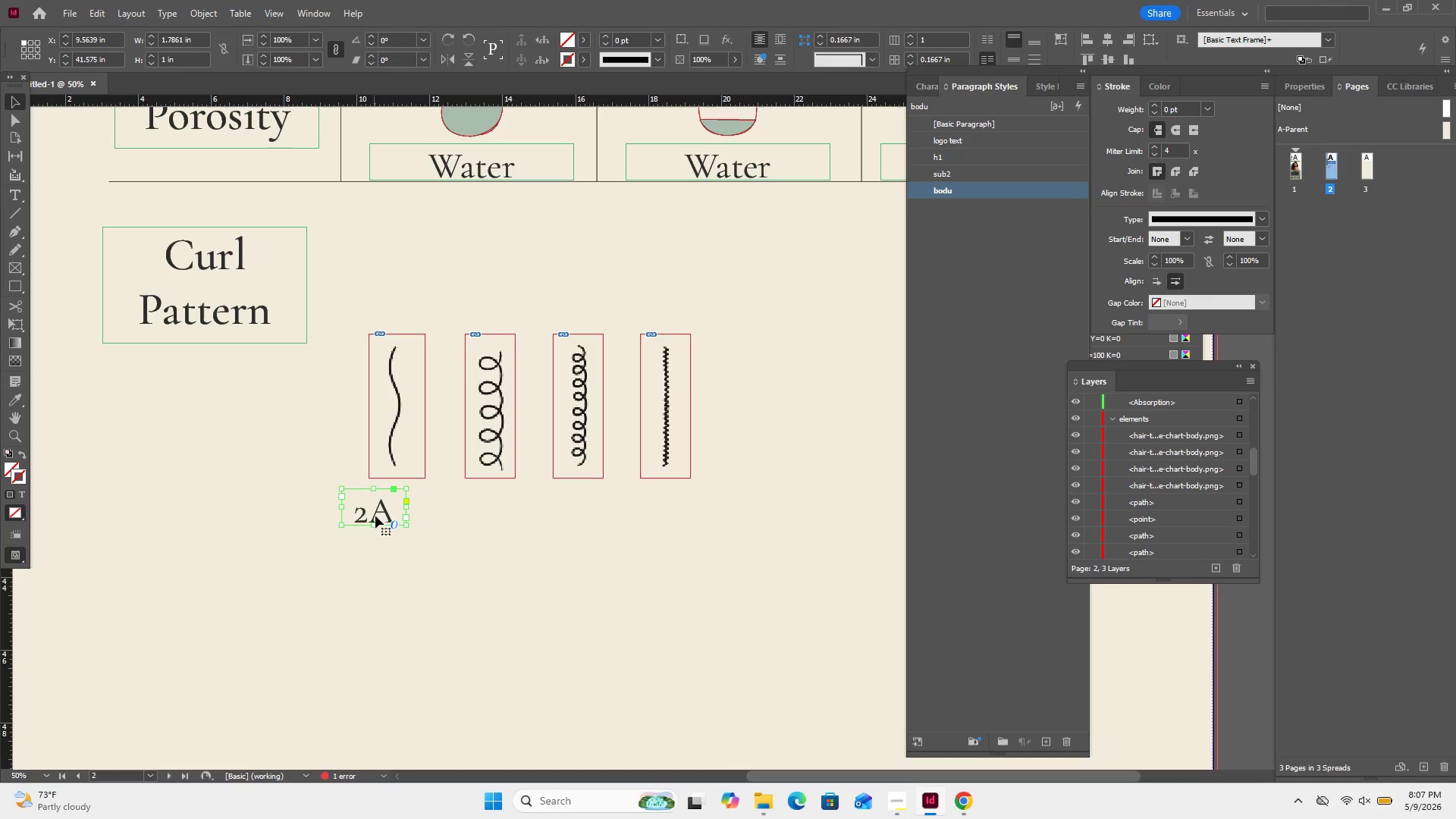 
left_click_drag(start_coordinate=[375, 515], to_coordinate=[392, 514])
 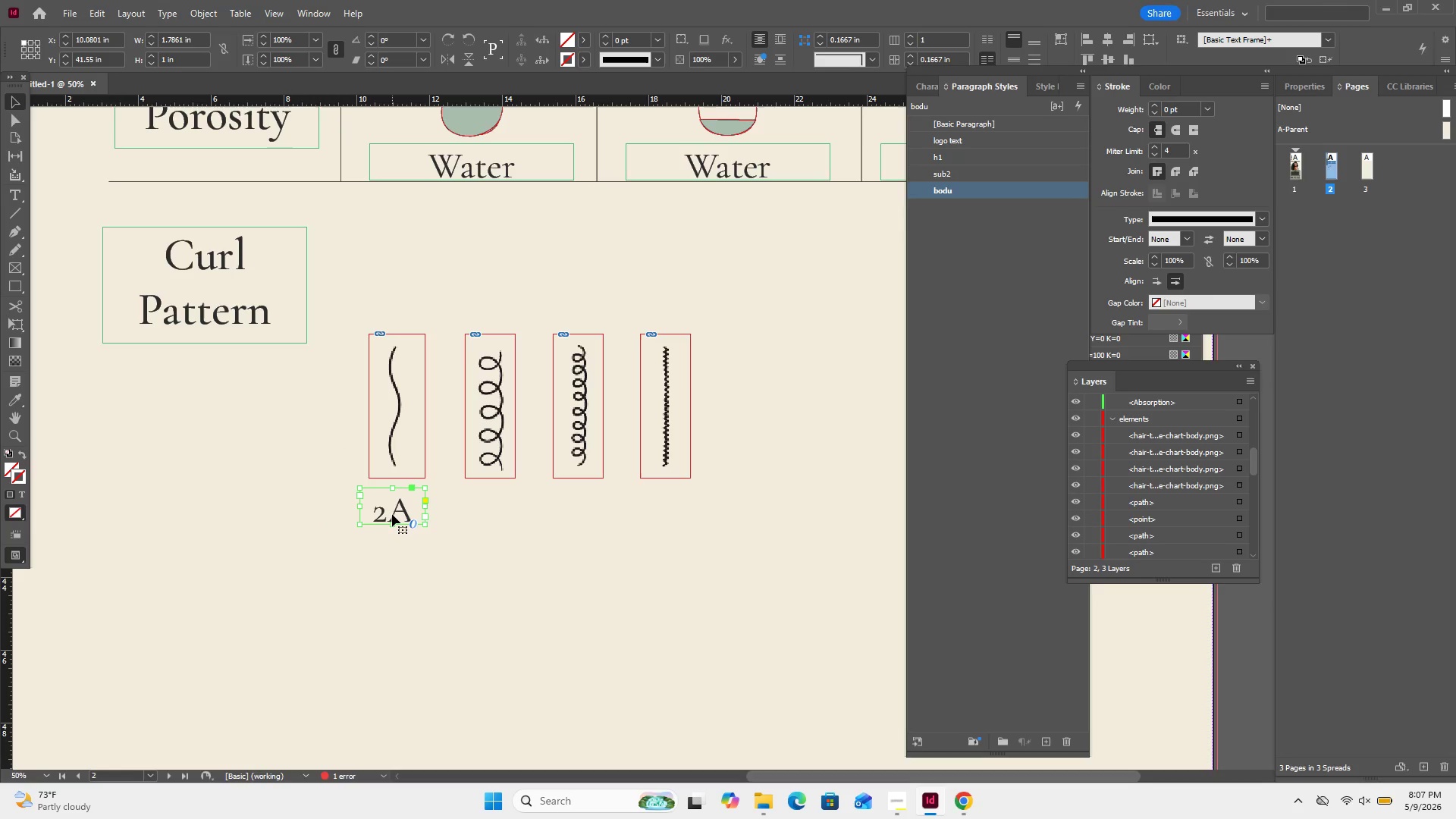 
key(Control+C)
 